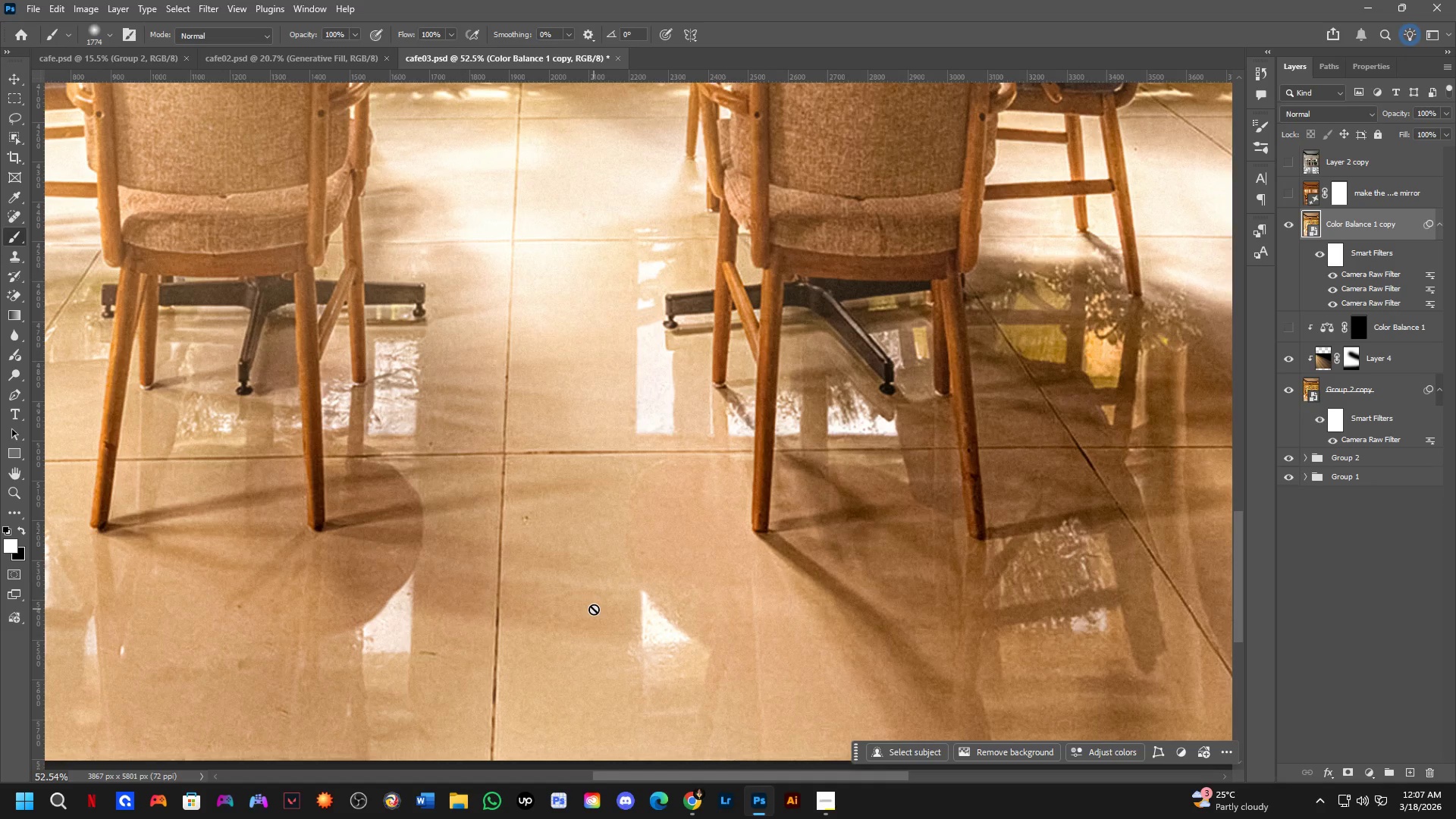 
wait(39.55)
 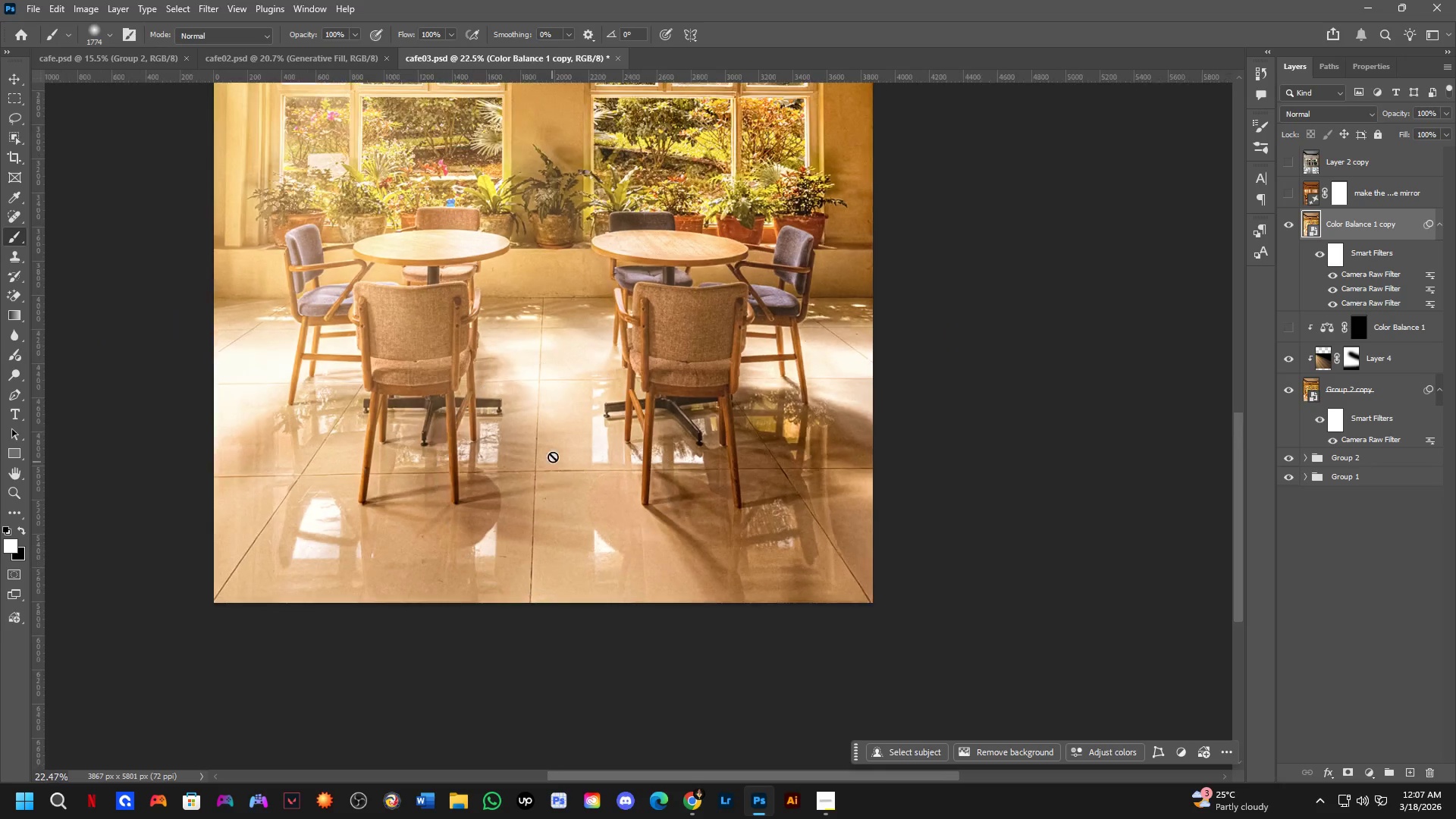 
hold_key(key=Space, duration=0.5)
 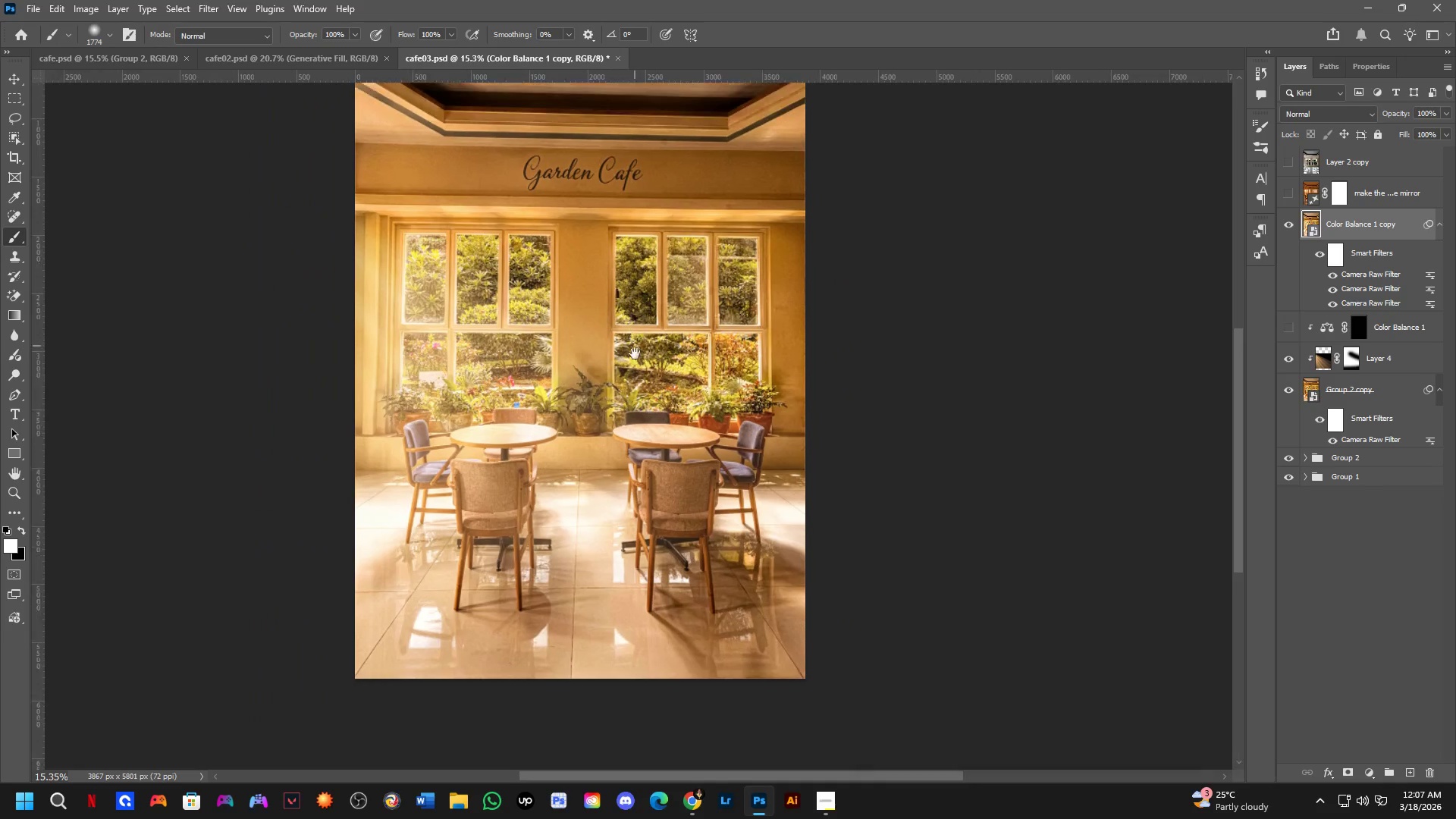 
left_click_drag(start_coordinate=[596, 364], to_coordinate=[611, 494])
 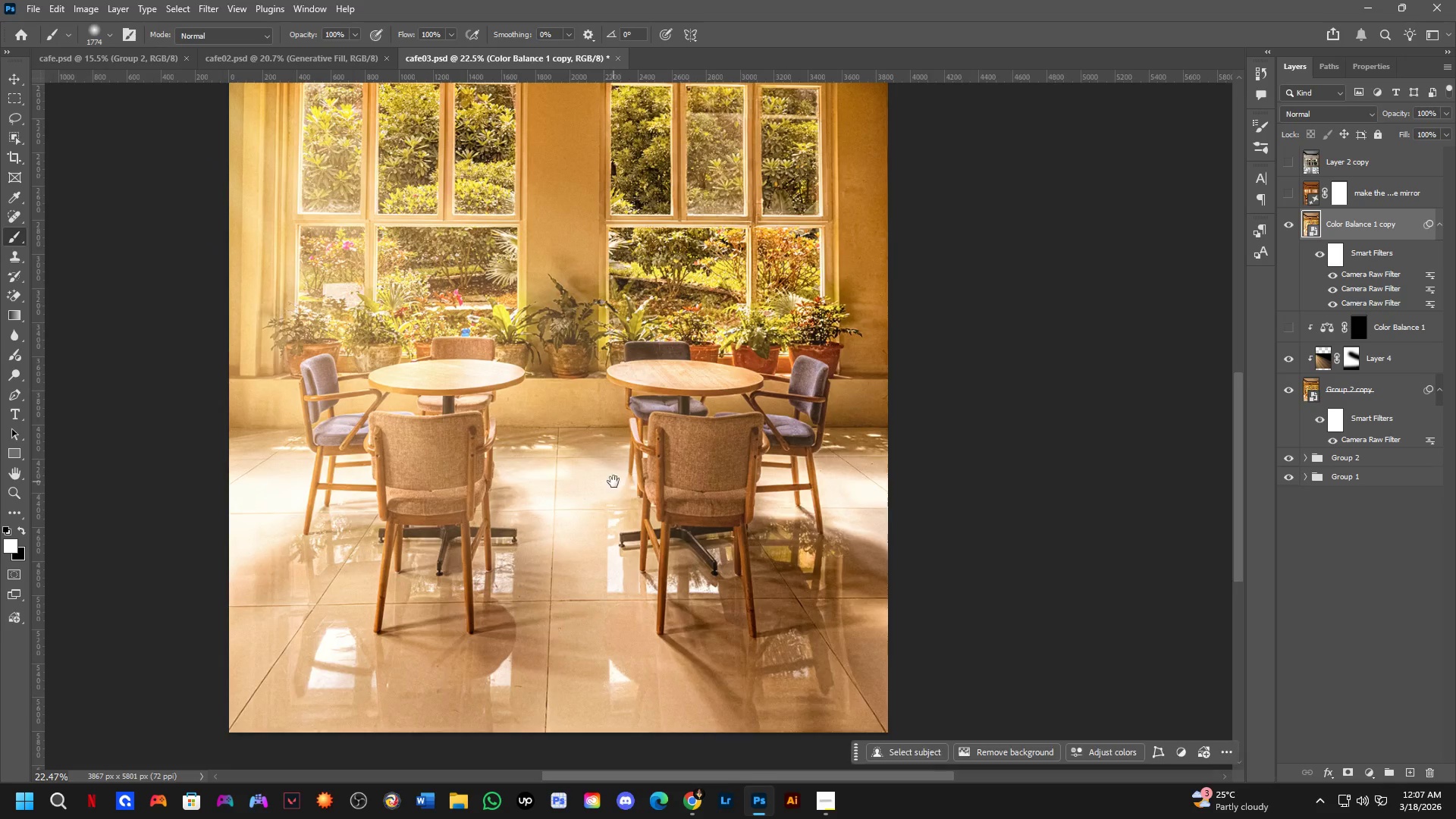 
hold_key(key=Space, duration=0.77)
 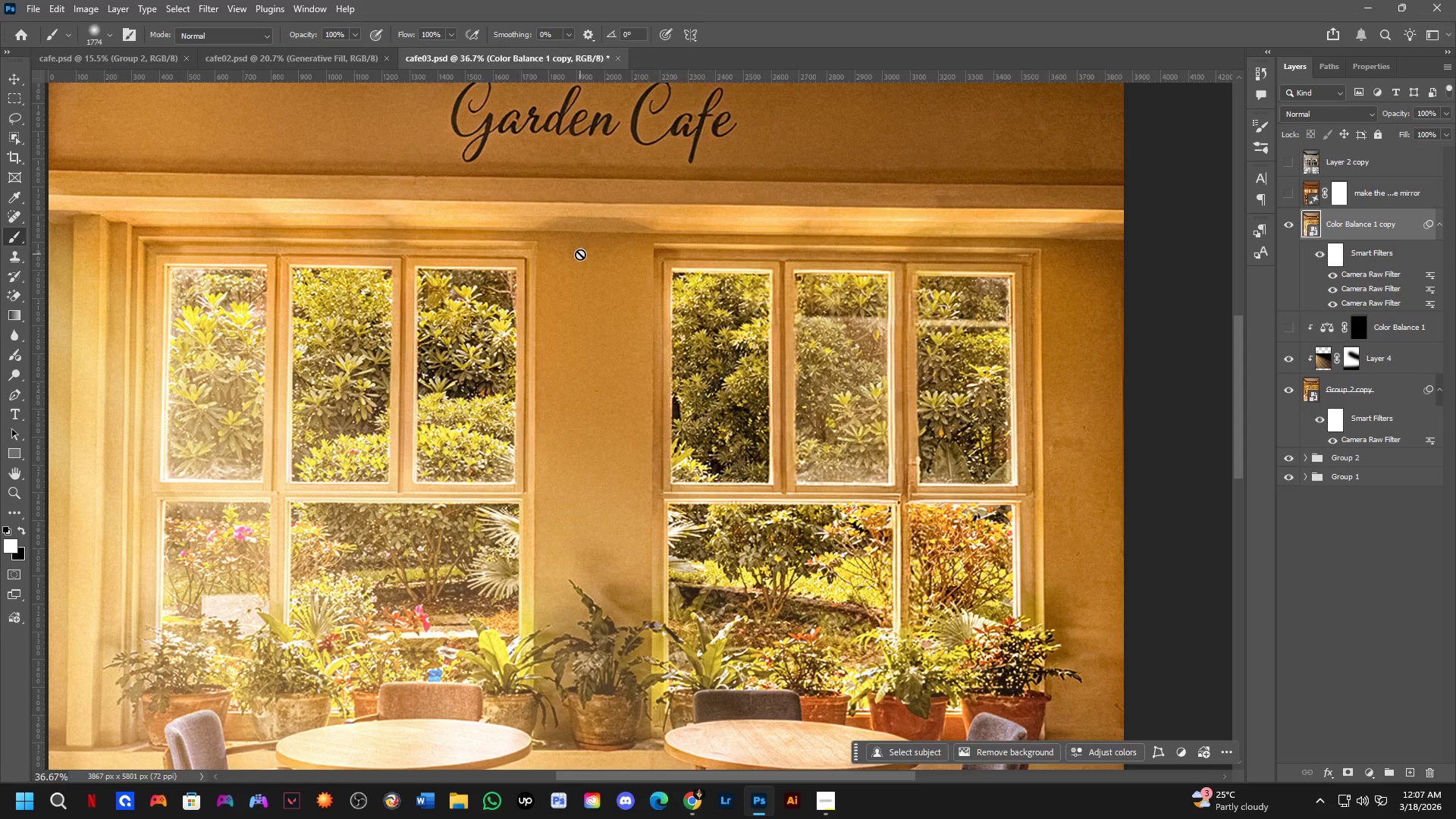 
scroll: coordinate [554, 478], scroll_direction: down, amount: 9.0
 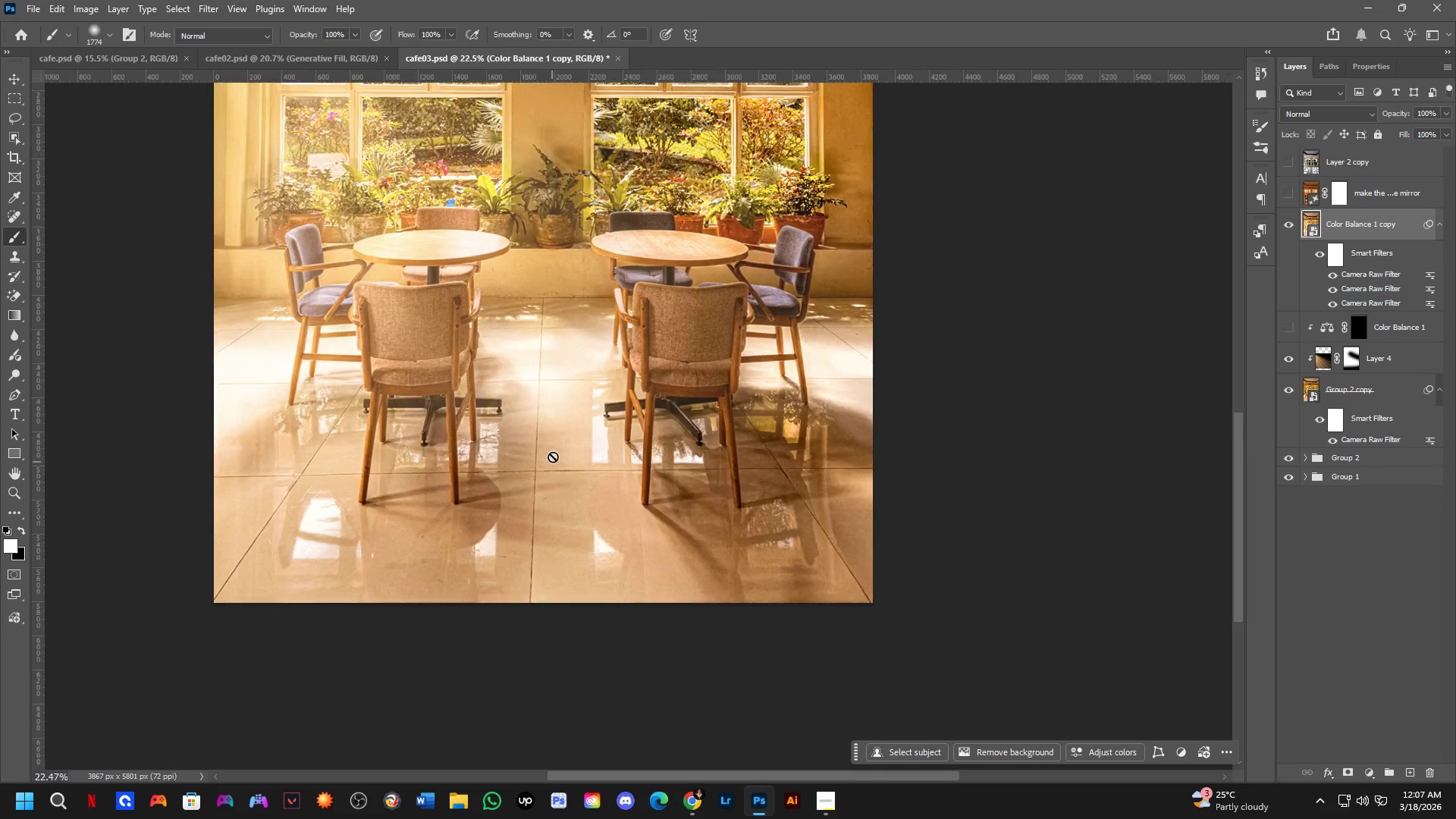 
left_click_drag(start_coordinate=[629, 296], to_coordinate=[635, 356])
 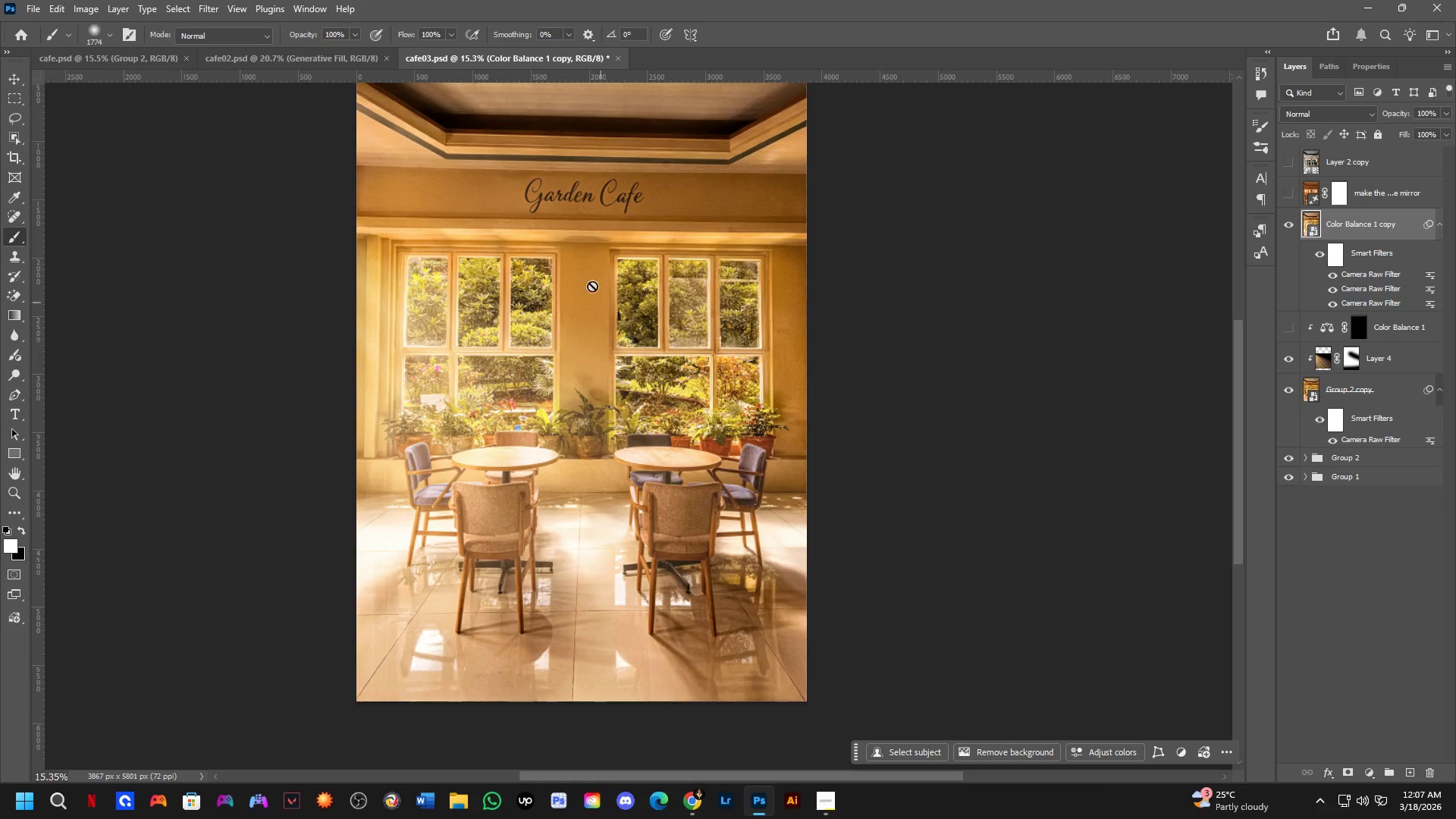 
key(Shift+ShiftLeft)
 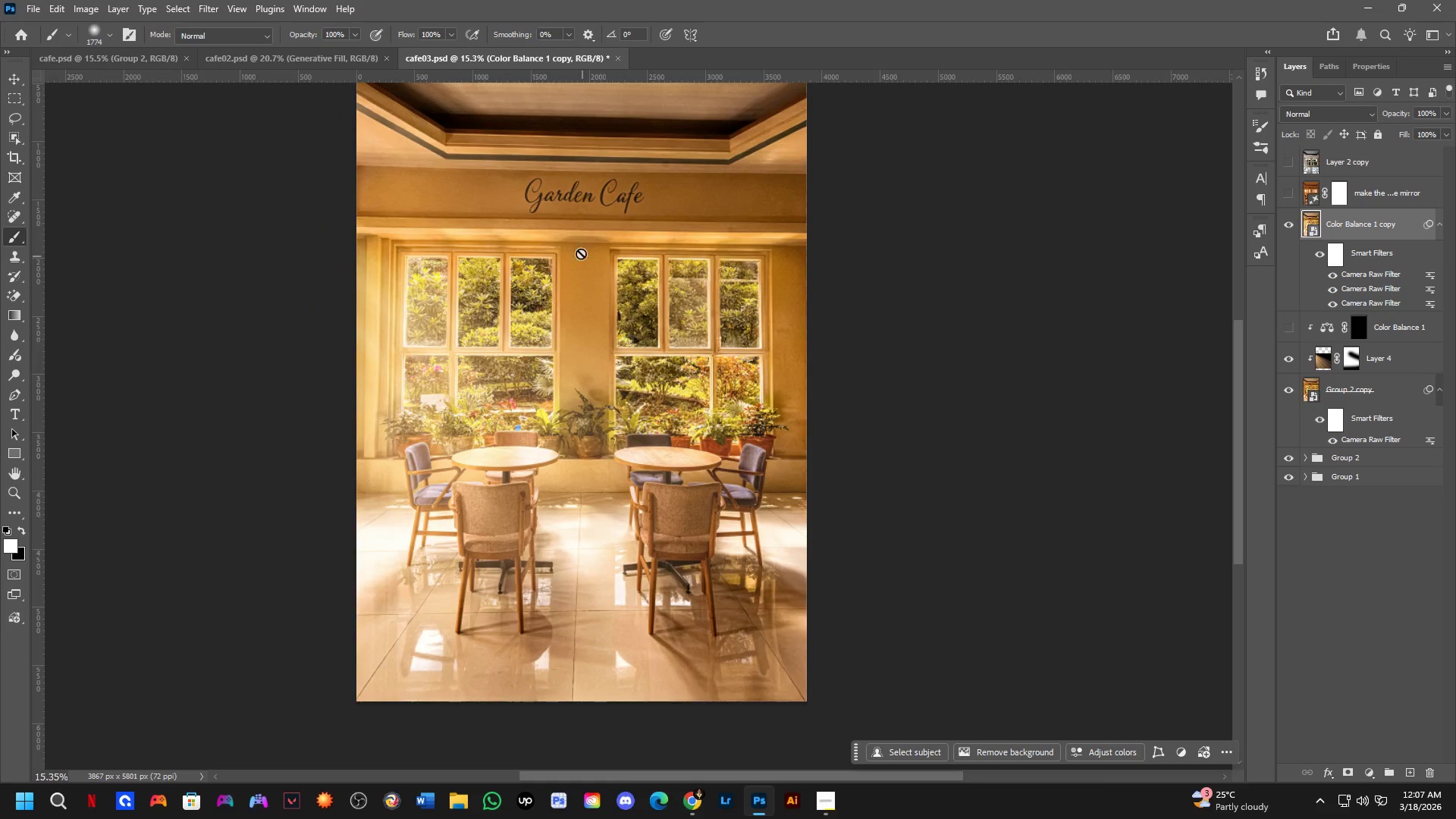 
scroll: coordinate [613, 444], scroll_direction: down, amount: 3.0
 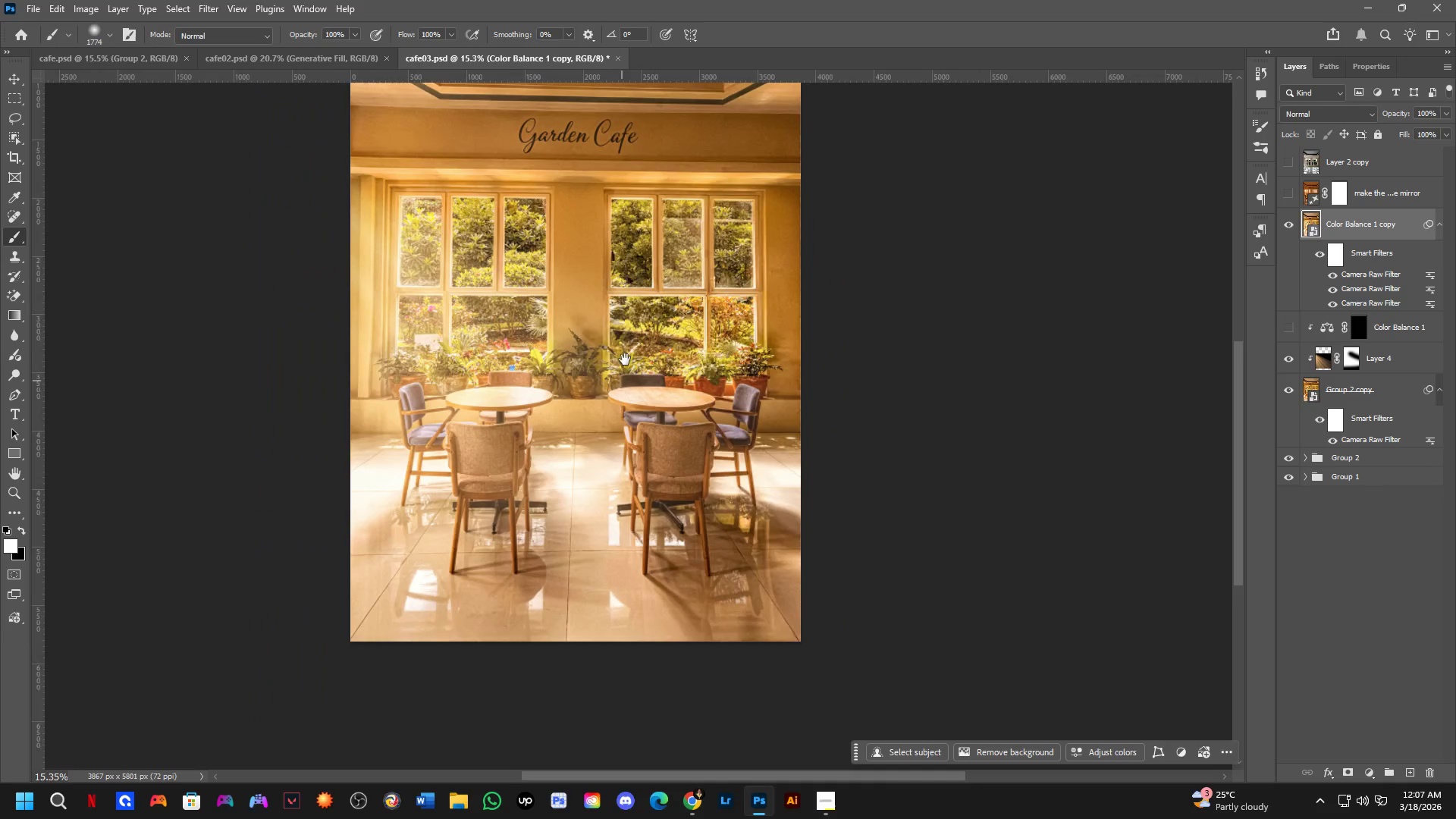 
key(Shift+ShiftLeft)
 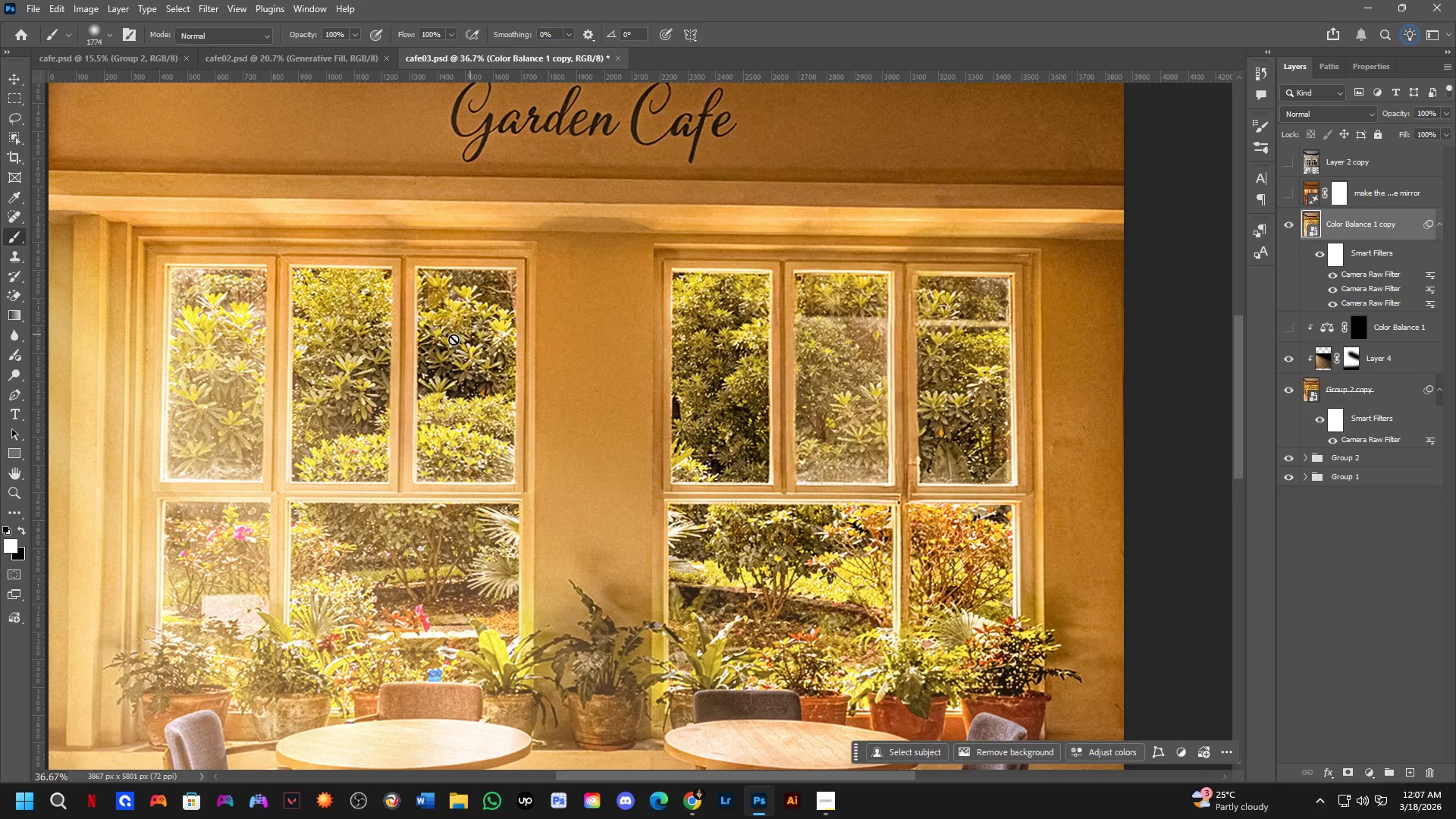 
scroll: coordinate [579, 249], scroll_direction: up, amount: 4.0
 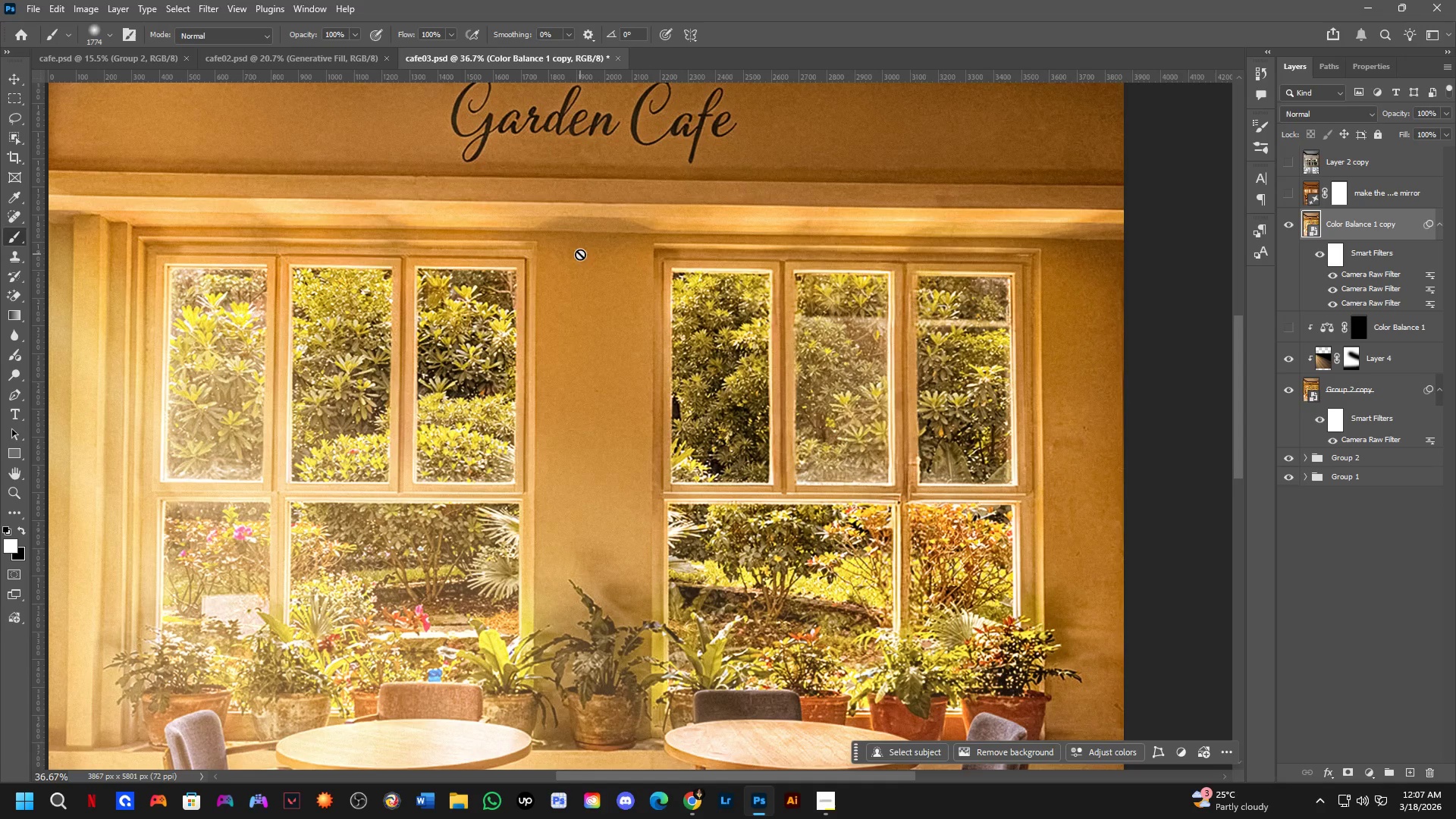 
hold_key(key=Space, duration=0.47)
 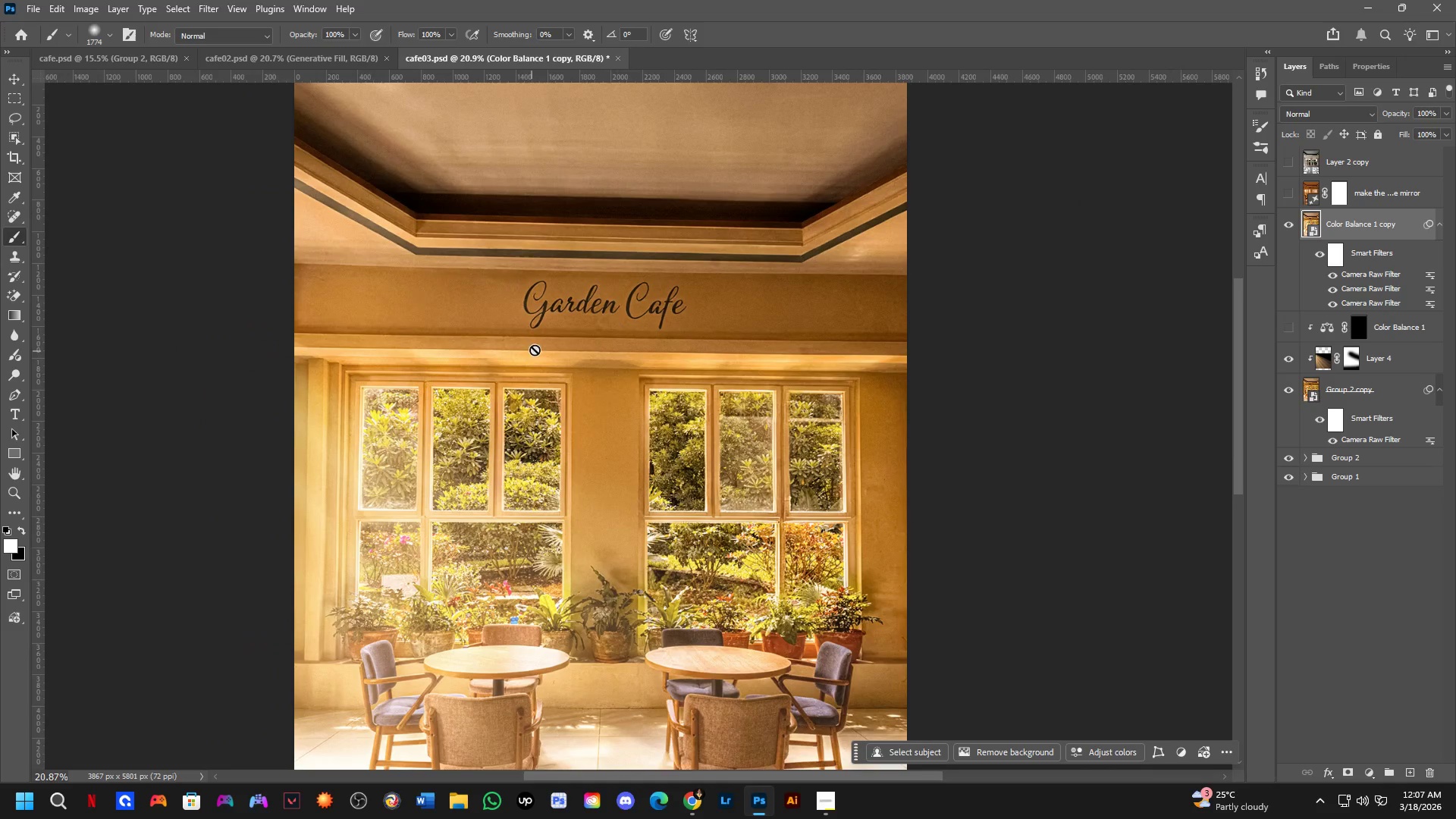 
left_click_drag(start_coordinate=[410, 328], to_coordinate=[506, 457])
 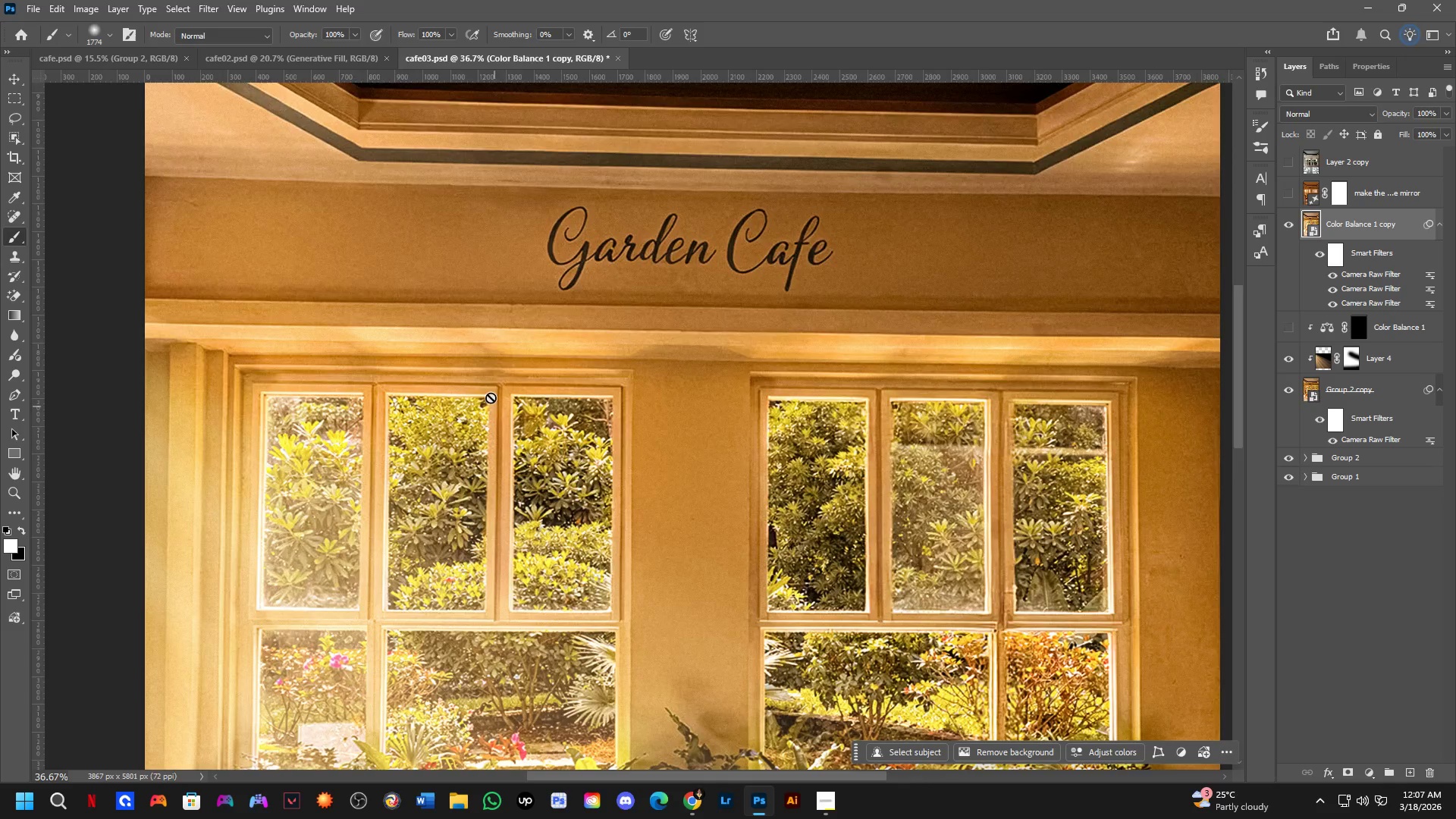 
hold_key(key=Space, duration=0.42)
 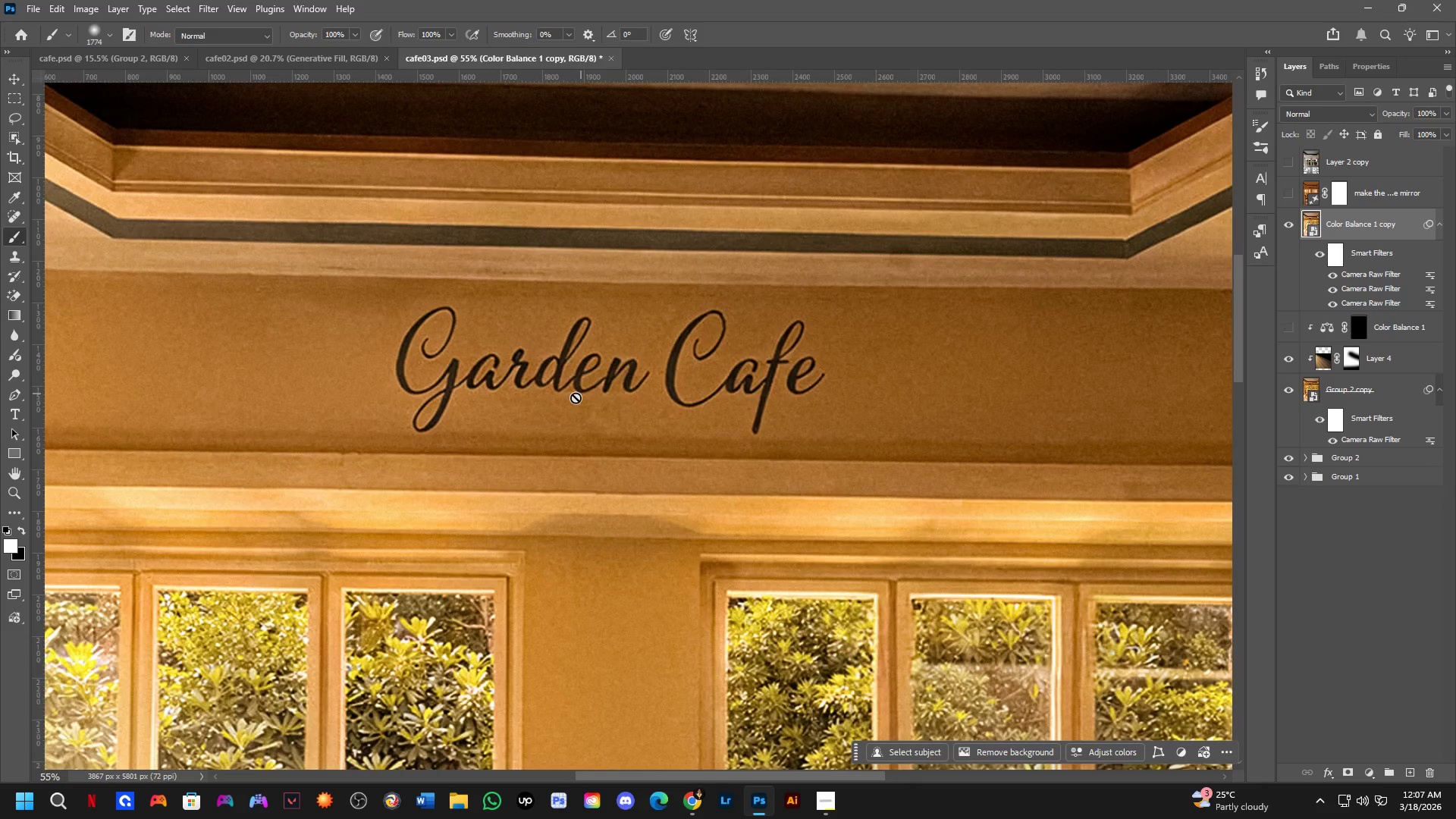 
left_click_drag(start_coordinate=[625, 306], to_coordinate=[623, 372])
 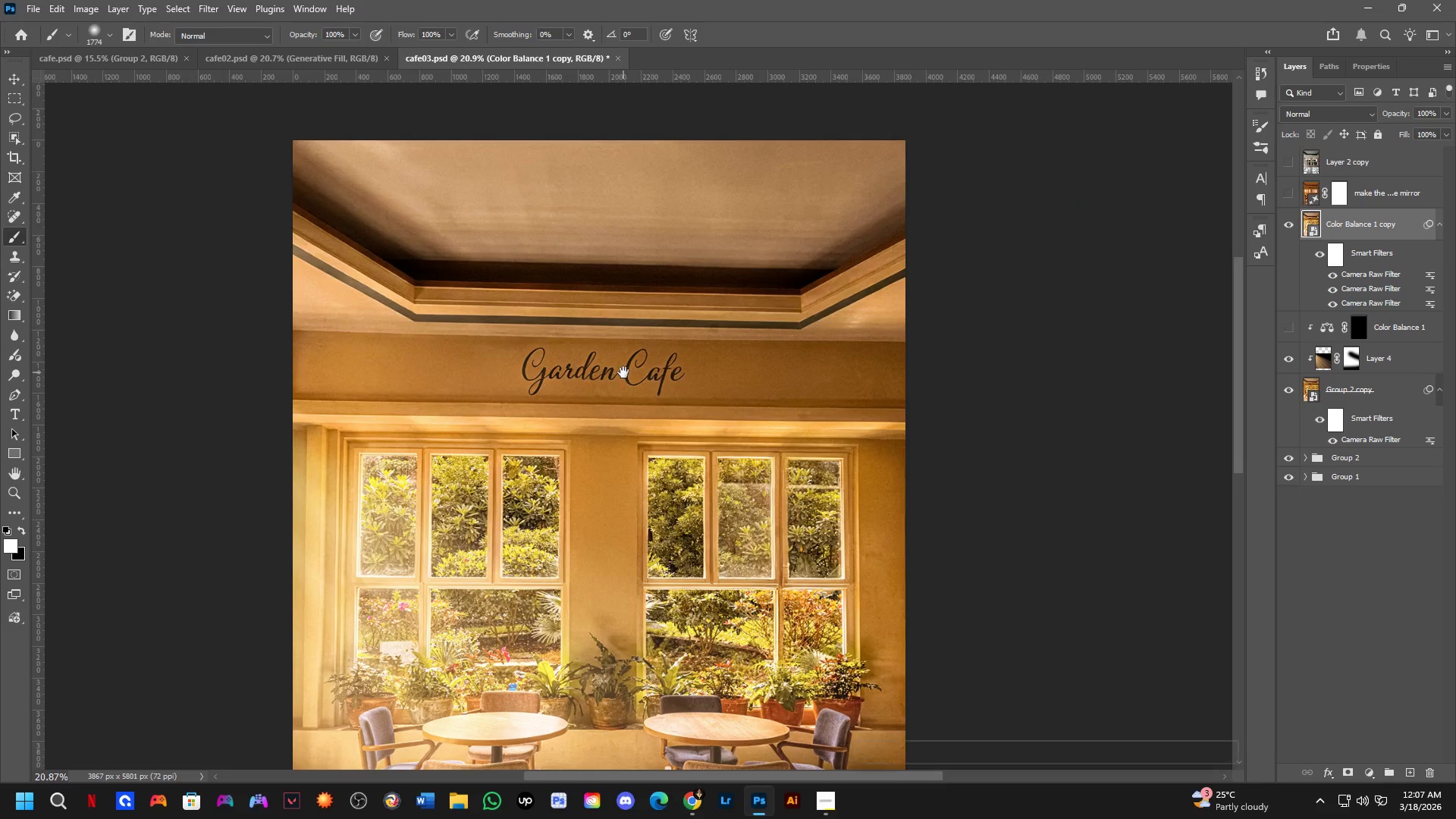 
key(Shift+ShiftLeft)
 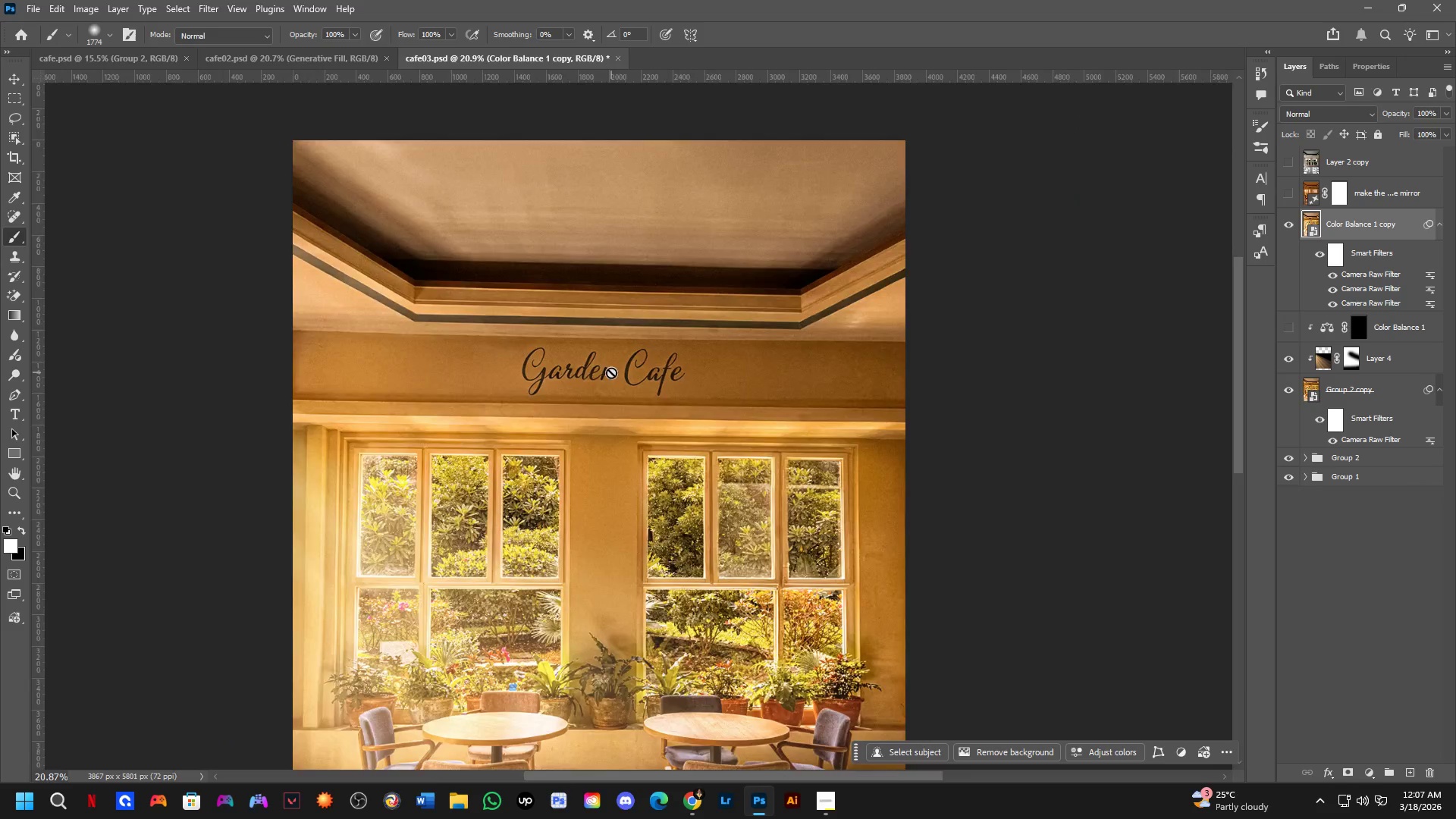 
scroll: coordinate [504, 358], scroll_direction: down, amount: 6.0
 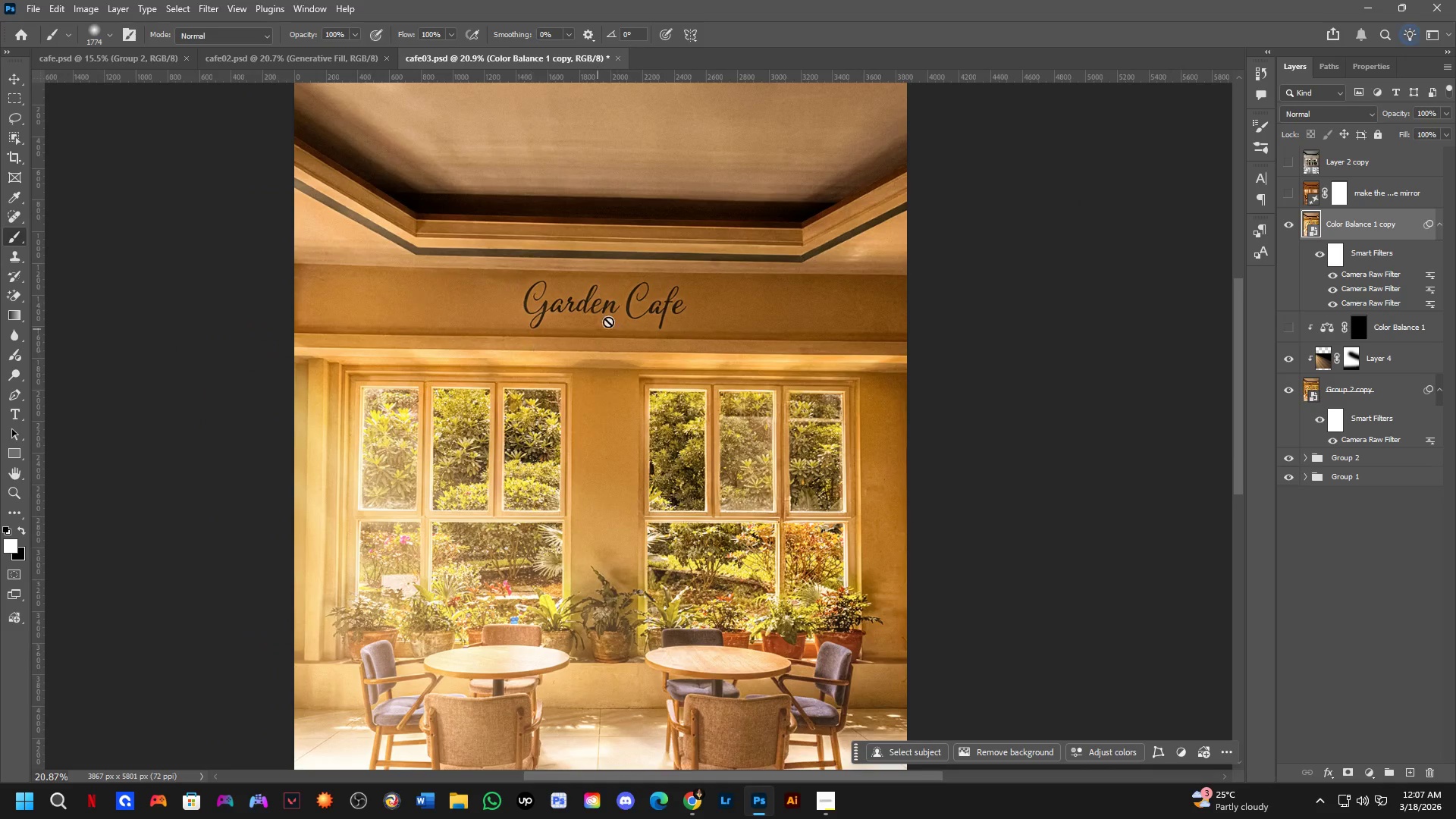 
scroll: coordinate [600, 372], scroll_direction: up, amount: 4.0
 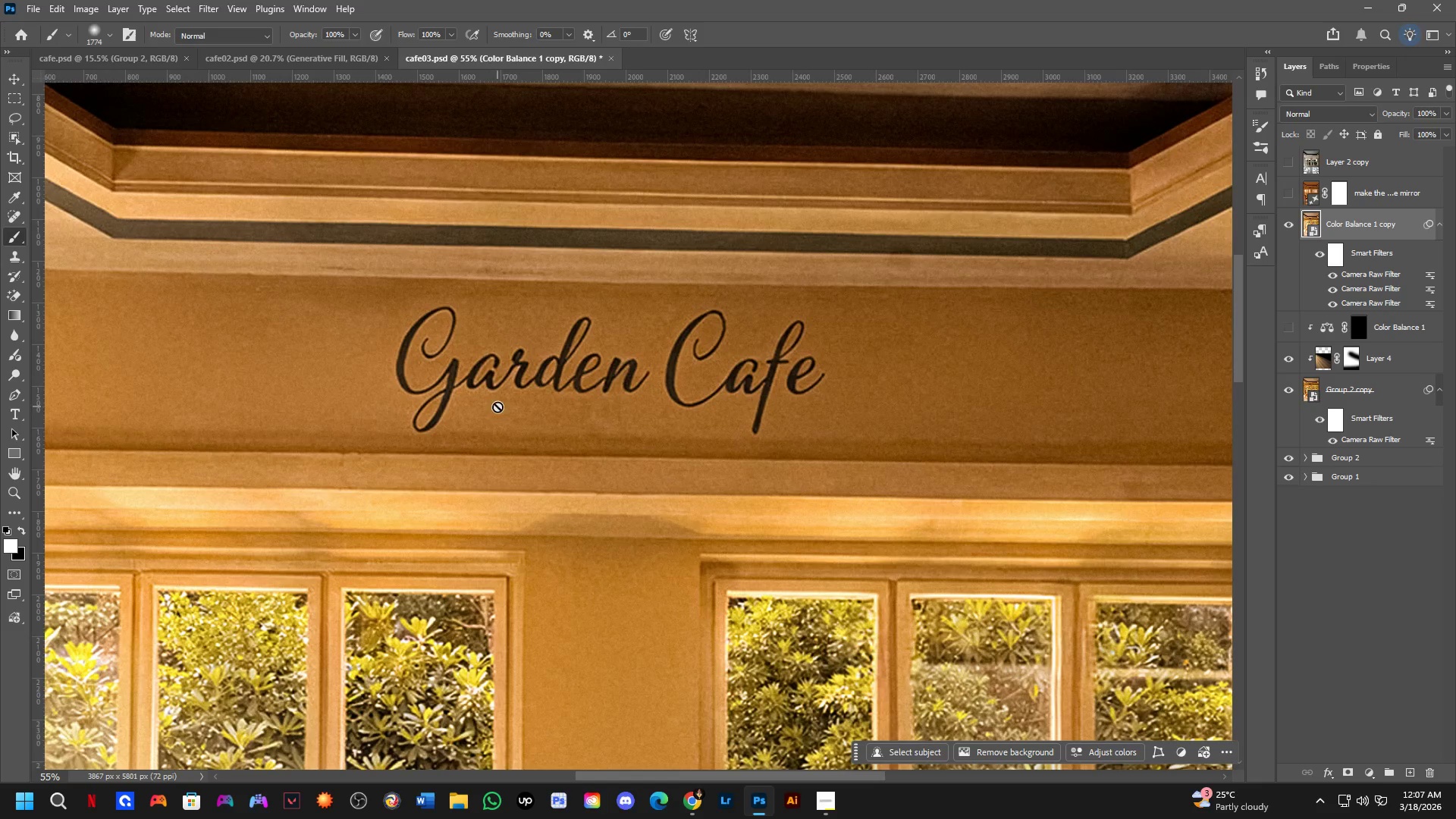 
hold_key(key=Space, duration=0.44)
 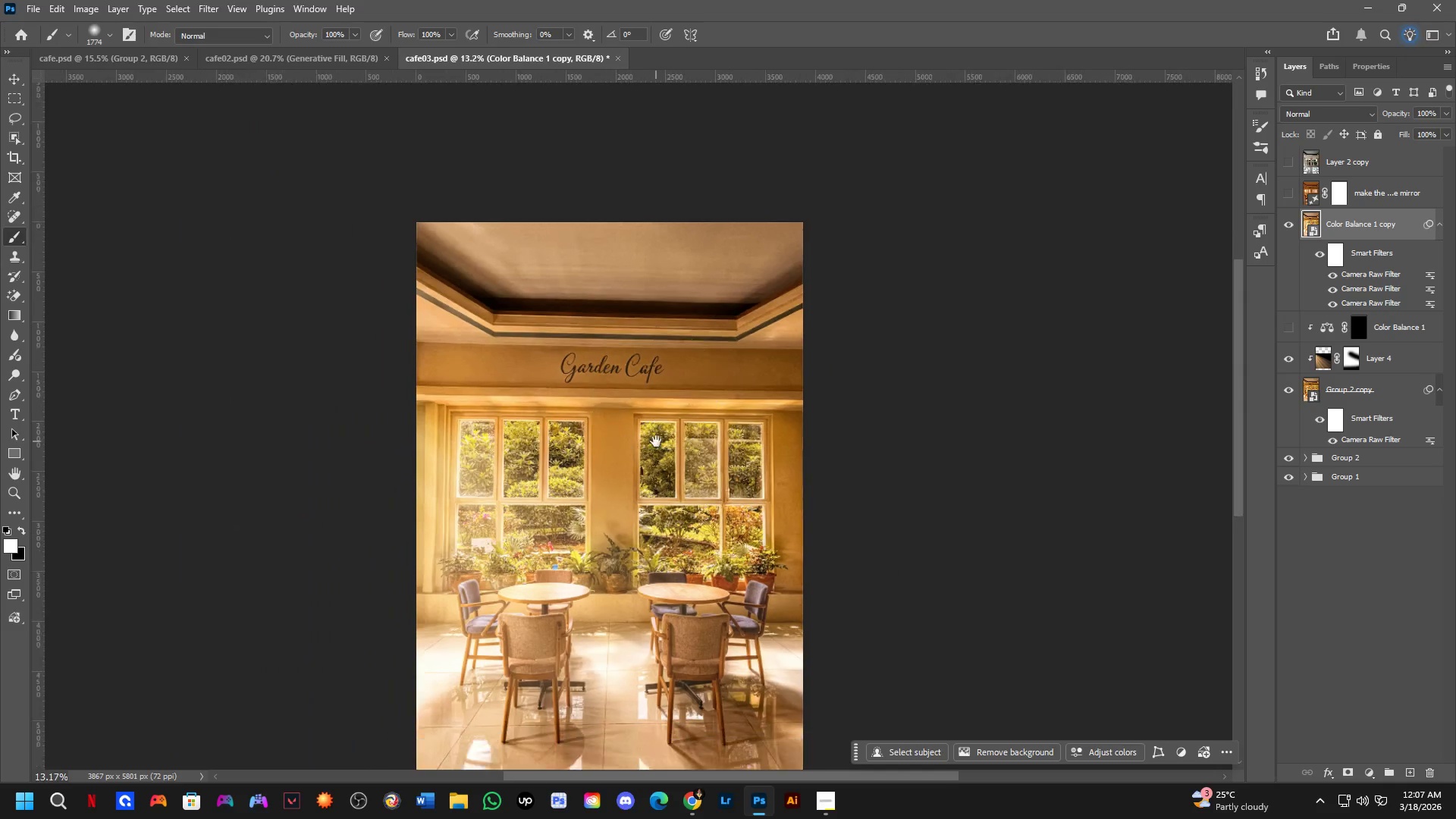 
left_click_drag(start_coordinate=[637, 424], to_coordinate=[655, 400])
 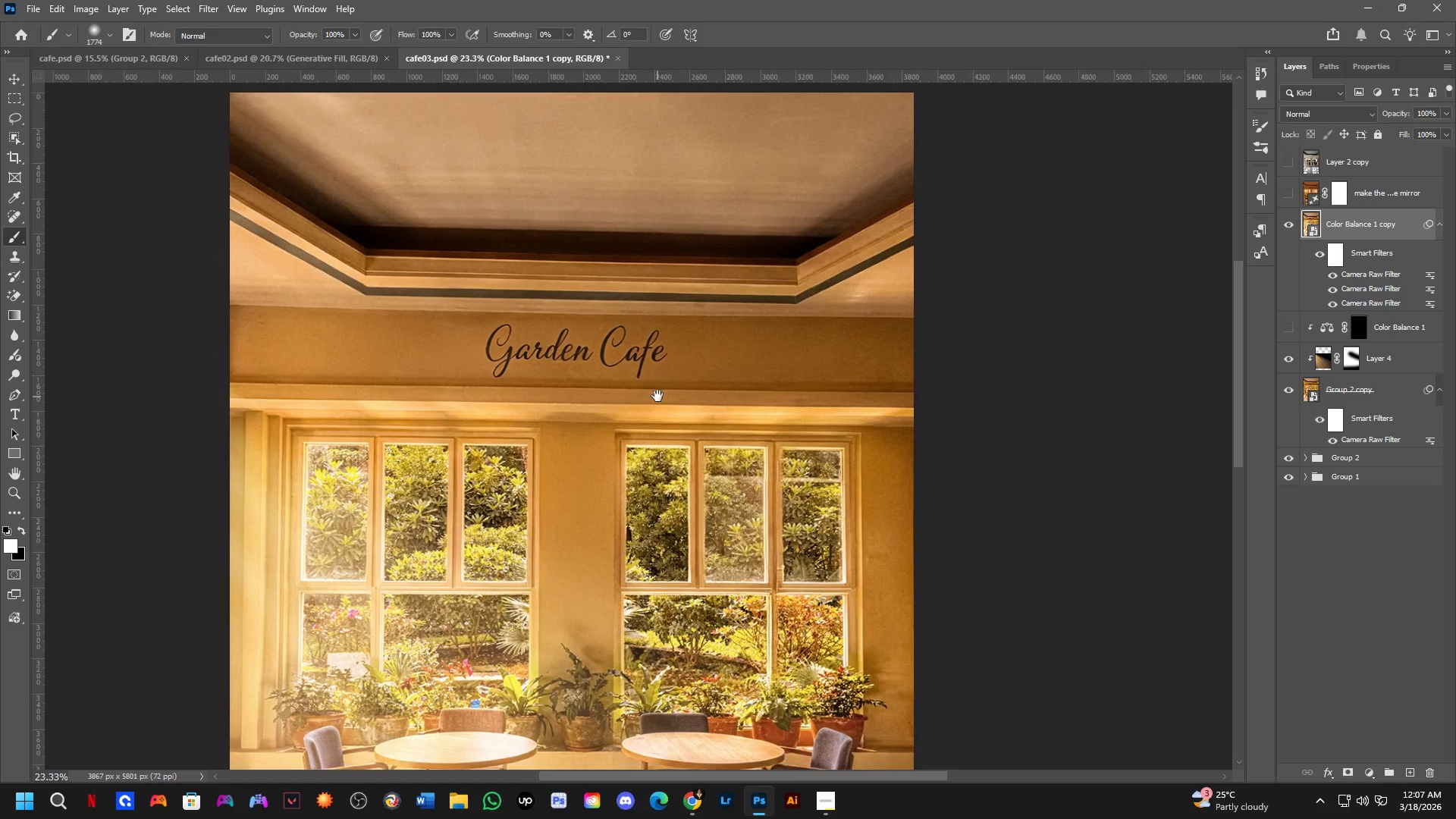 
scroll: coordinate [532, 376], scroll_direction: down, amount: 9.0
 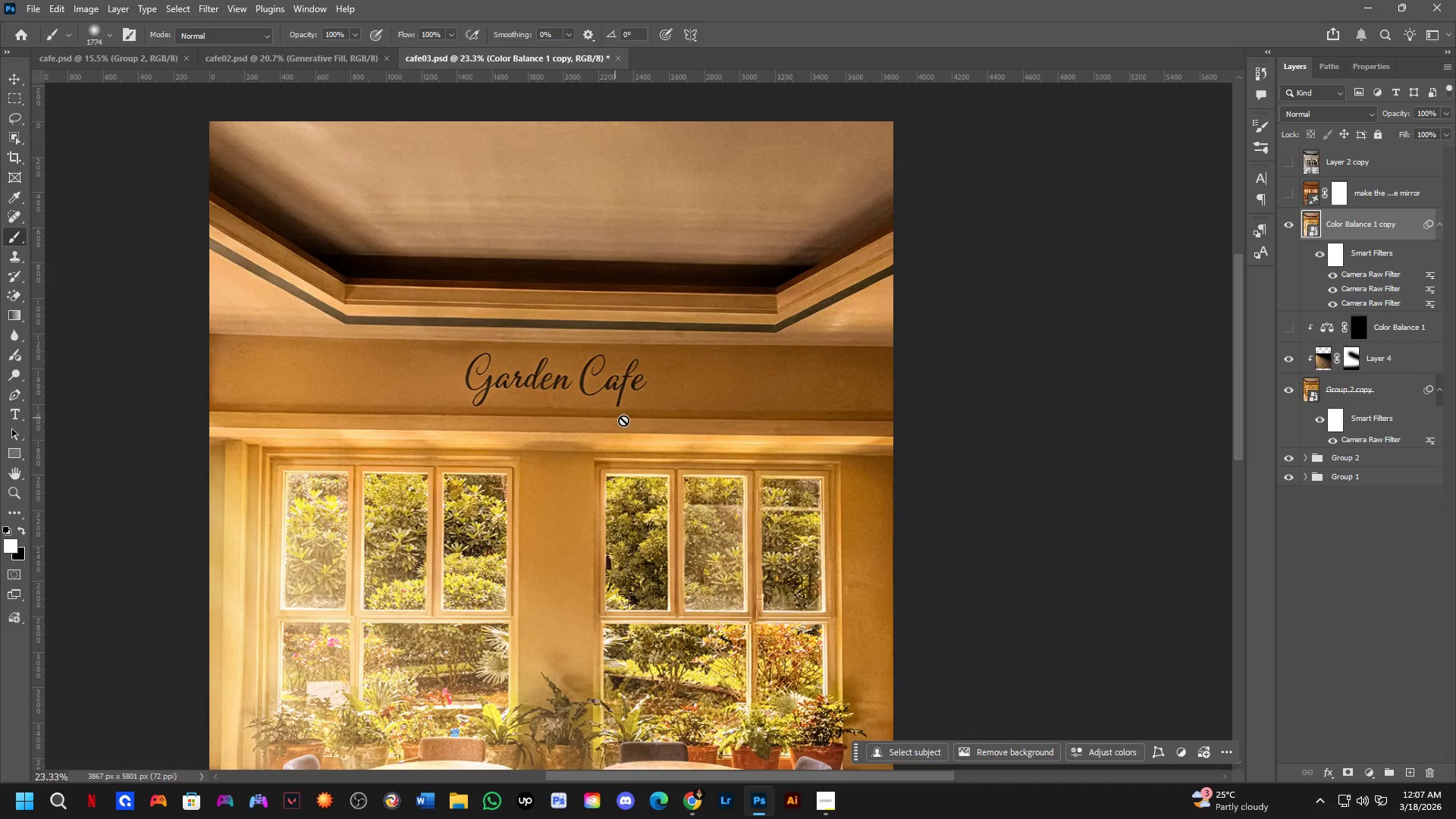 
hold_key(key=Space, duration=0.38)
 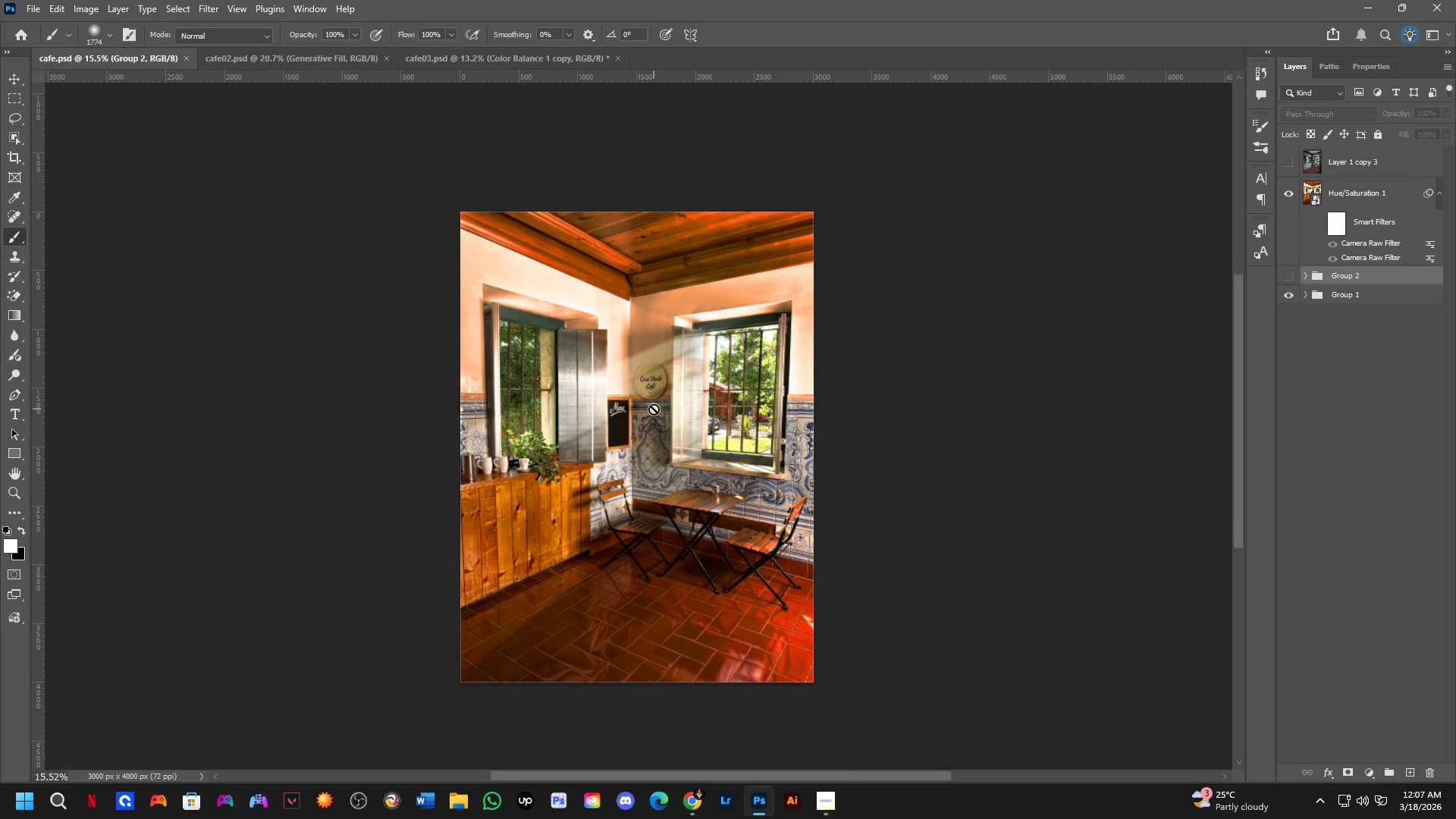 
left_click_drag(start_coordinate=[656, 441], to_coordinate=[662, 425])
 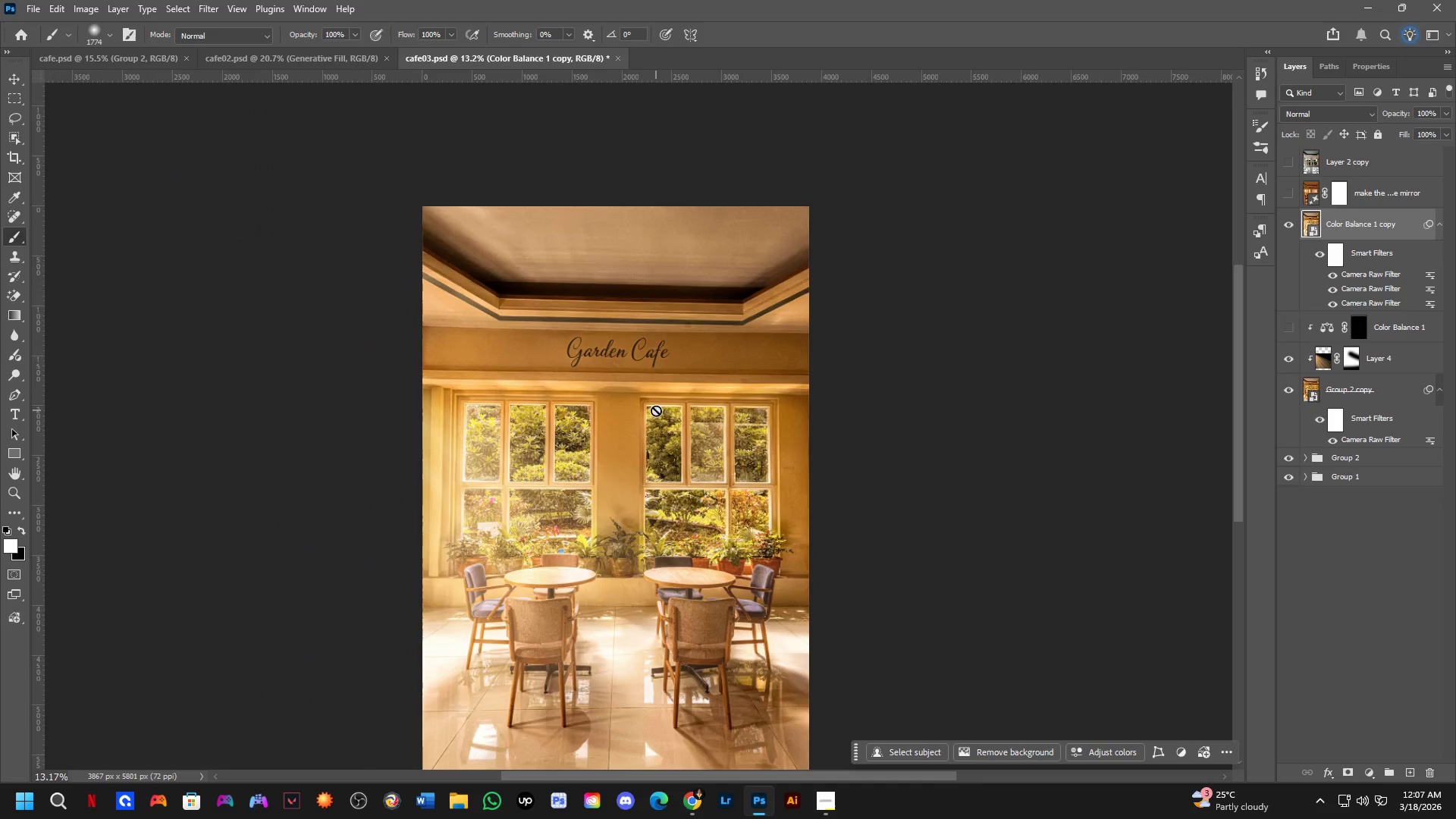 
key(Control+ControlLeft)
 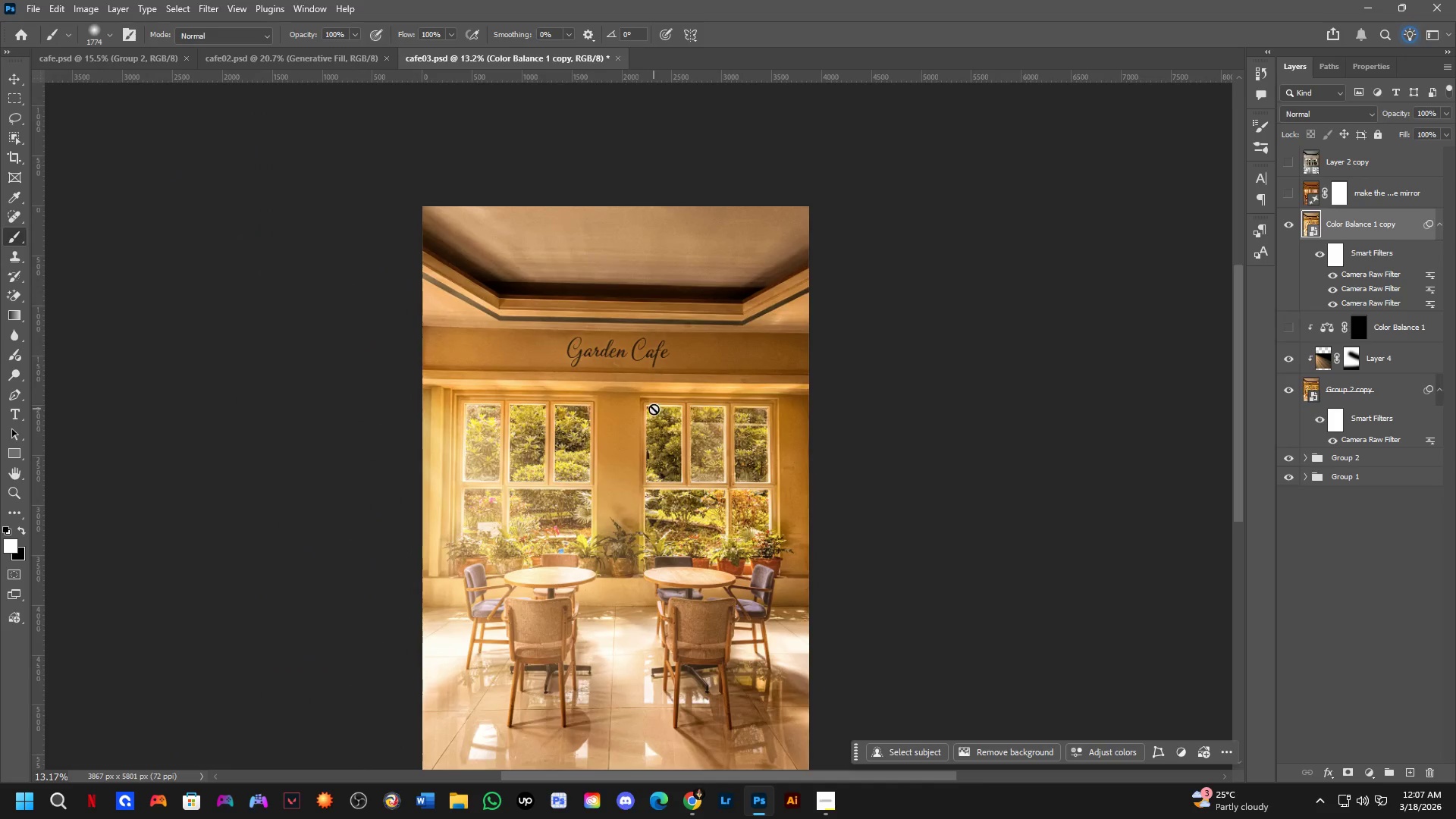 
key(Control+Tab)
 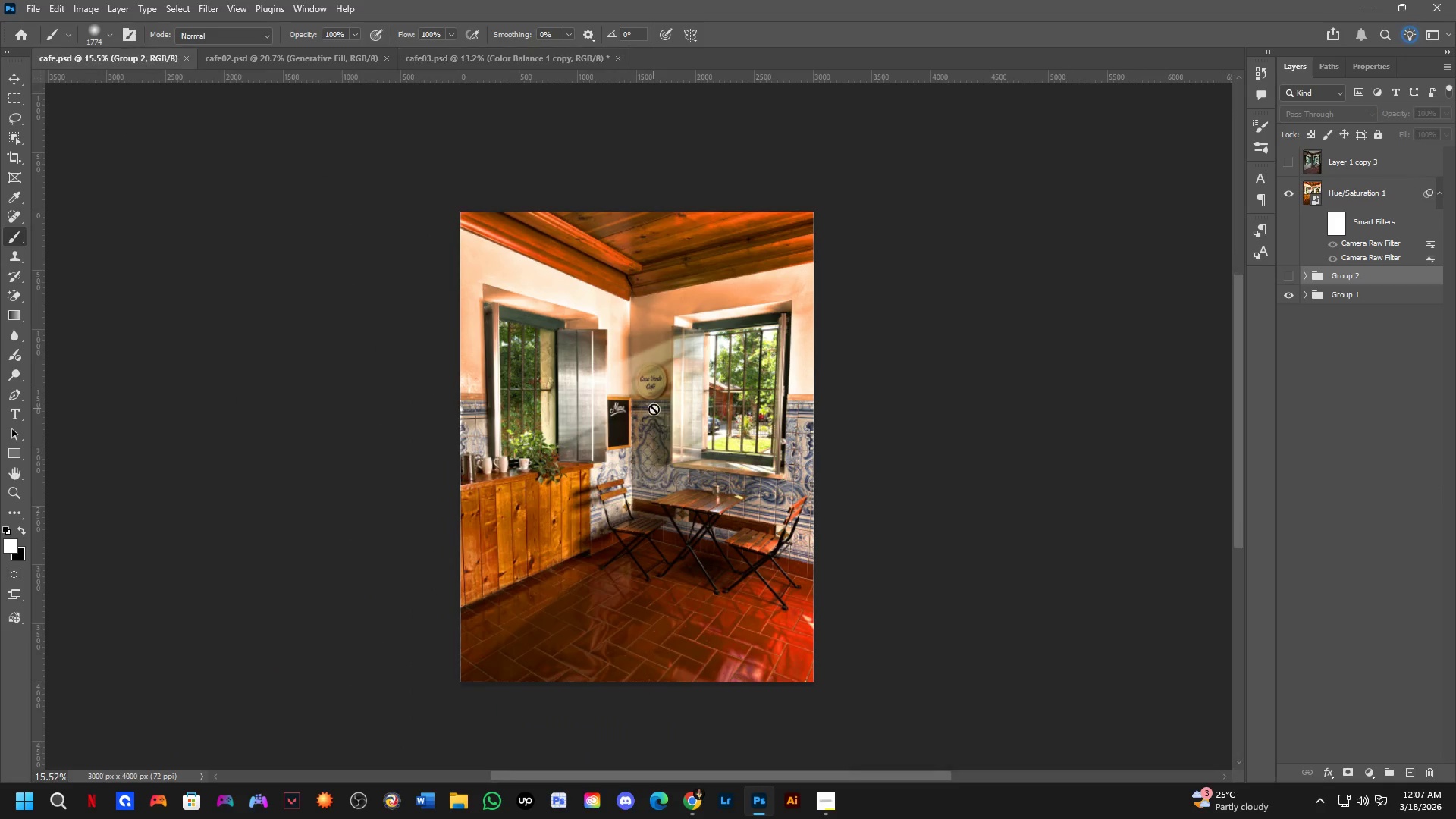 
scroll: coordinate [656, 388], scroll_direction: down, amount: 6.0
 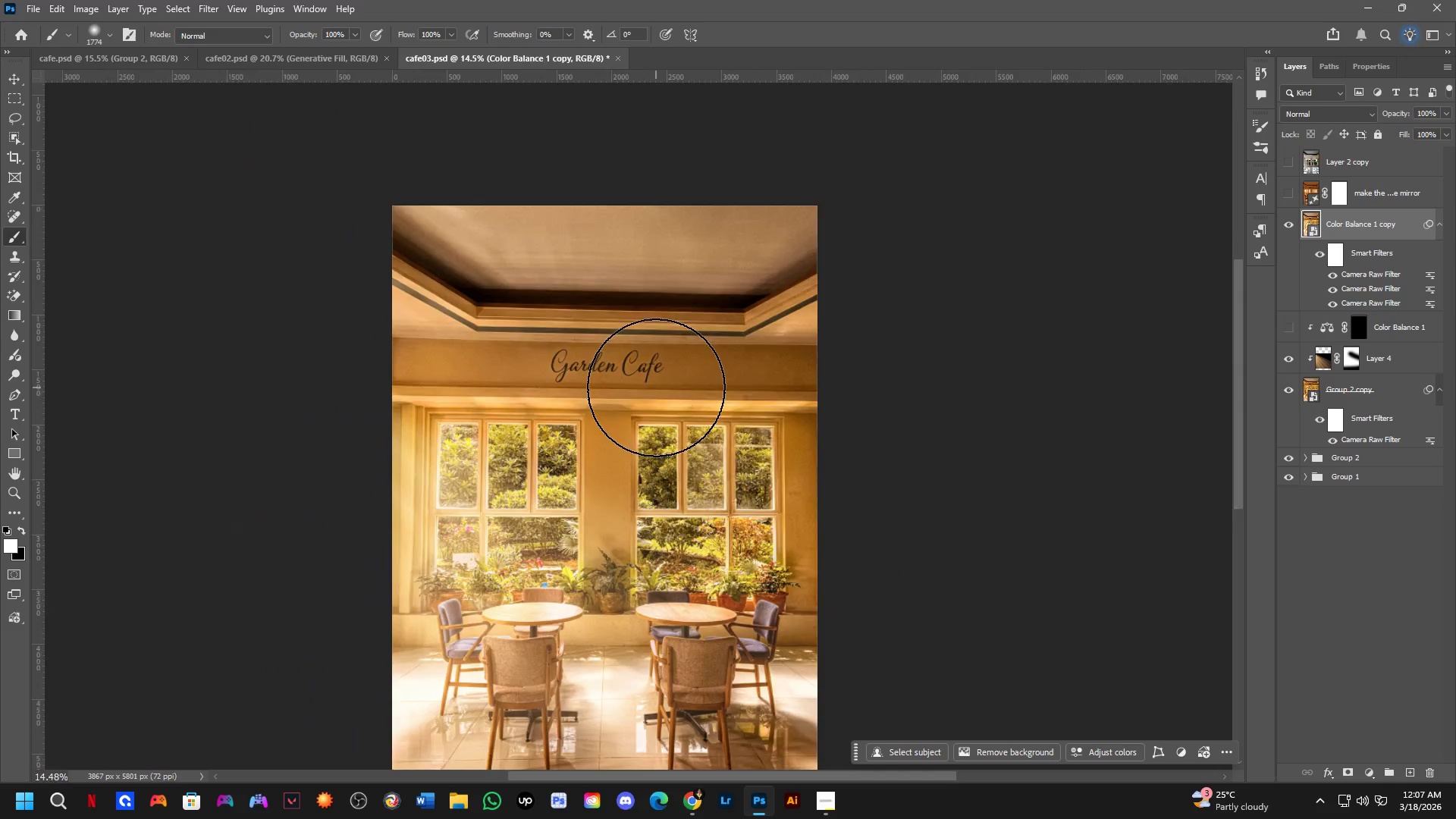 
key(Control+ControlLeft)
 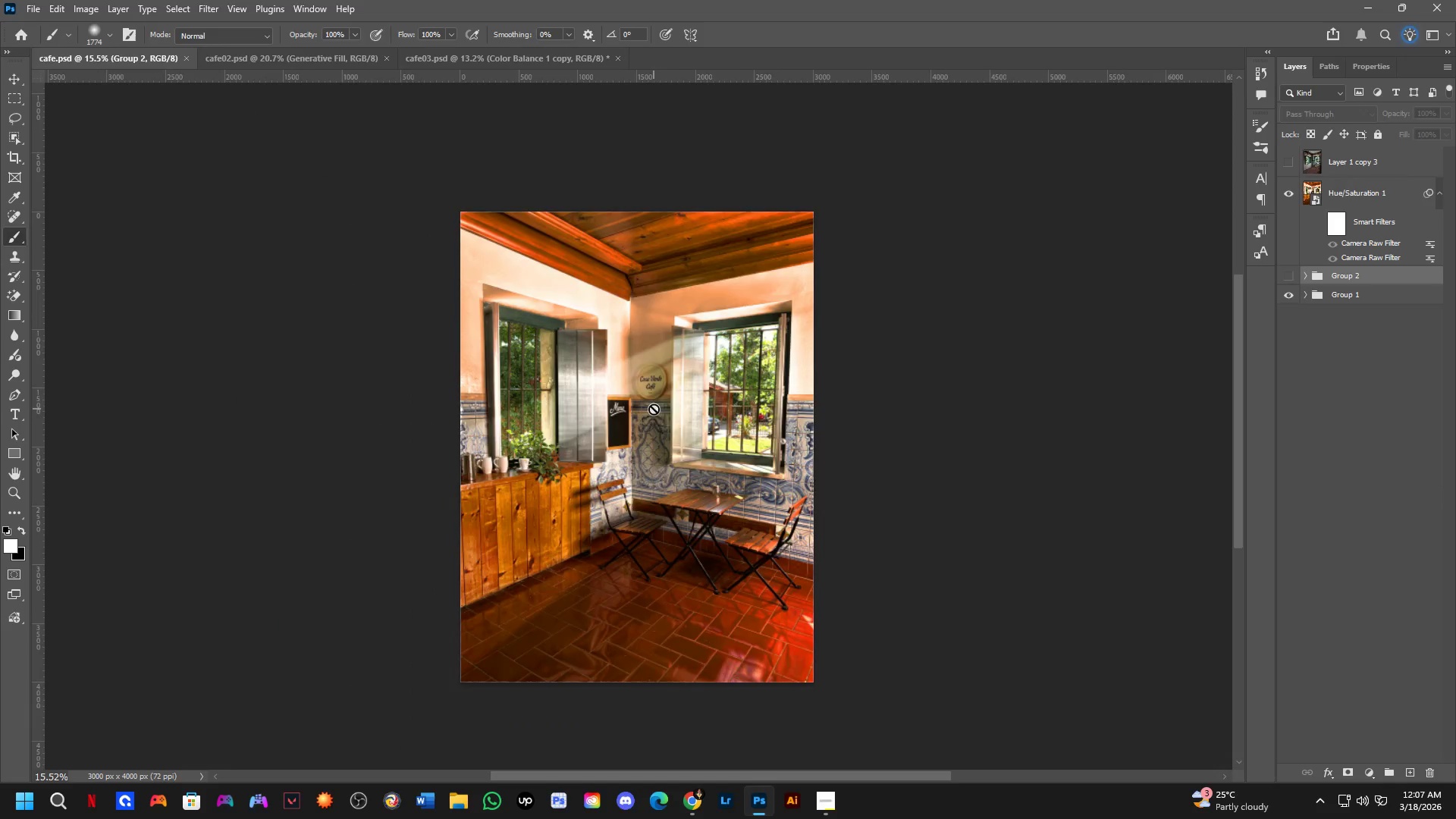 
key(Control+Tab)
 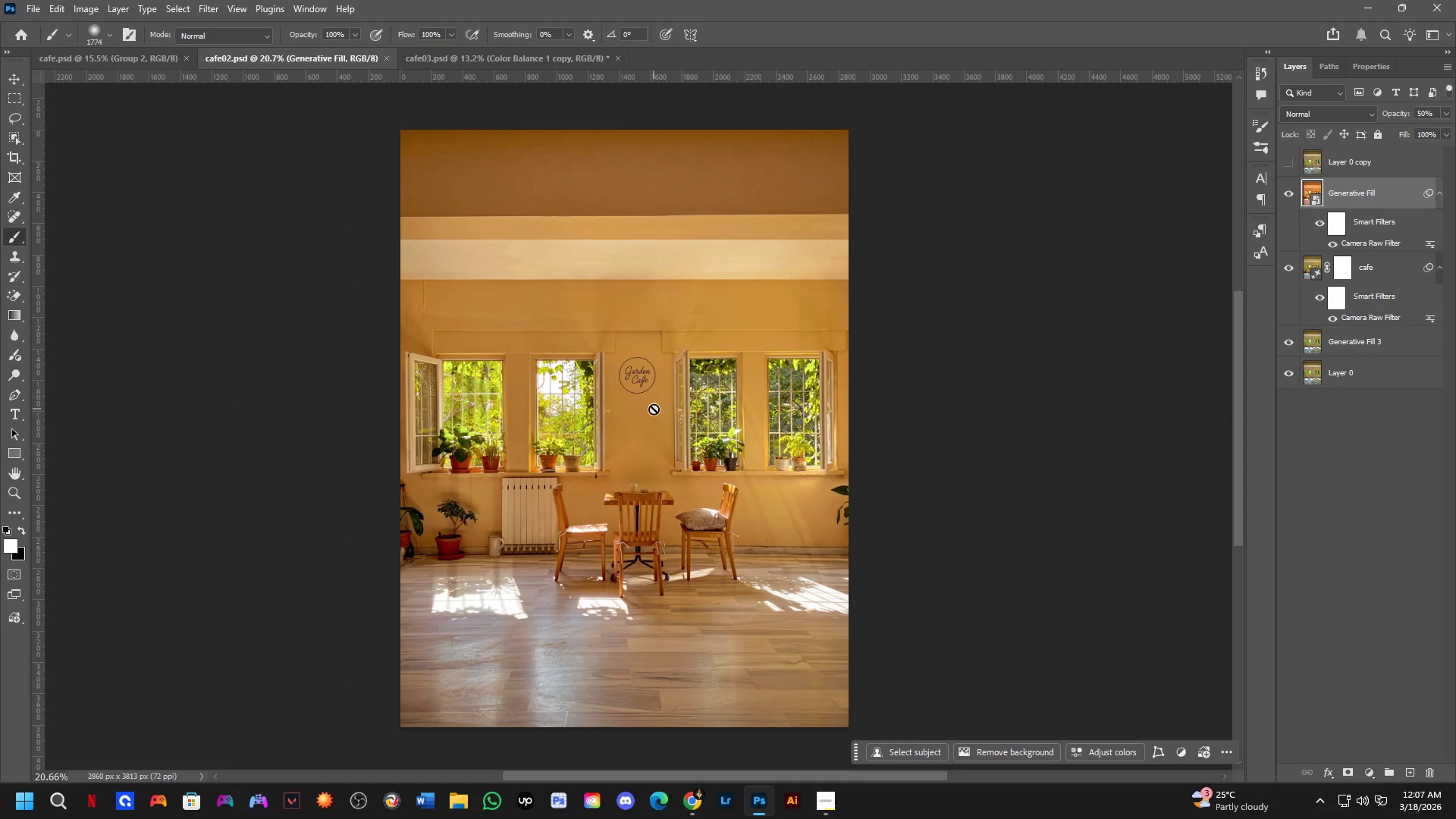 
key(Control+ControlLeft)
 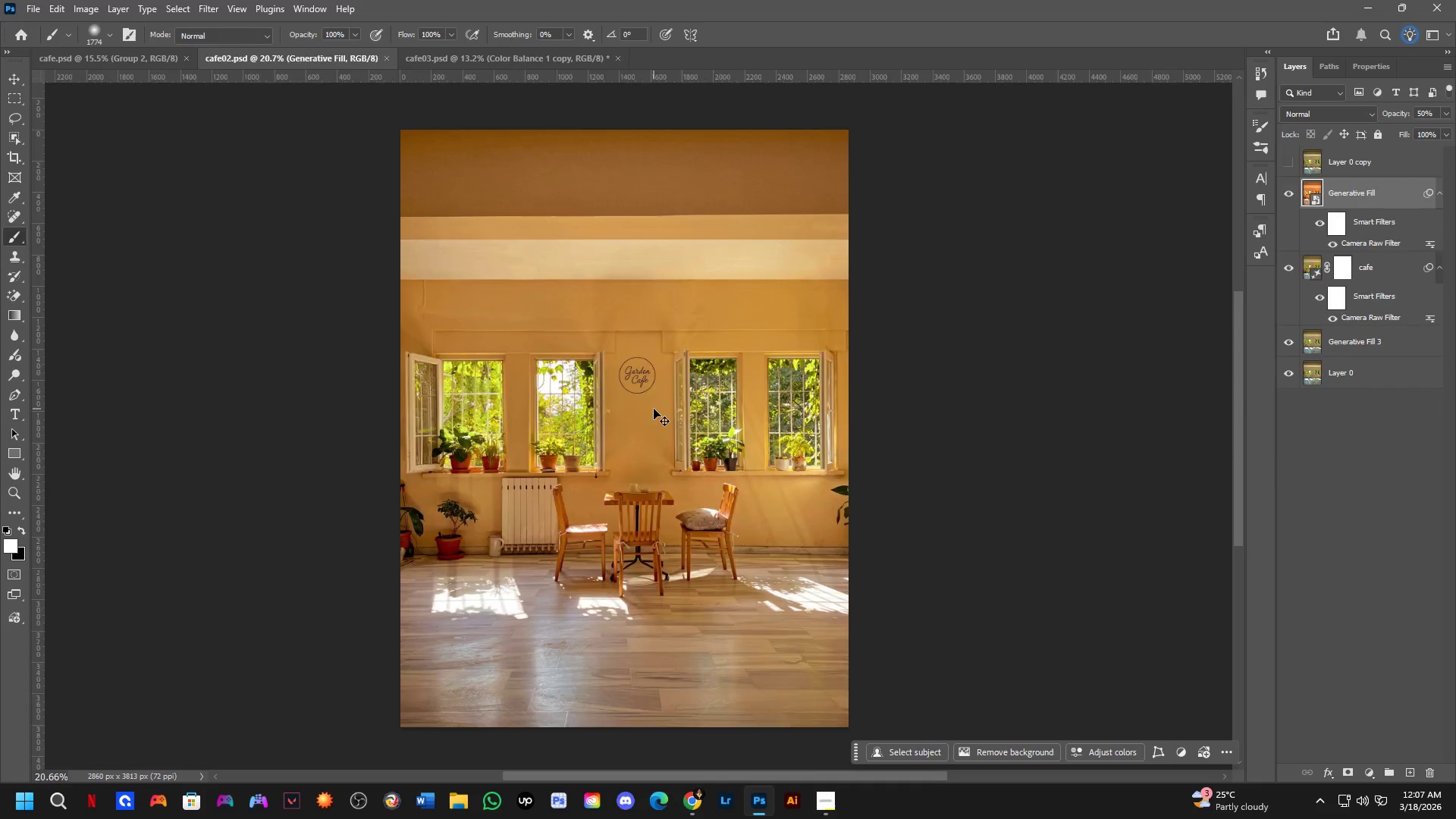 
key(Control+Tab)
 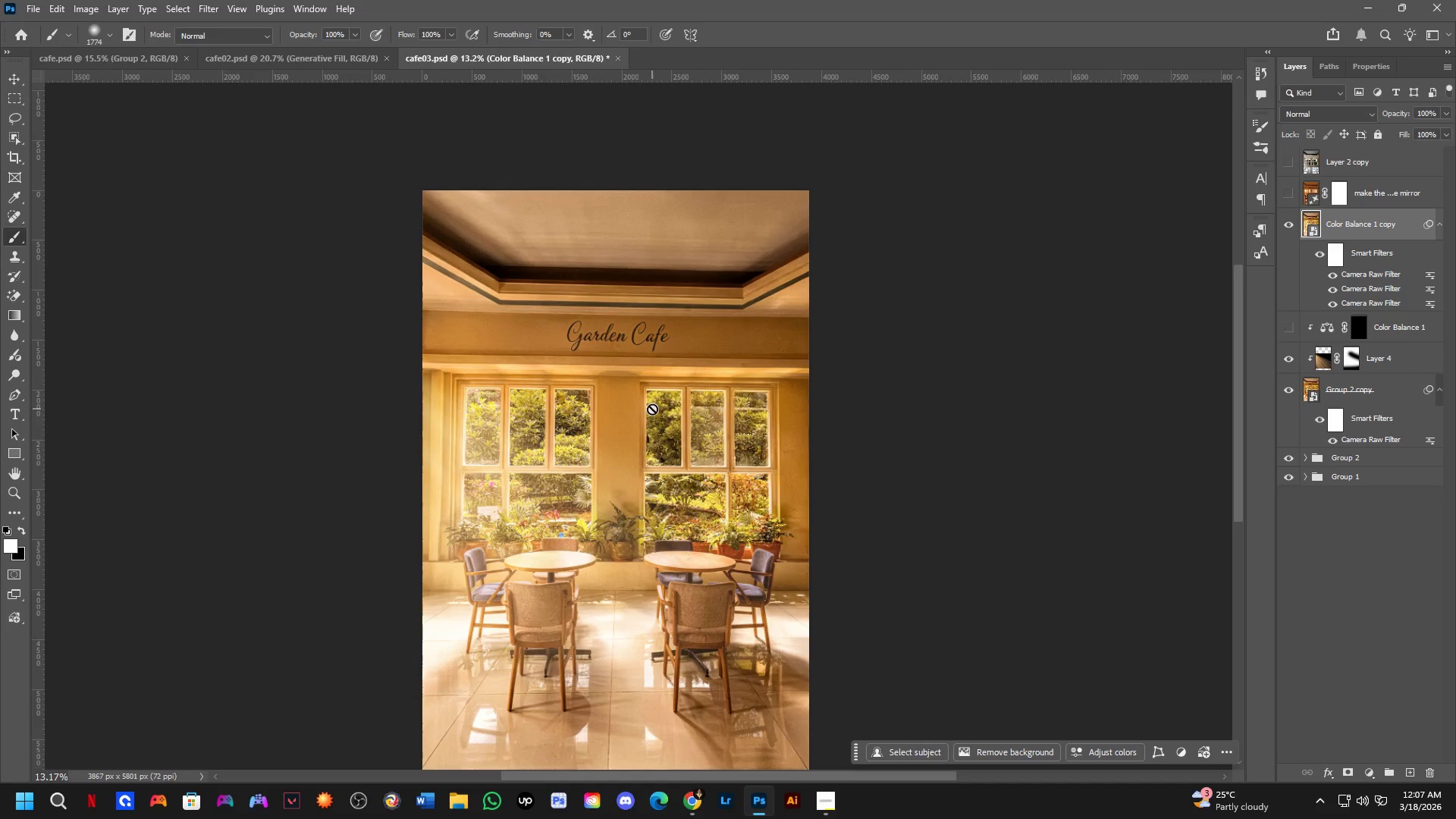 
hold_key(key=Space, duration=0.36)
 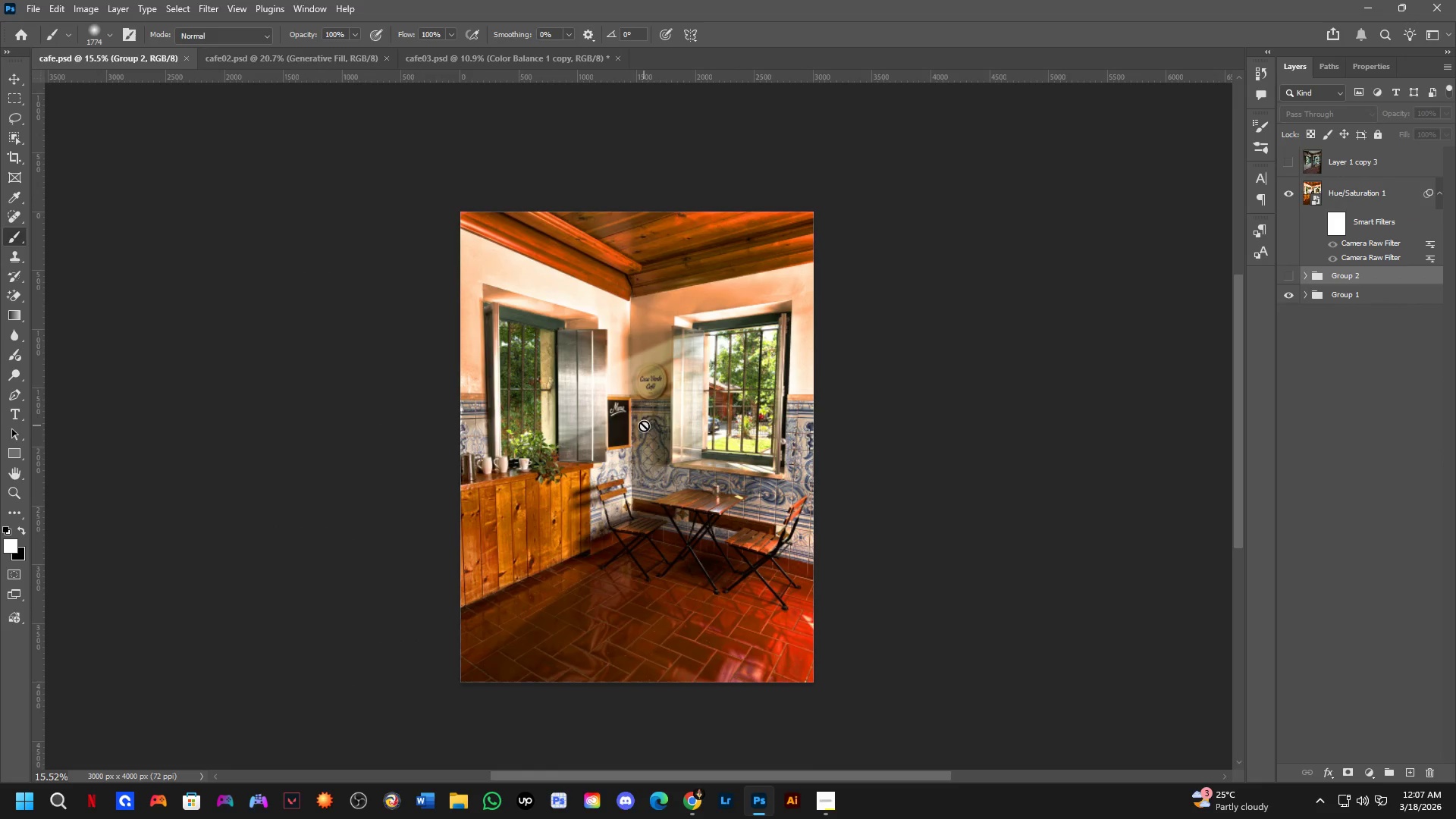 
left_click_drag(start_coordinate=[642, 438], to_coordinate=[645, 418])
 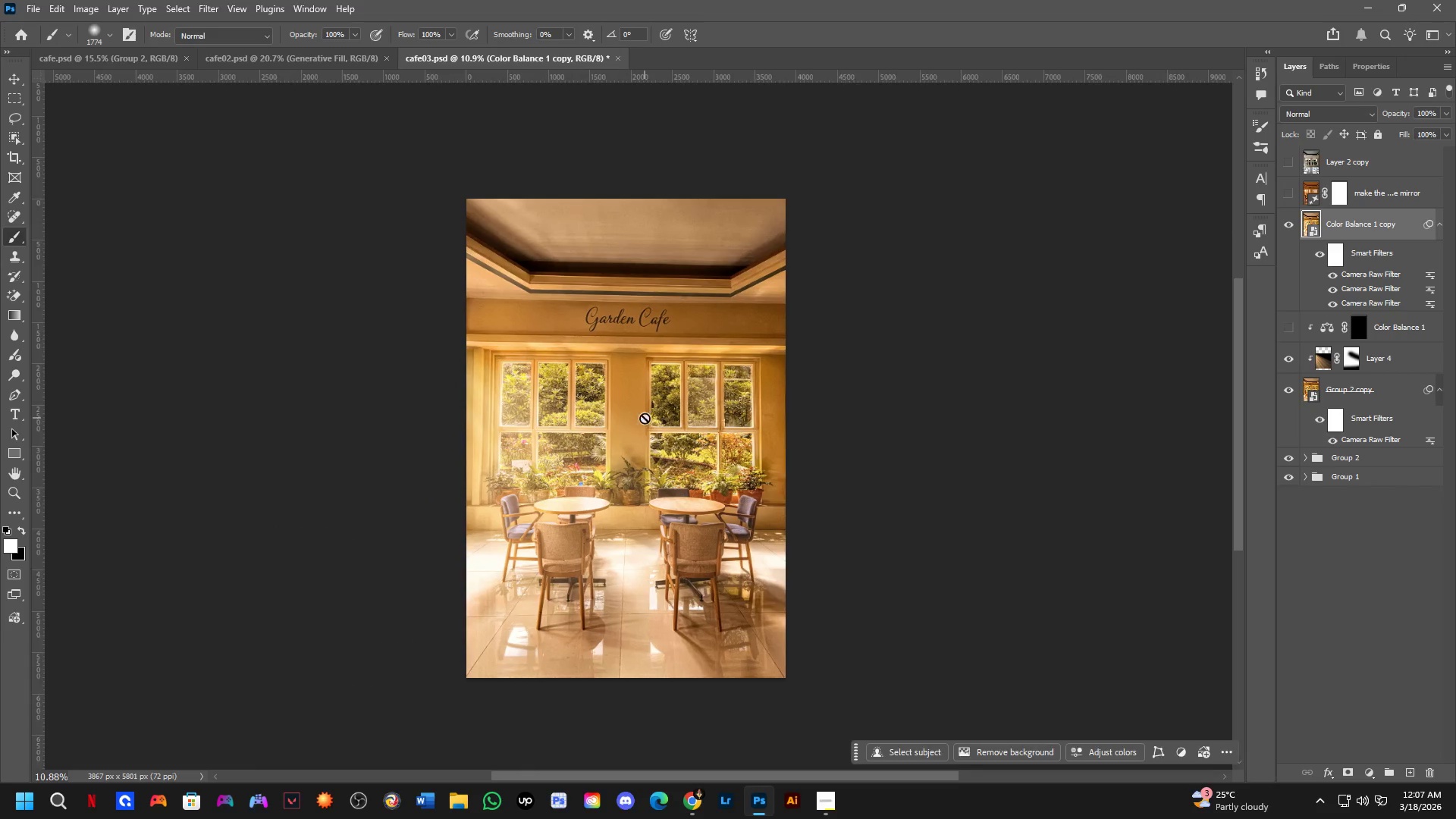 
key(Control+ControlLeft)
 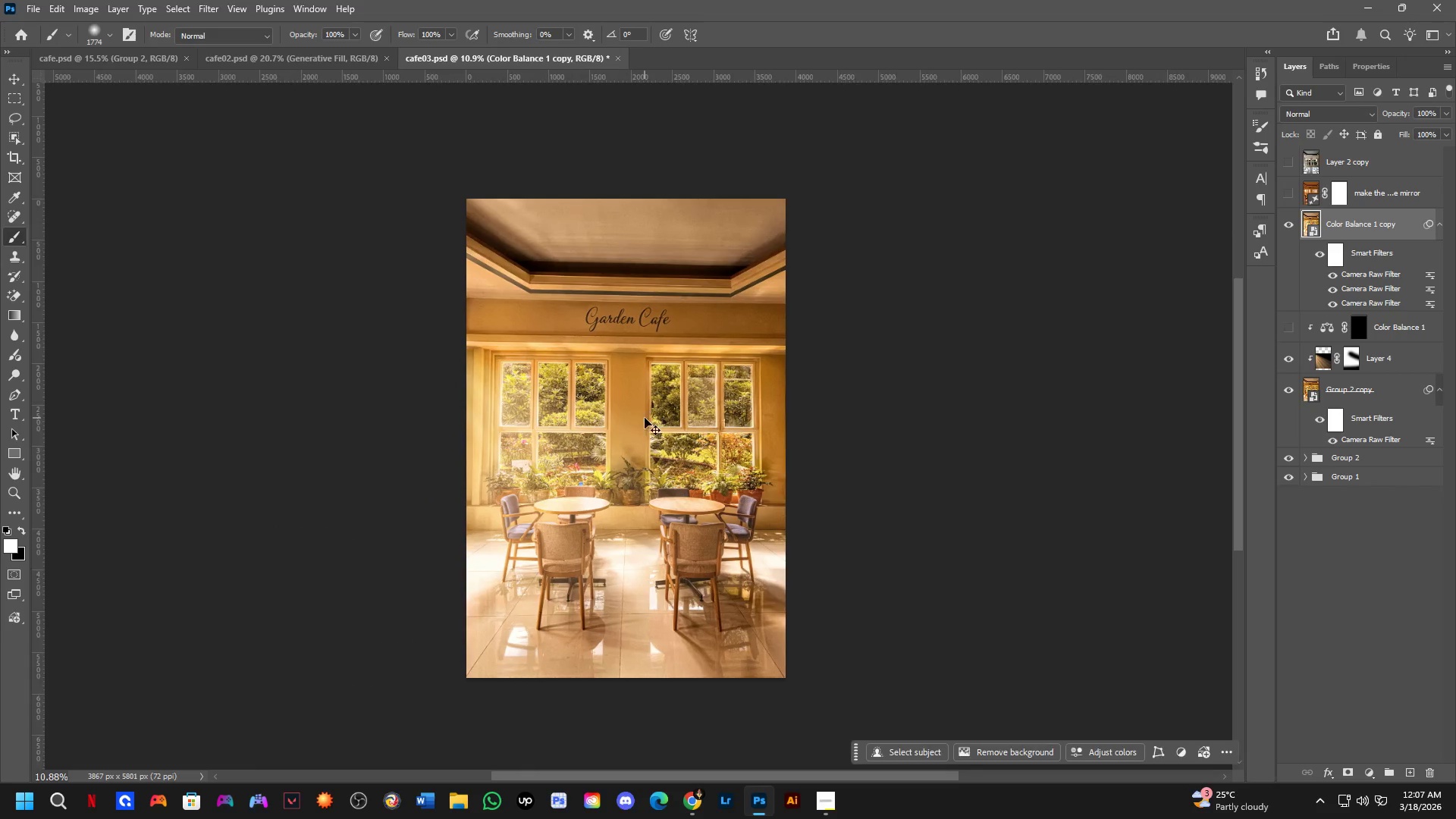 
key(Control+Tab)
 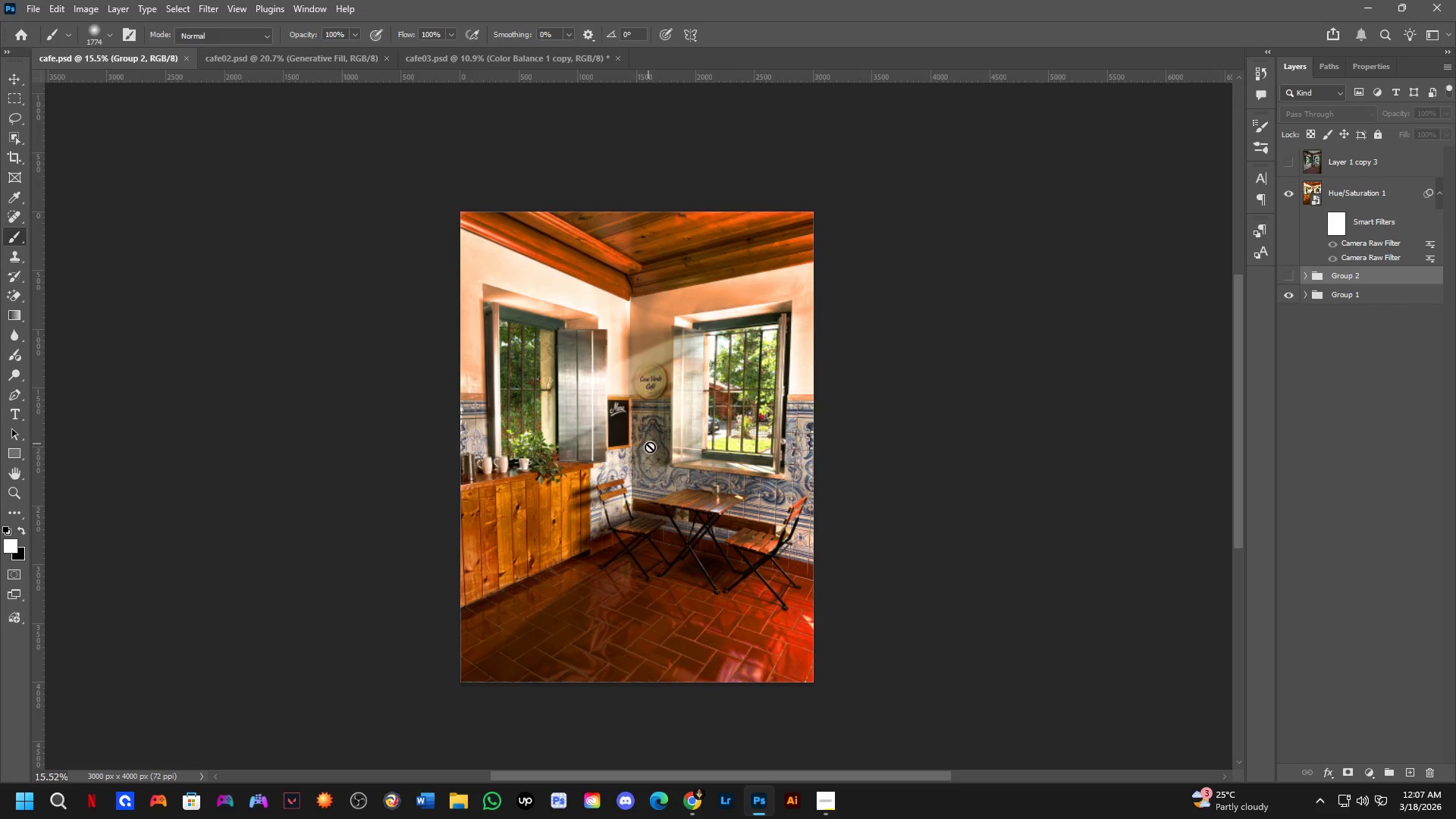 
scroll: coordinate [648, 410], scroll_direction: down, amount: 2.0
 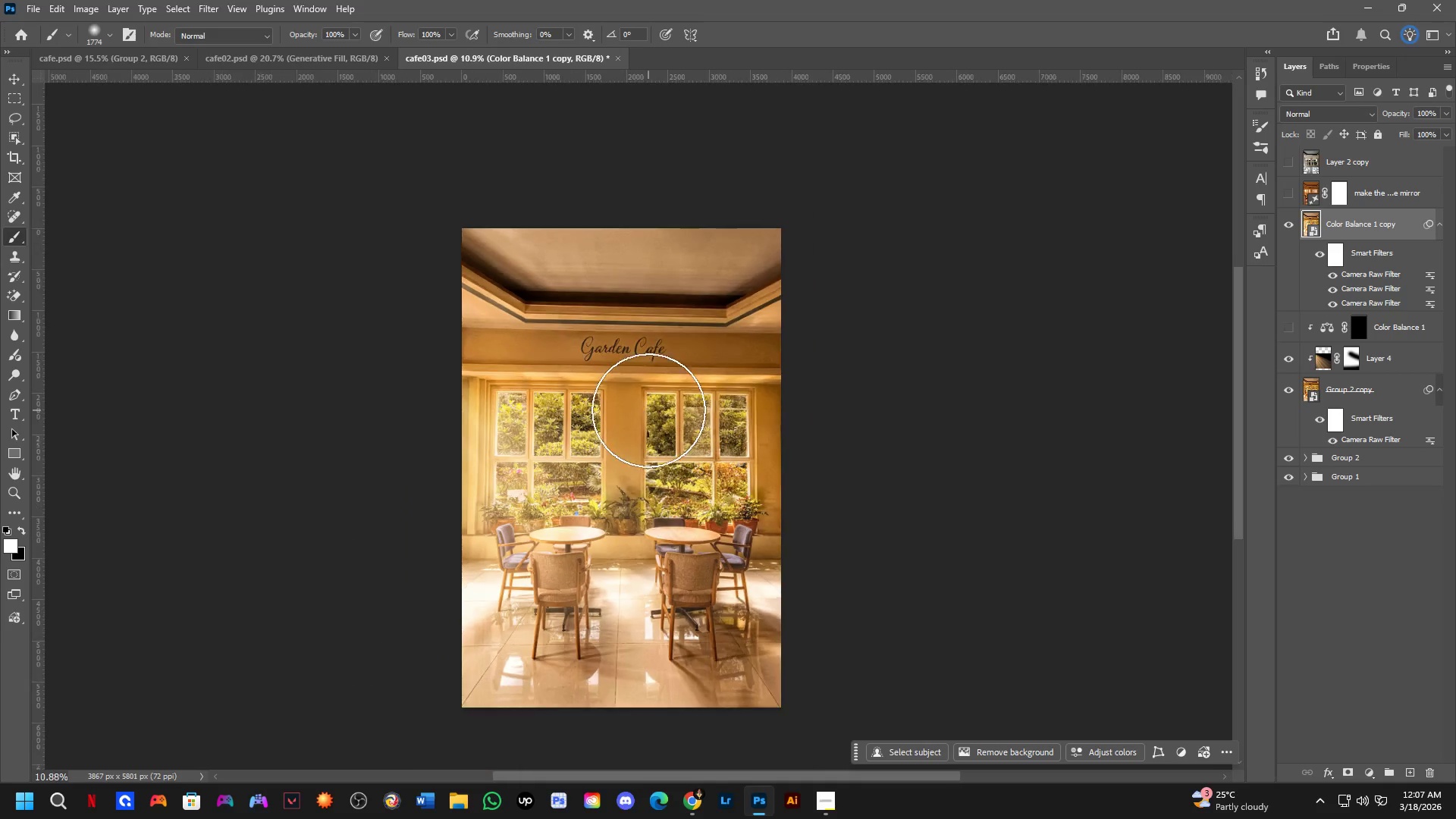 
hold_key(key=ControlLeft, duration=0.58)
left_click([661, 466])
 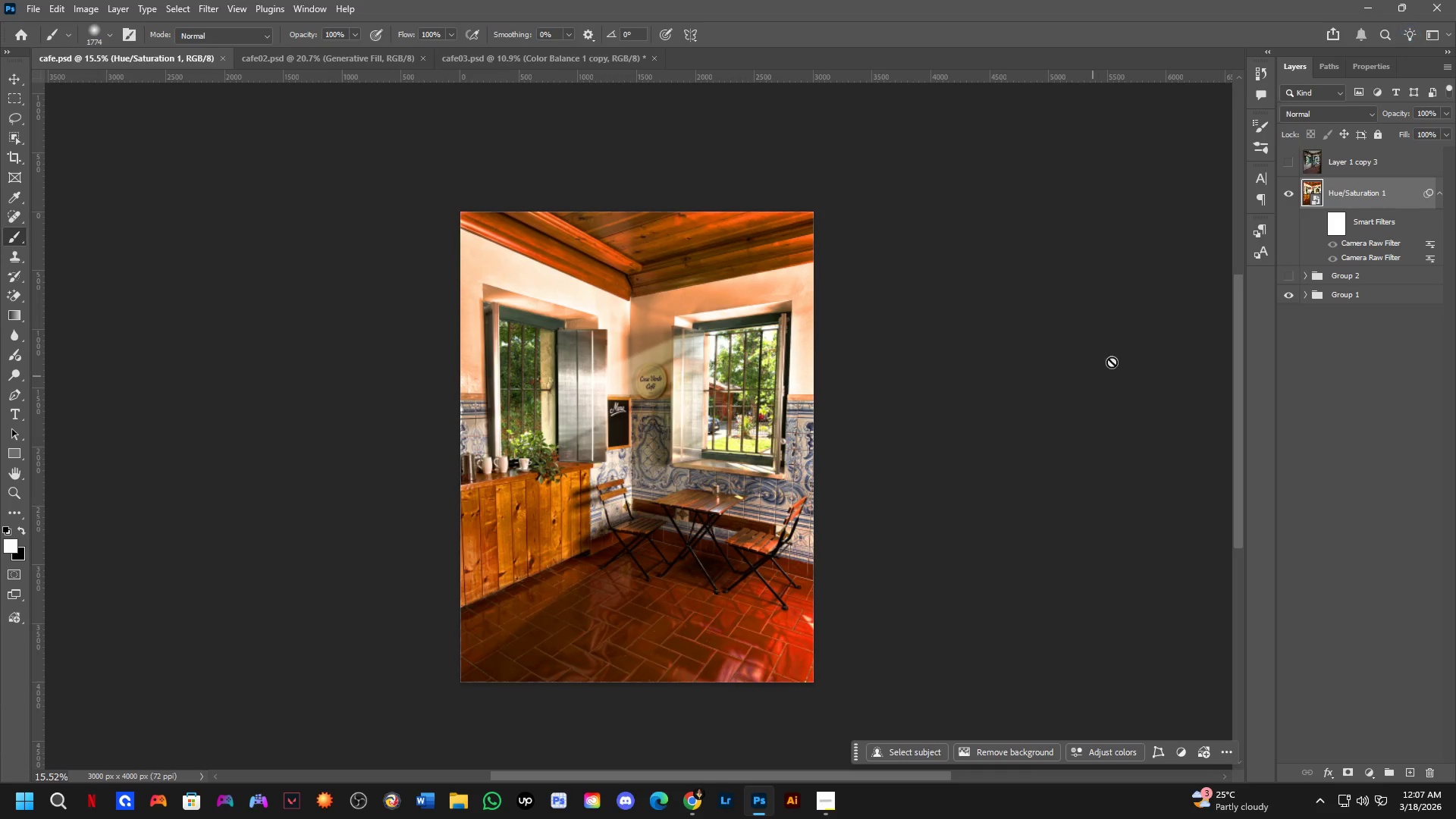 
key(Control+Shift+A)
 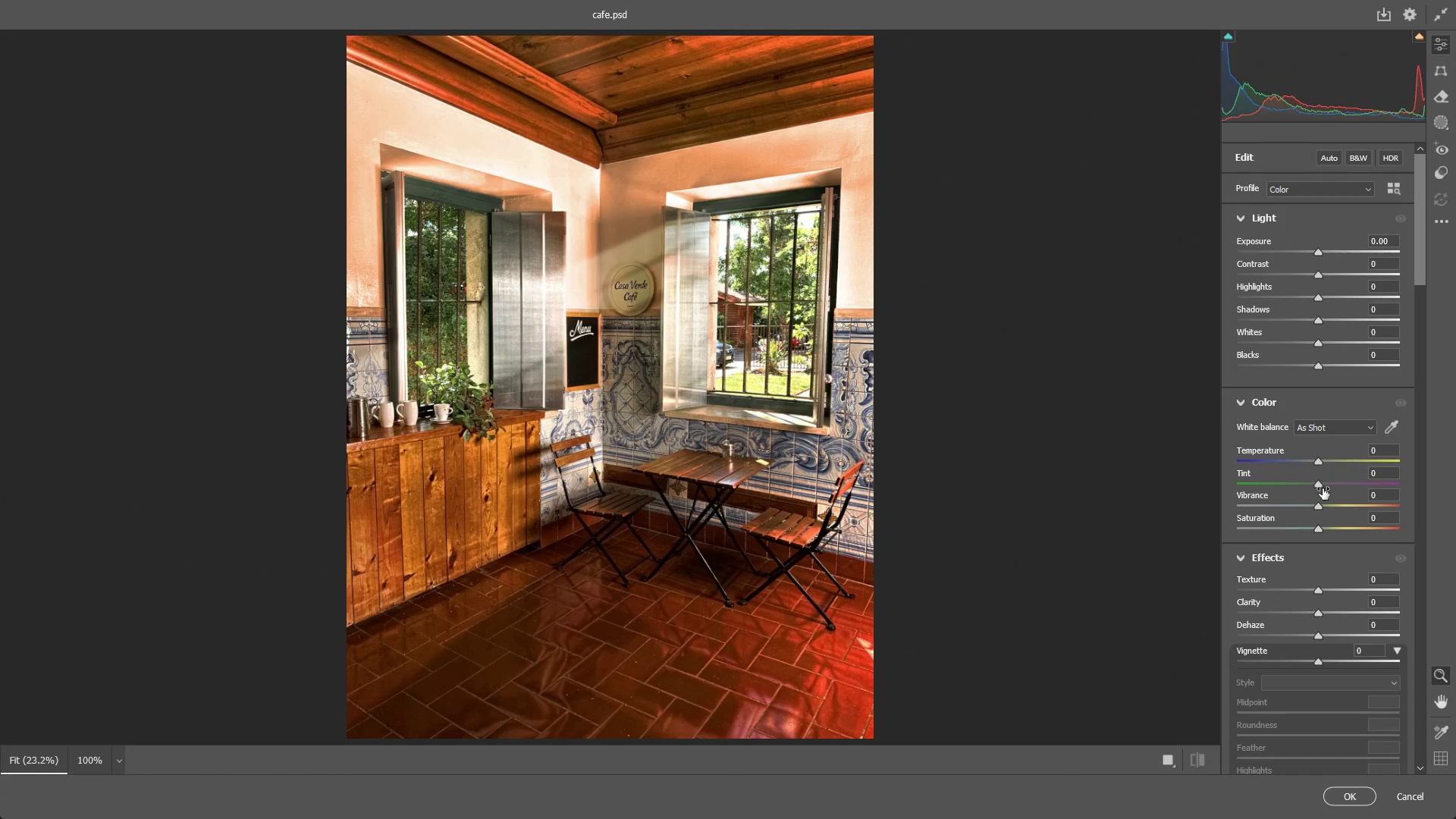 
left_click_drag(start_coordinate=[1317, 529], to_coordinate=[1338, 527])
 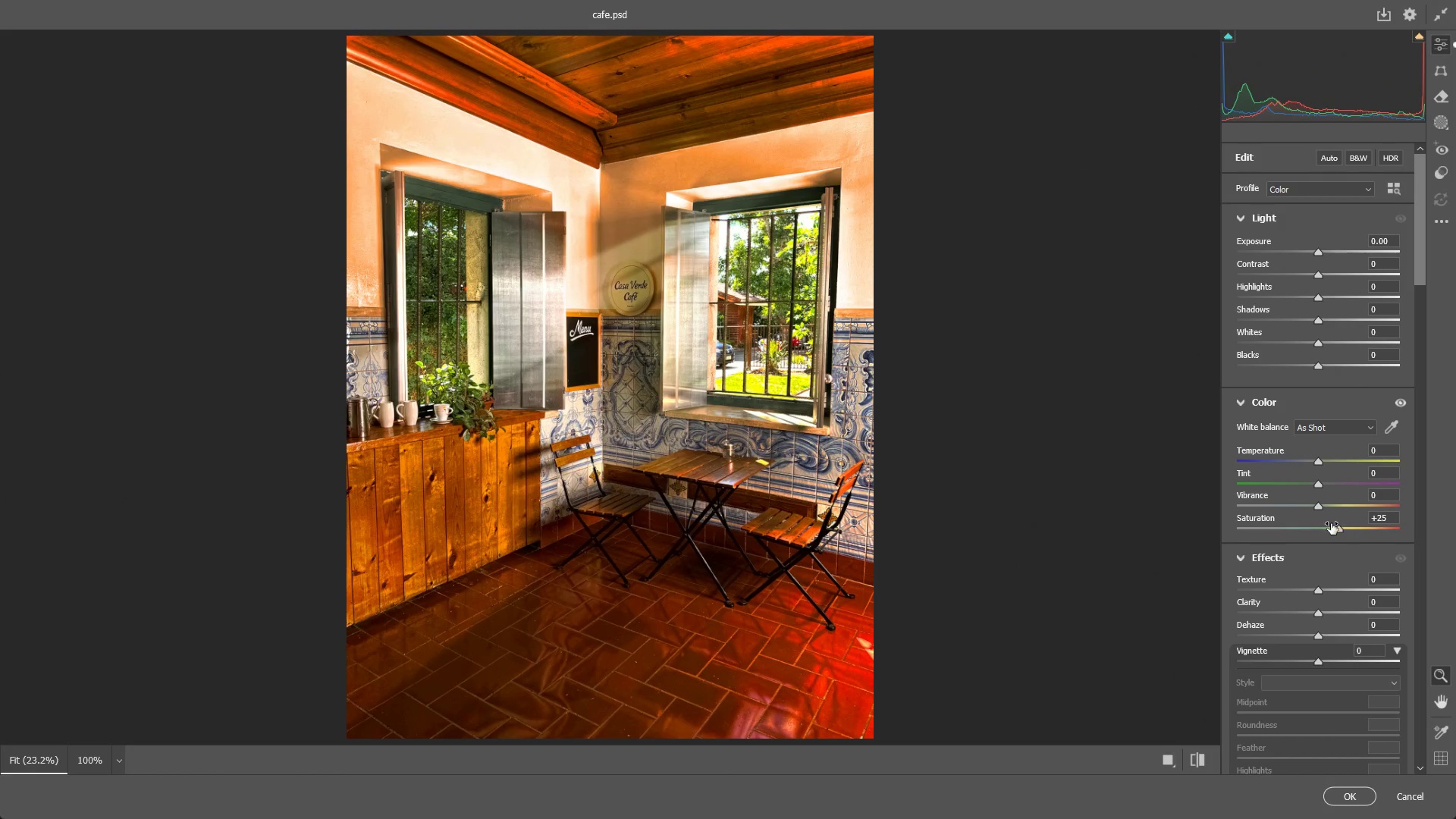 
key(Control+ControlLeft)
 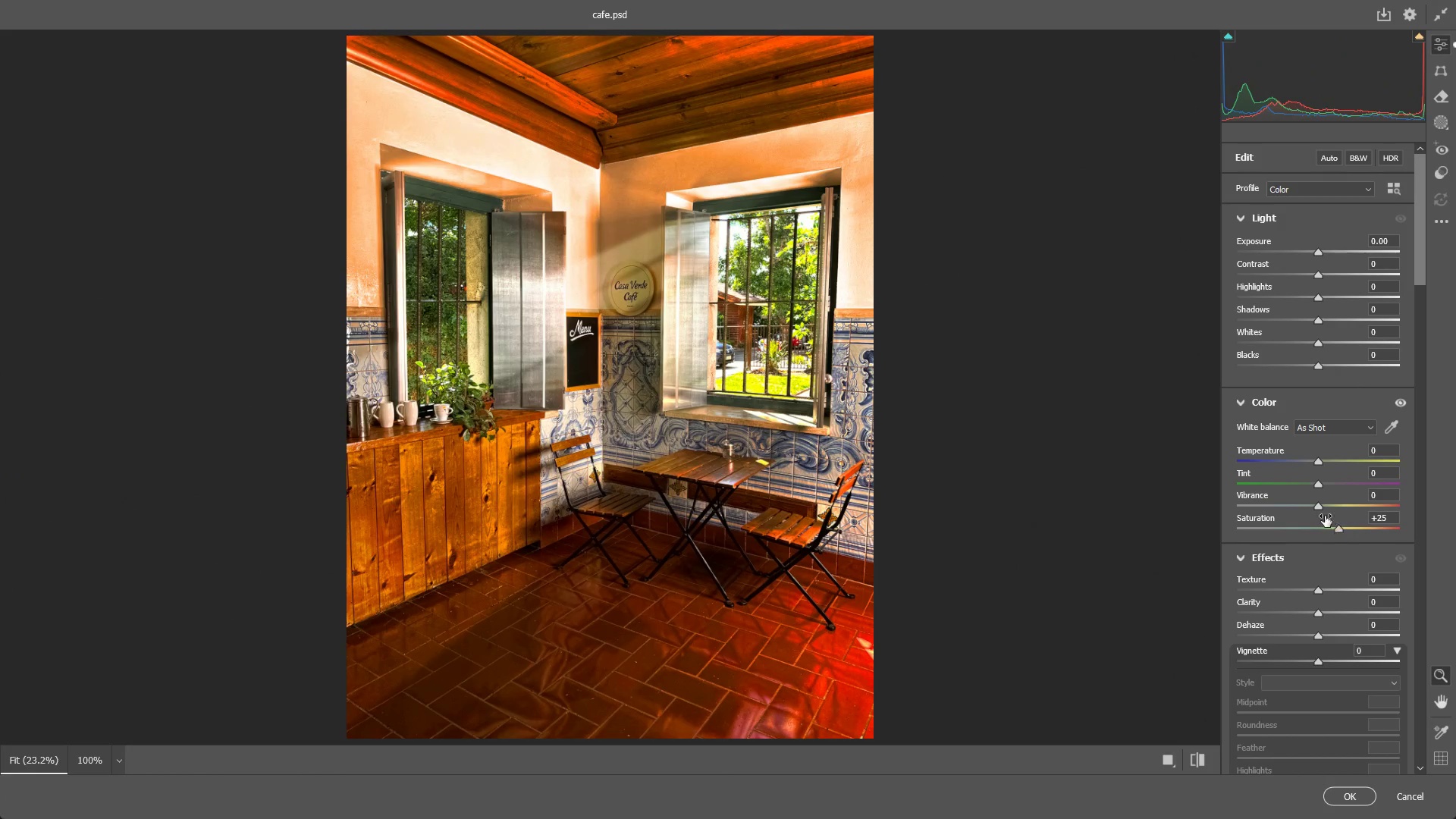 
key(Control+Z)
 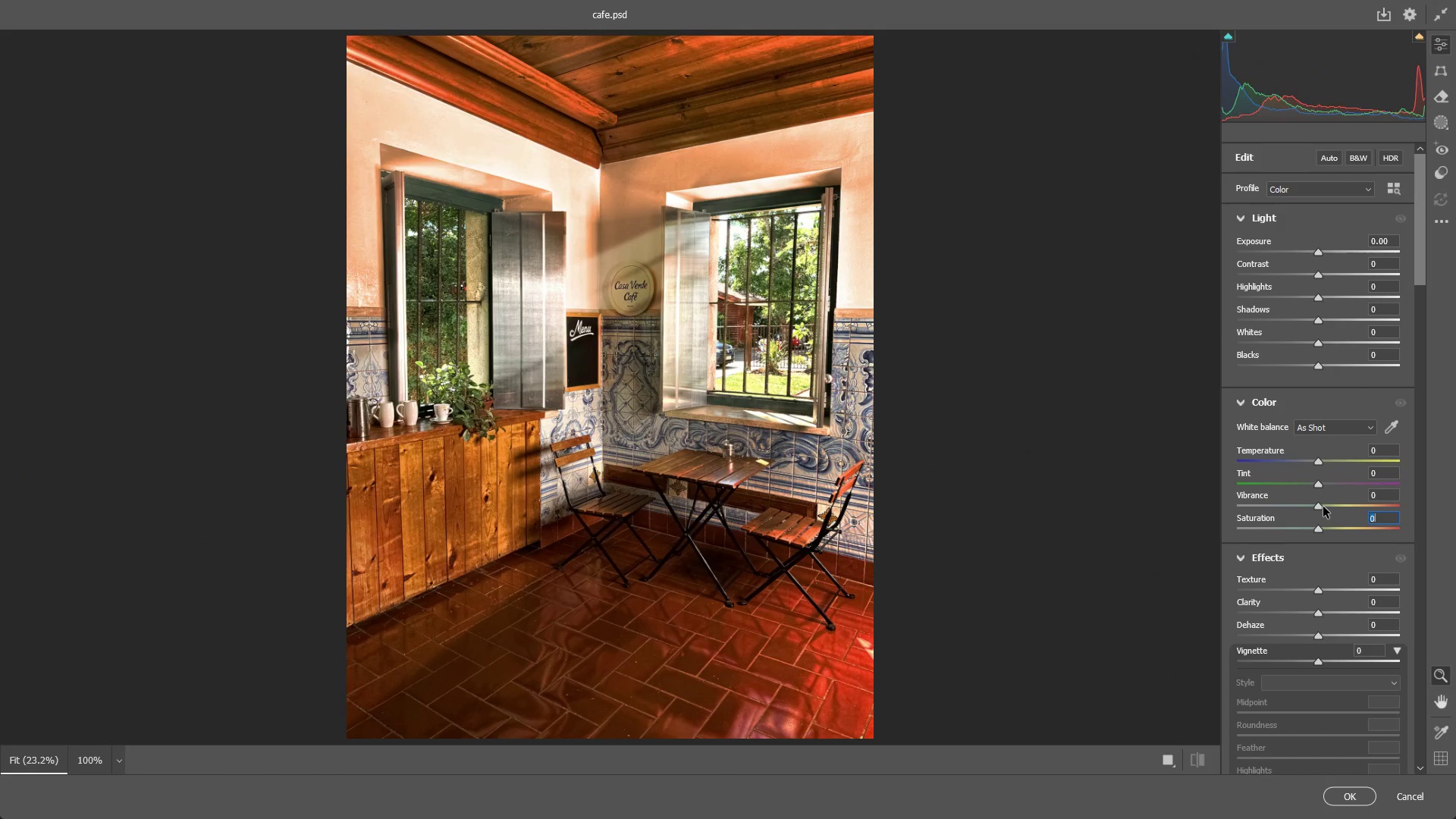 
left_click_drag(start_coordinate=[1323, 507], to_coordinate=[1370, 497])
 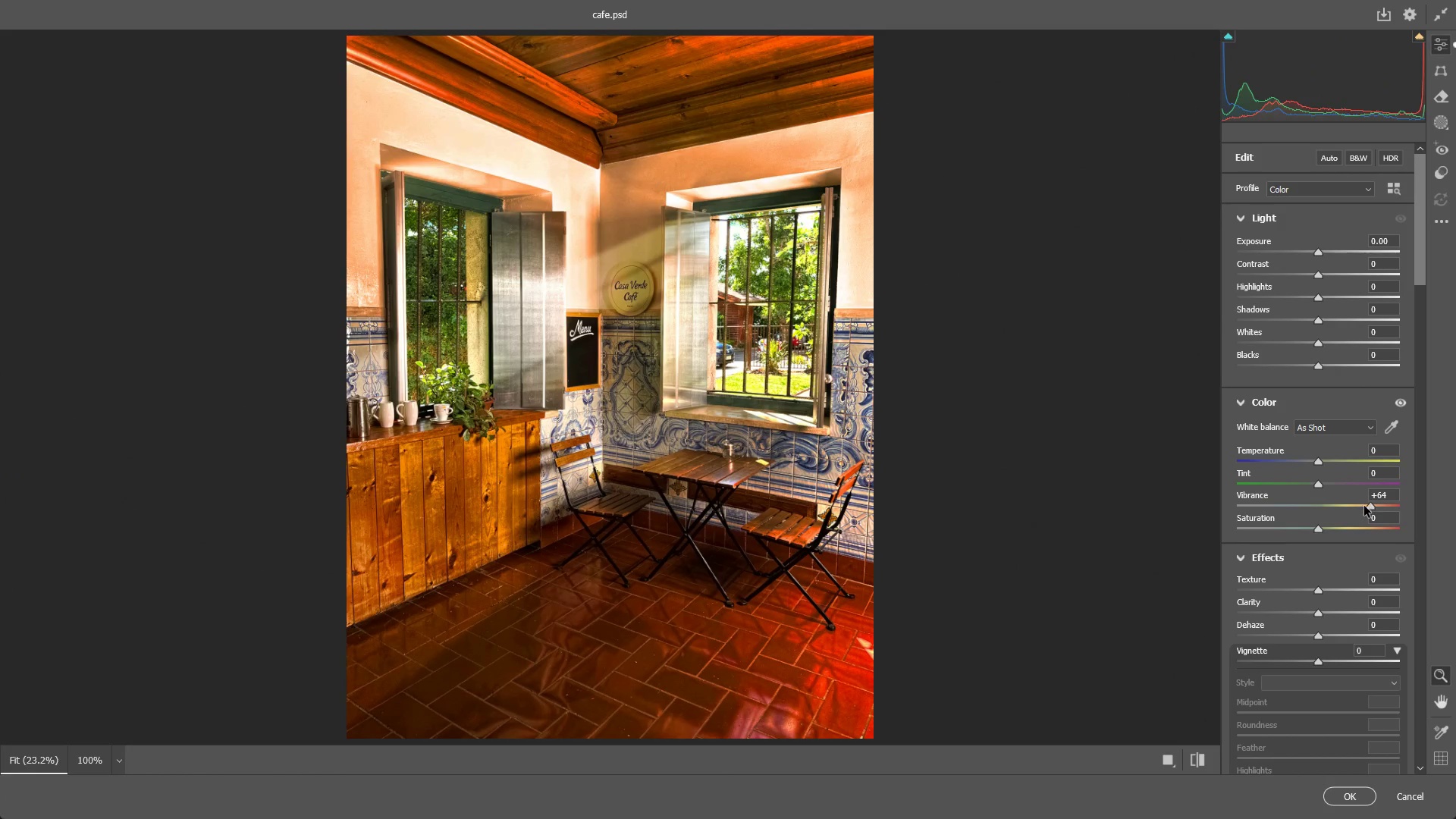 
key(Control+Z)
 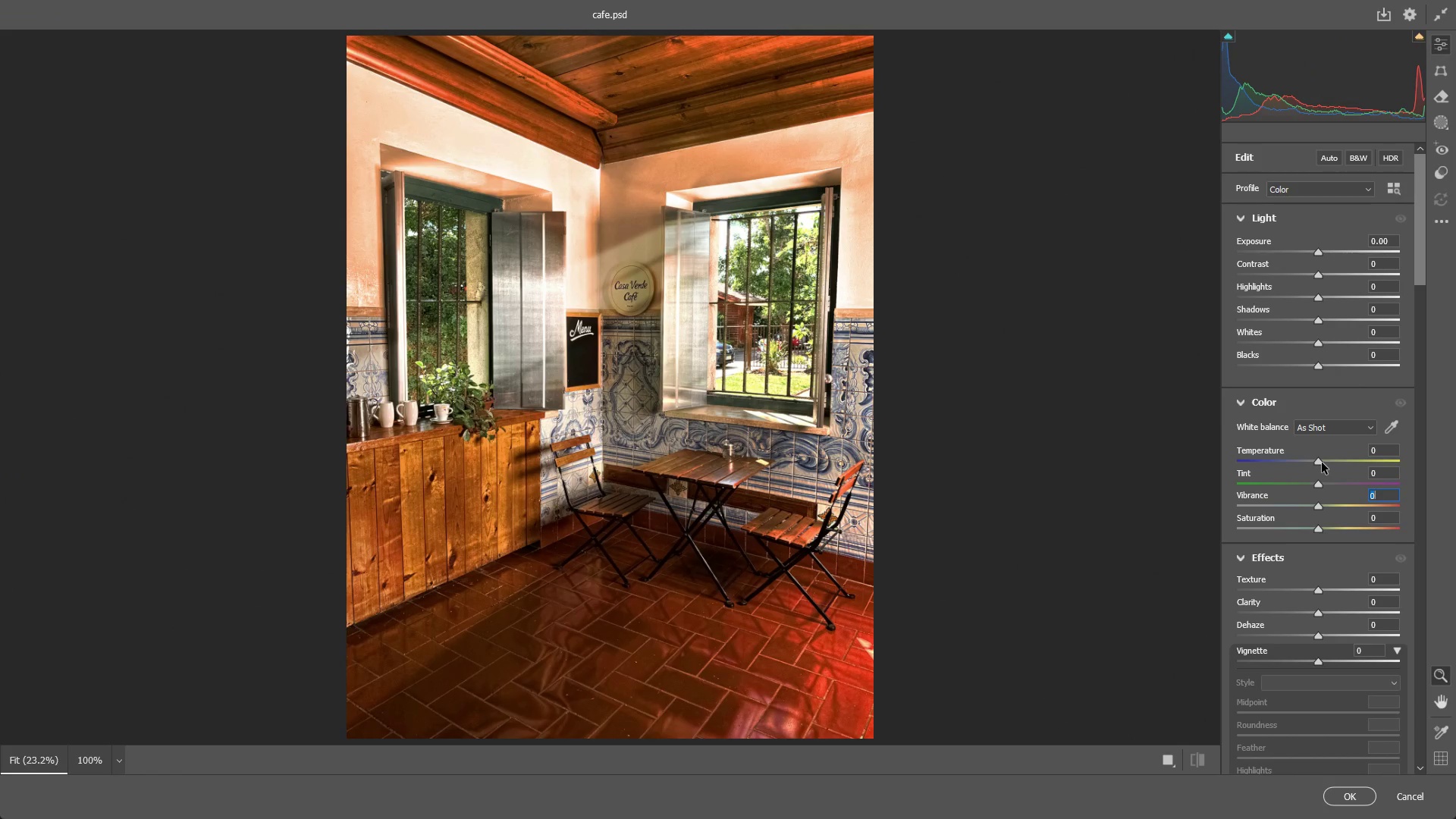 
left_click_drag(start_coordinate=[1322, 463], to_coordinate=[1328, 460])
 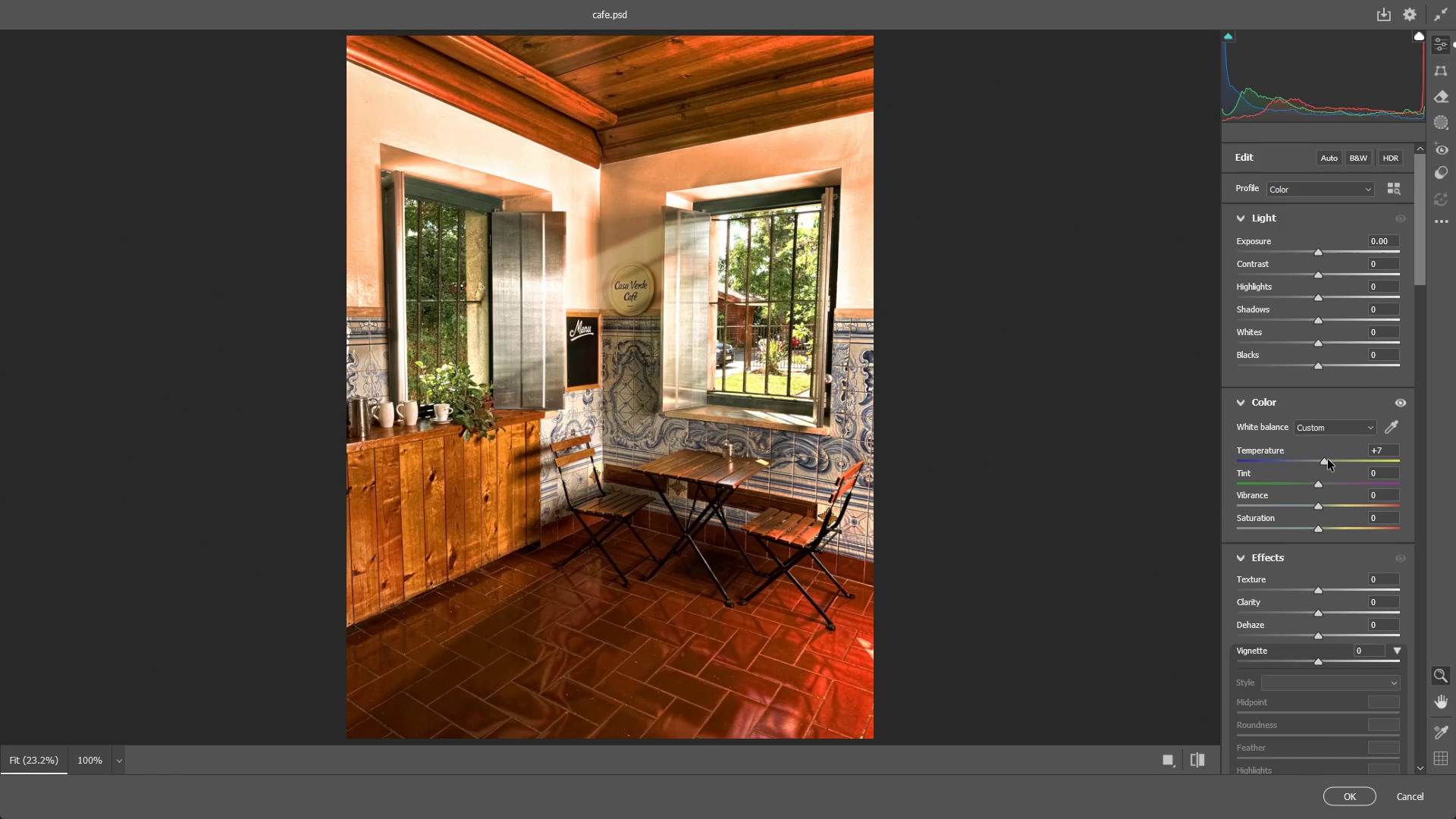 
key(Control+ControlLeft)
 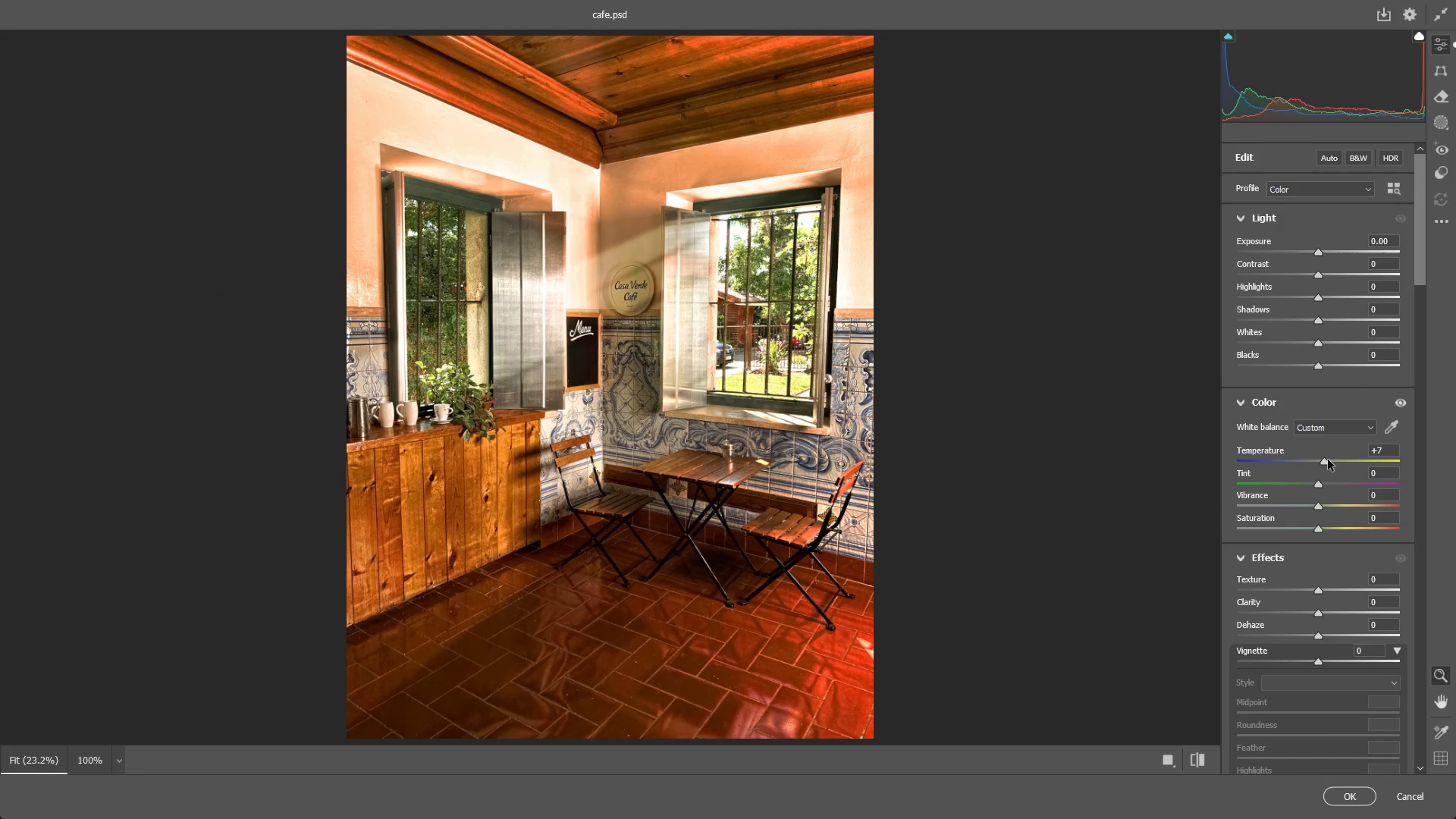 
key(Control+Z)
 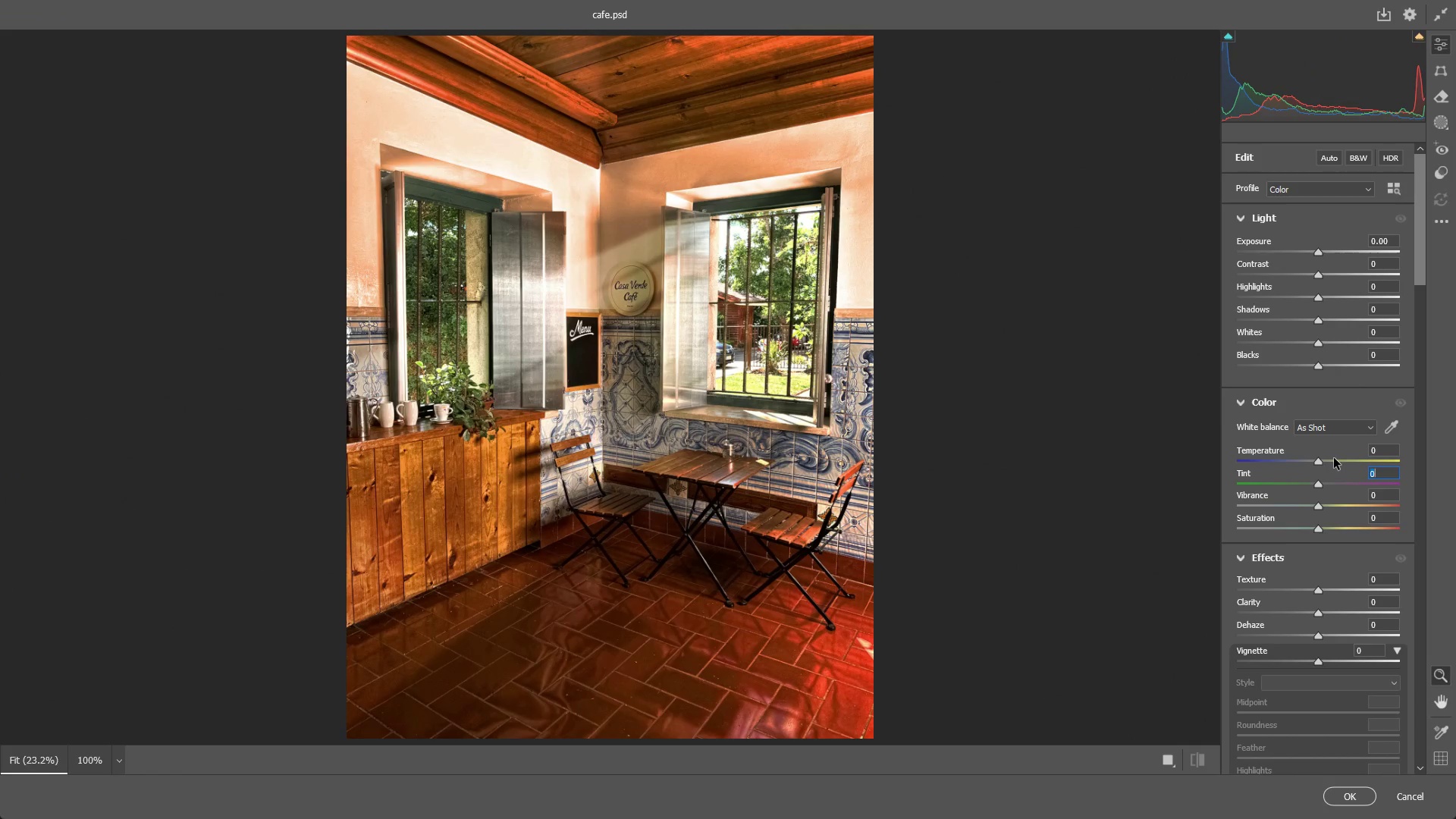 
scroll: coordinate [1335, 474], scroll_direction: down, amount: 2.0
 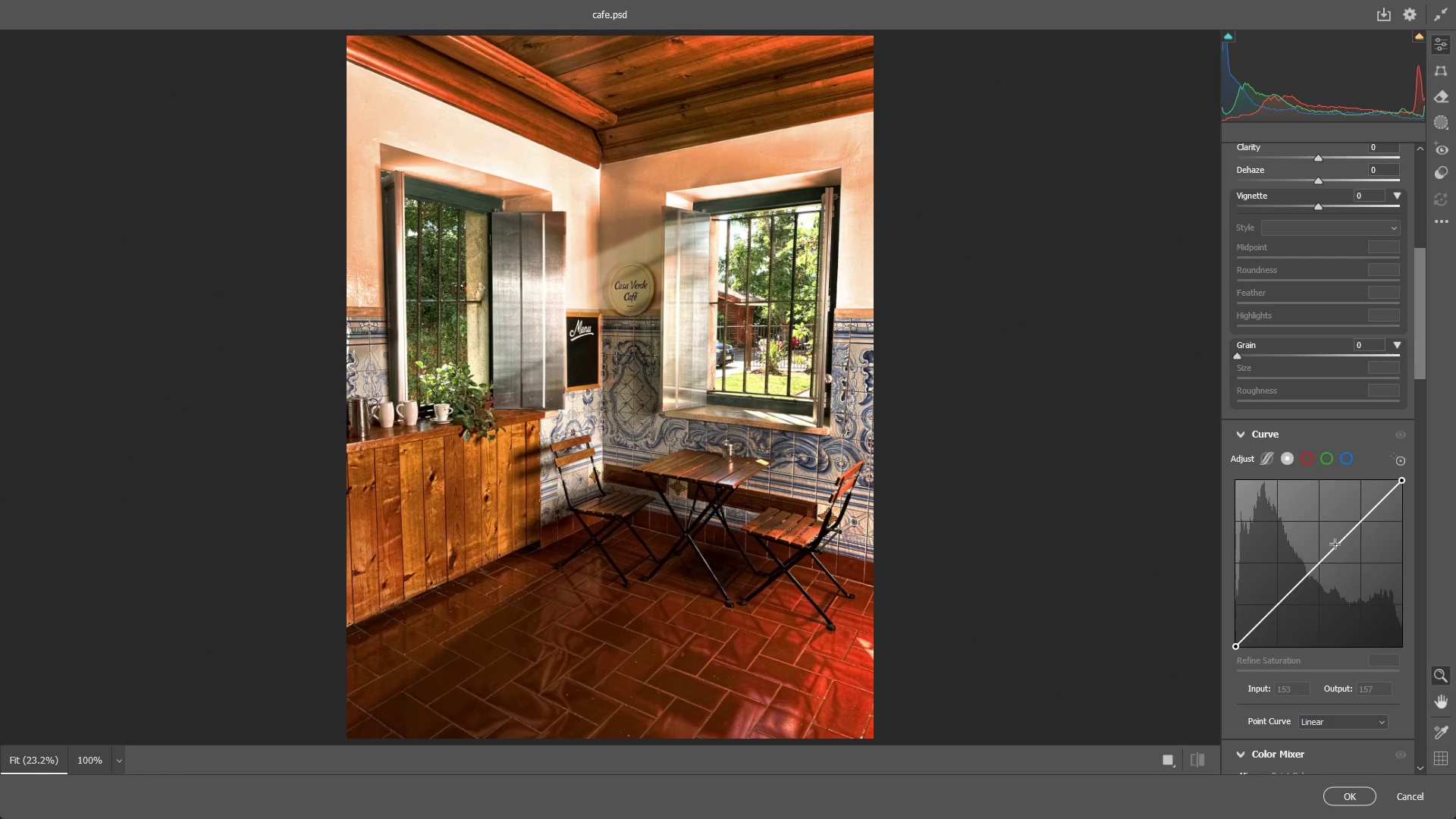 
left_click_drag(start_coordinate=[1338, 546], to_coordinate=[1326, 547])
 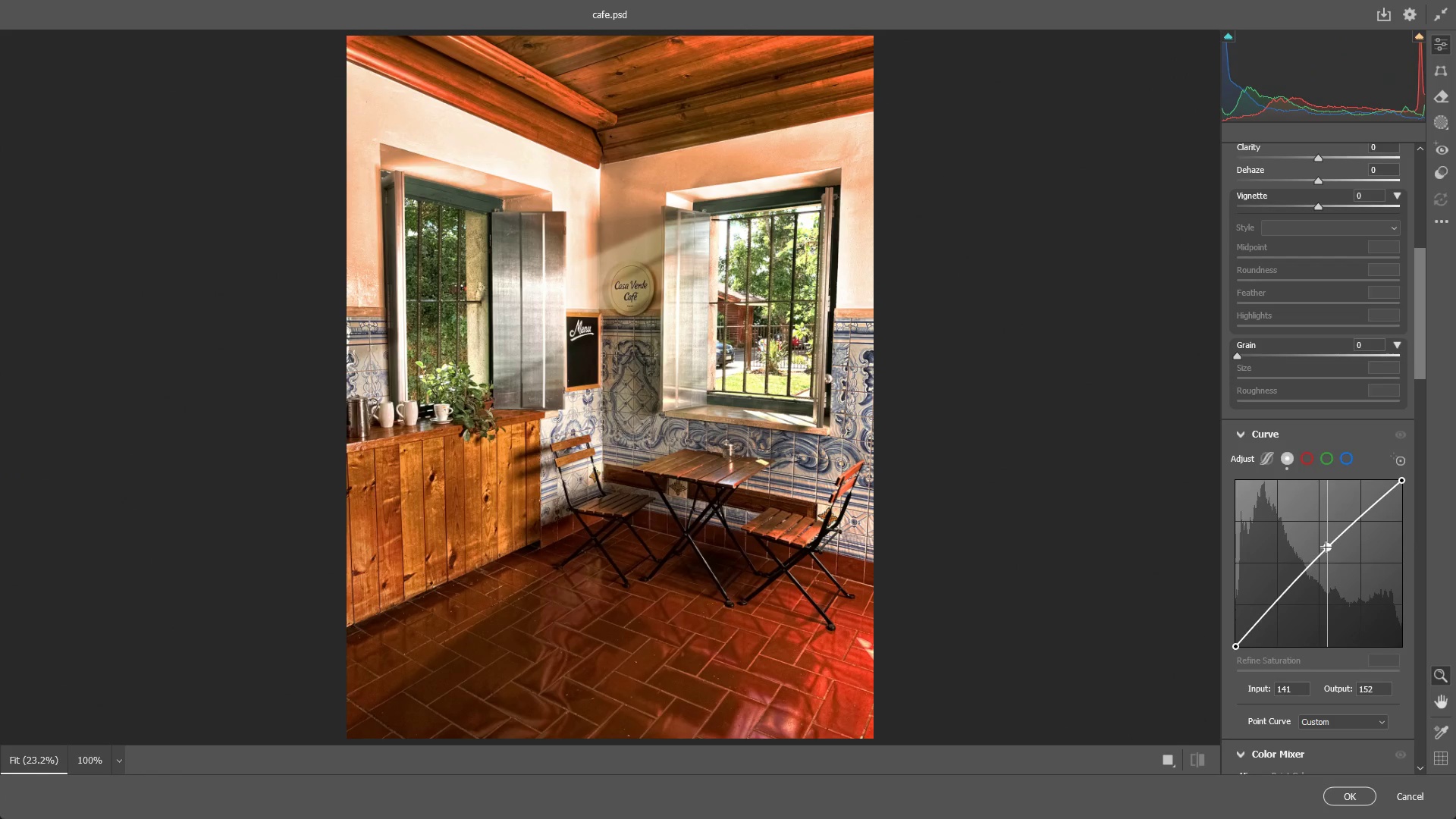 
key(Control+ControlLeft)
 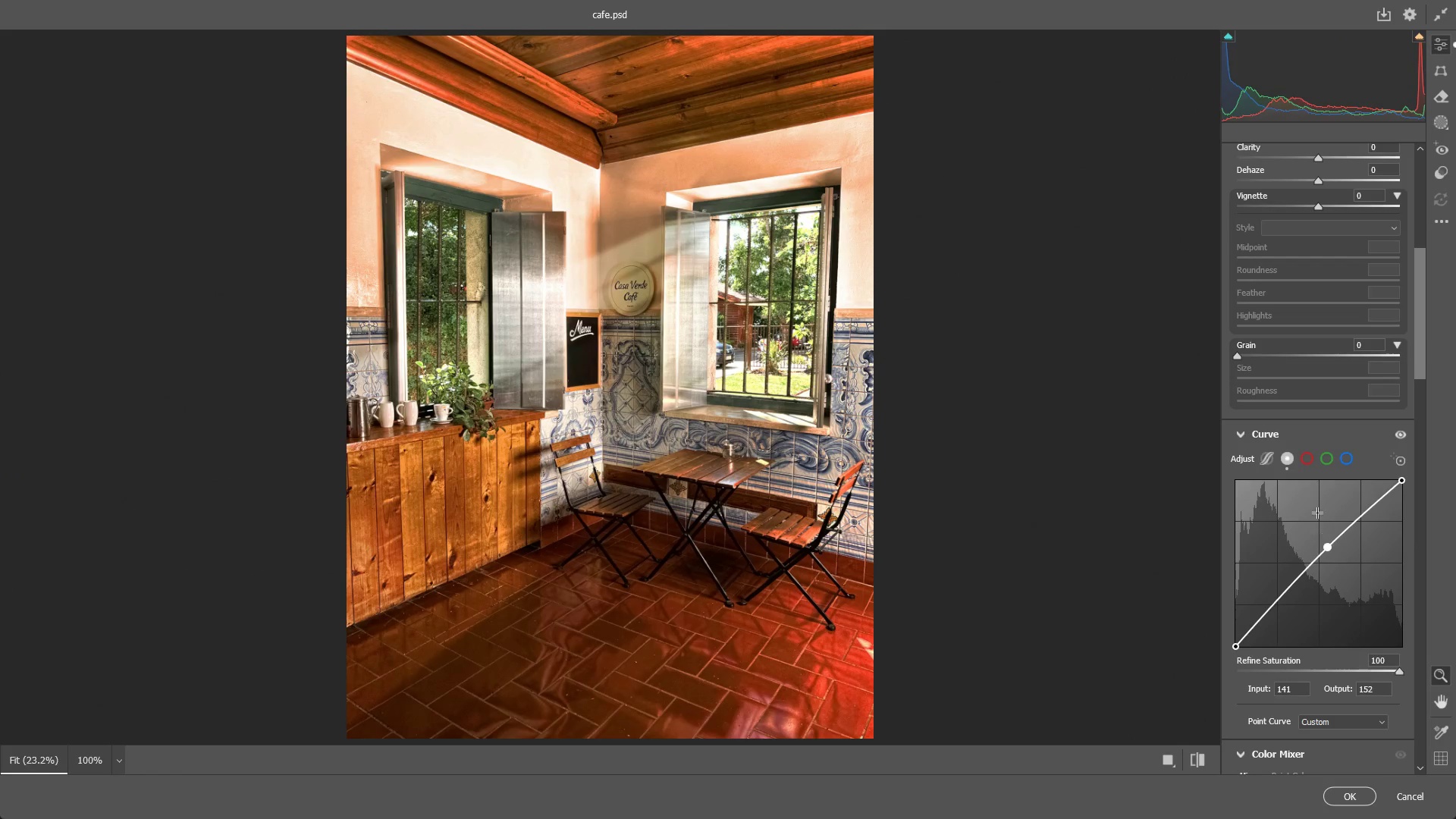 
key(Control+Z)
 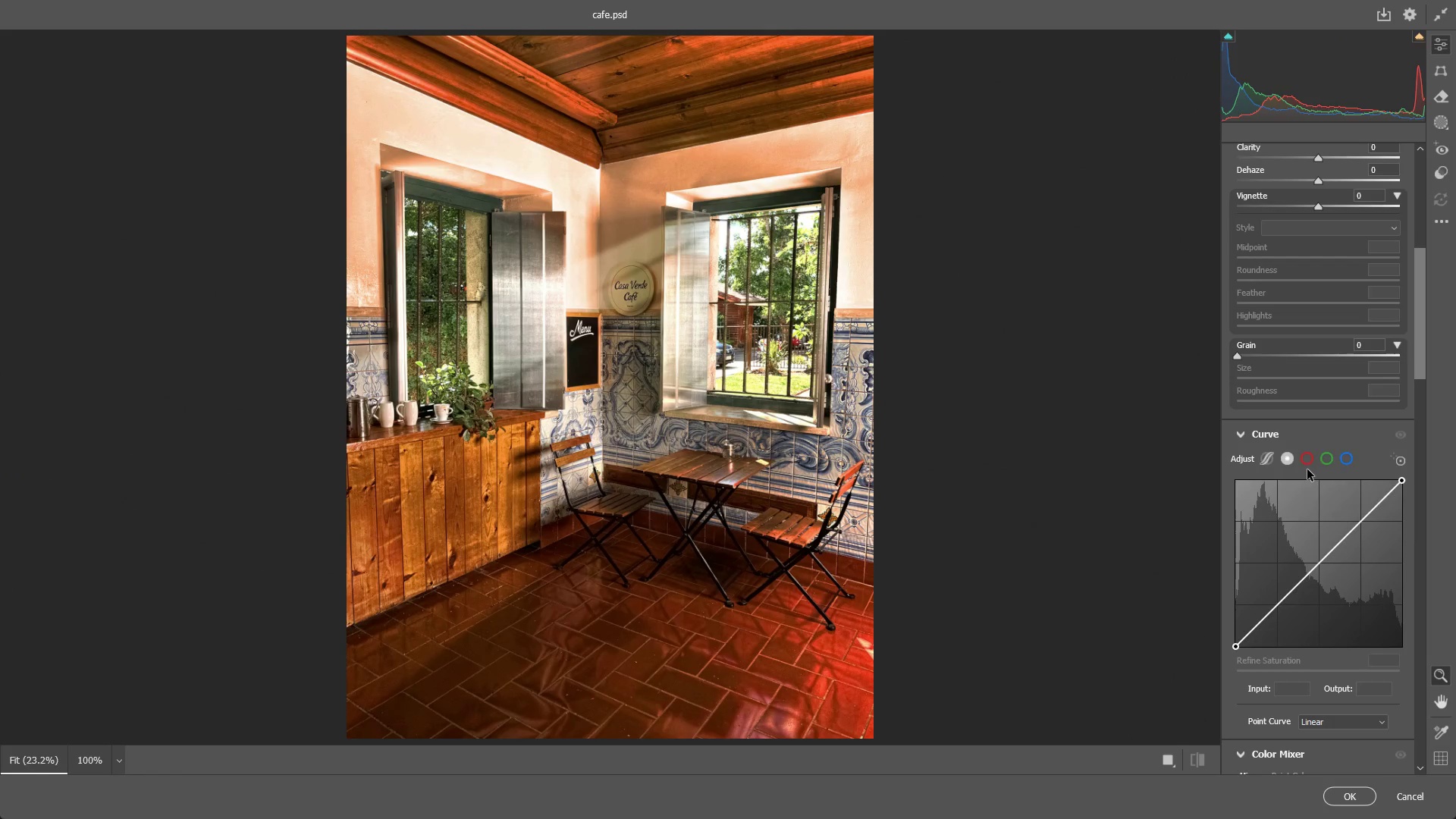 
left_click([1308, 462])
 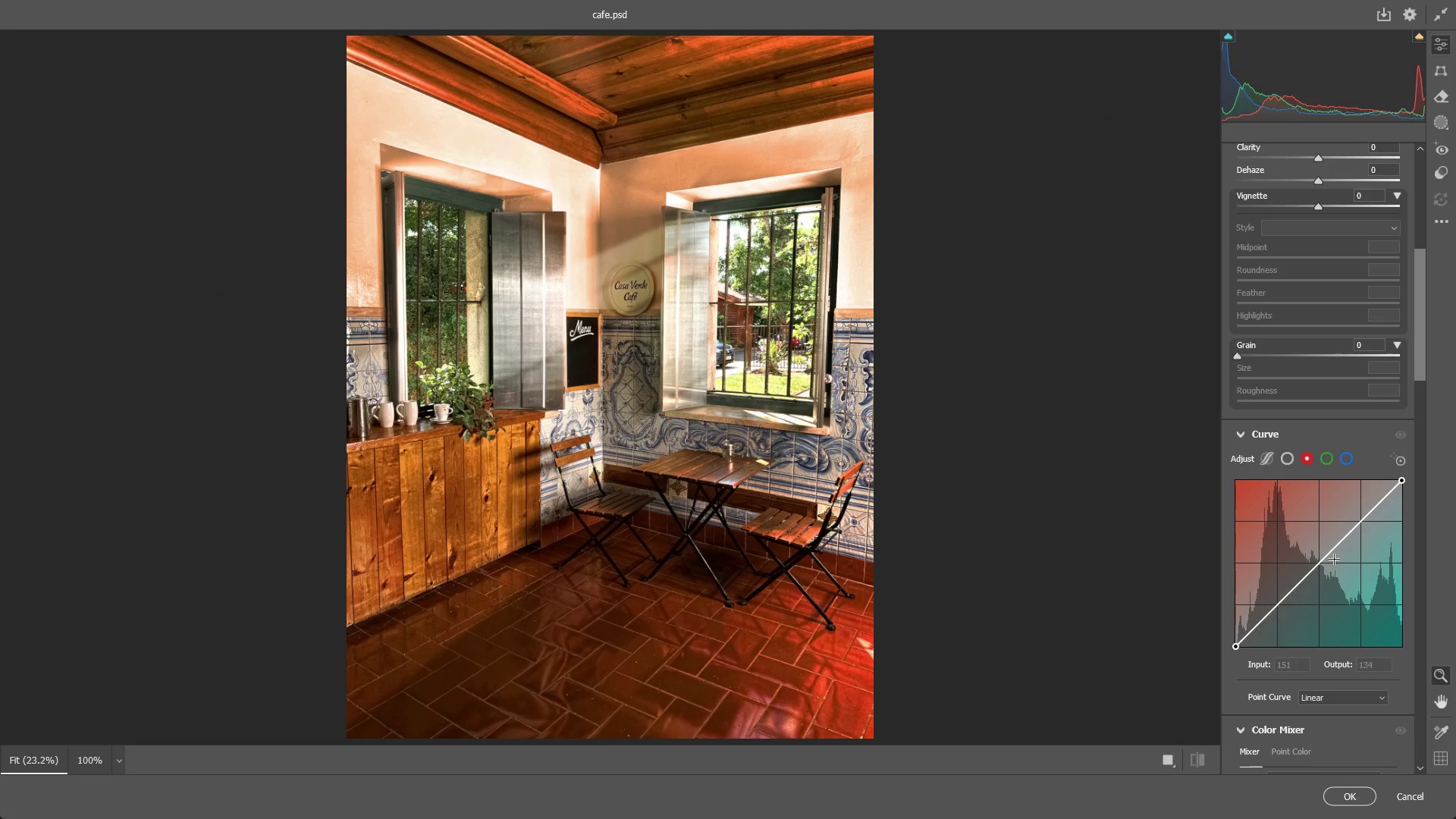 
left_click_drag(start_coordinate=[1332, 551], to_coordinate=[1328, 532])
 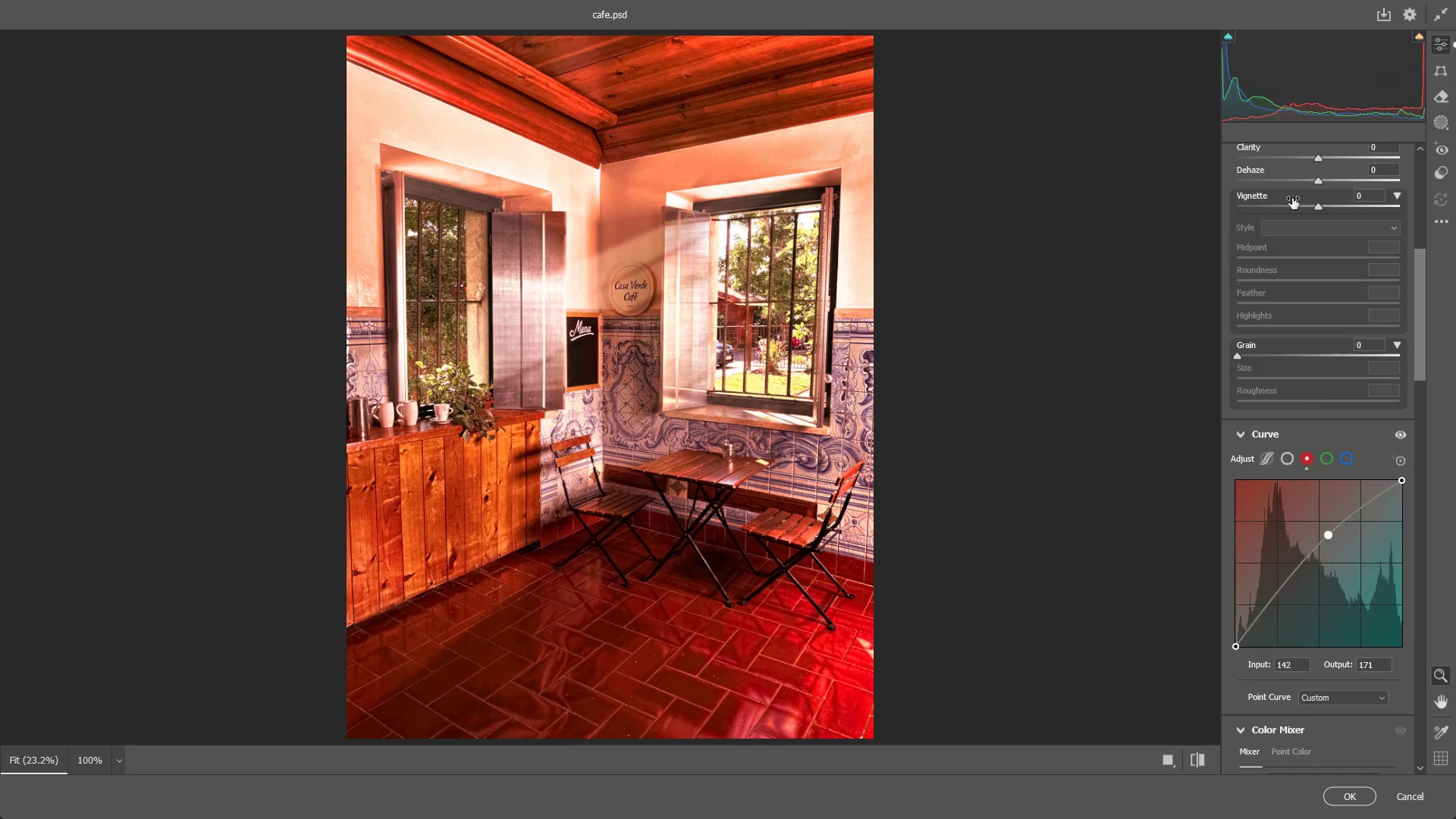 
scroll: coordinate [1301, 378], scroll_direction: down, amount: 6.0
 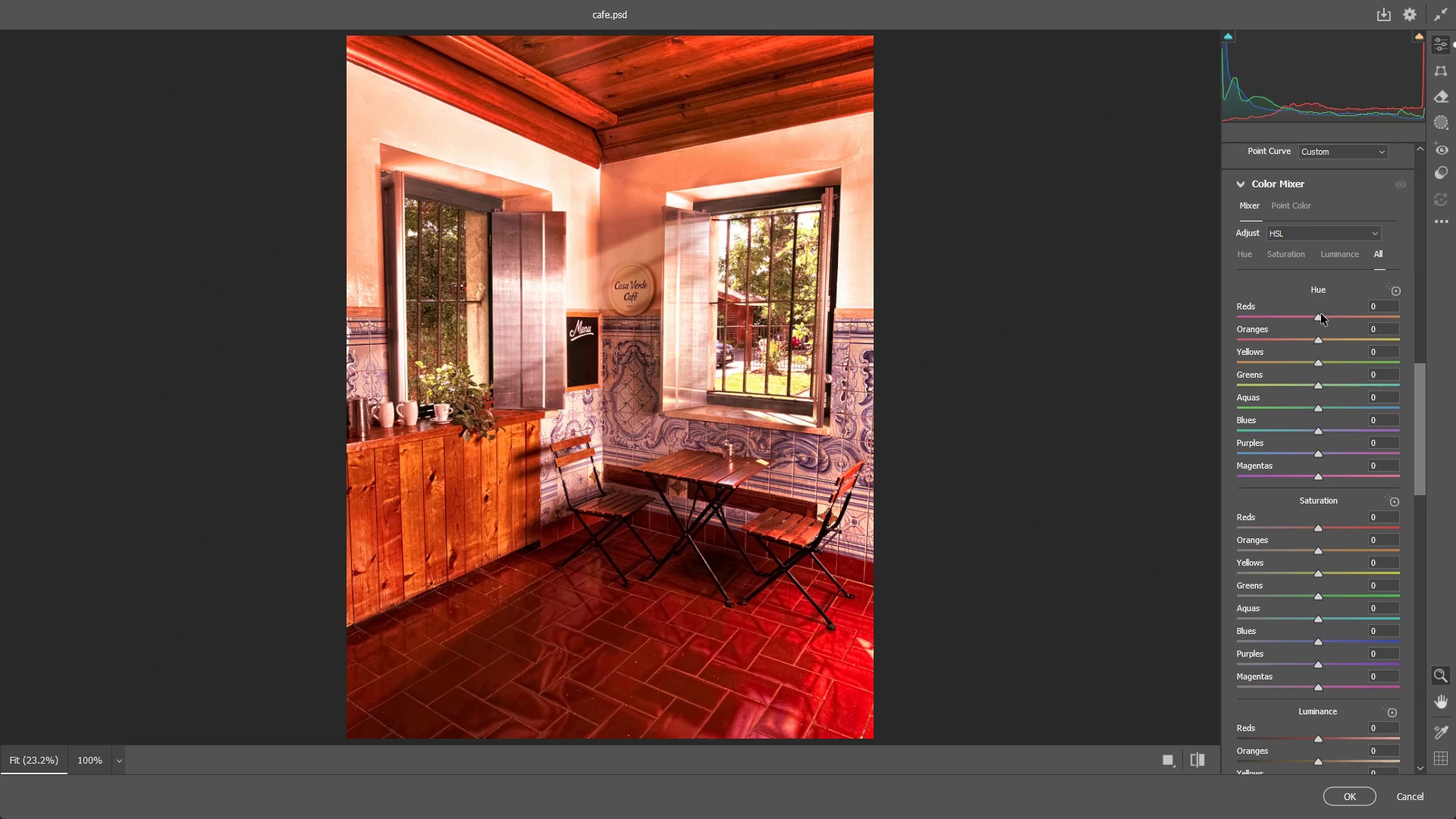 
left_click_drag(start_coordinate=[1319, 318], to_coordinate=[1353, 329])
 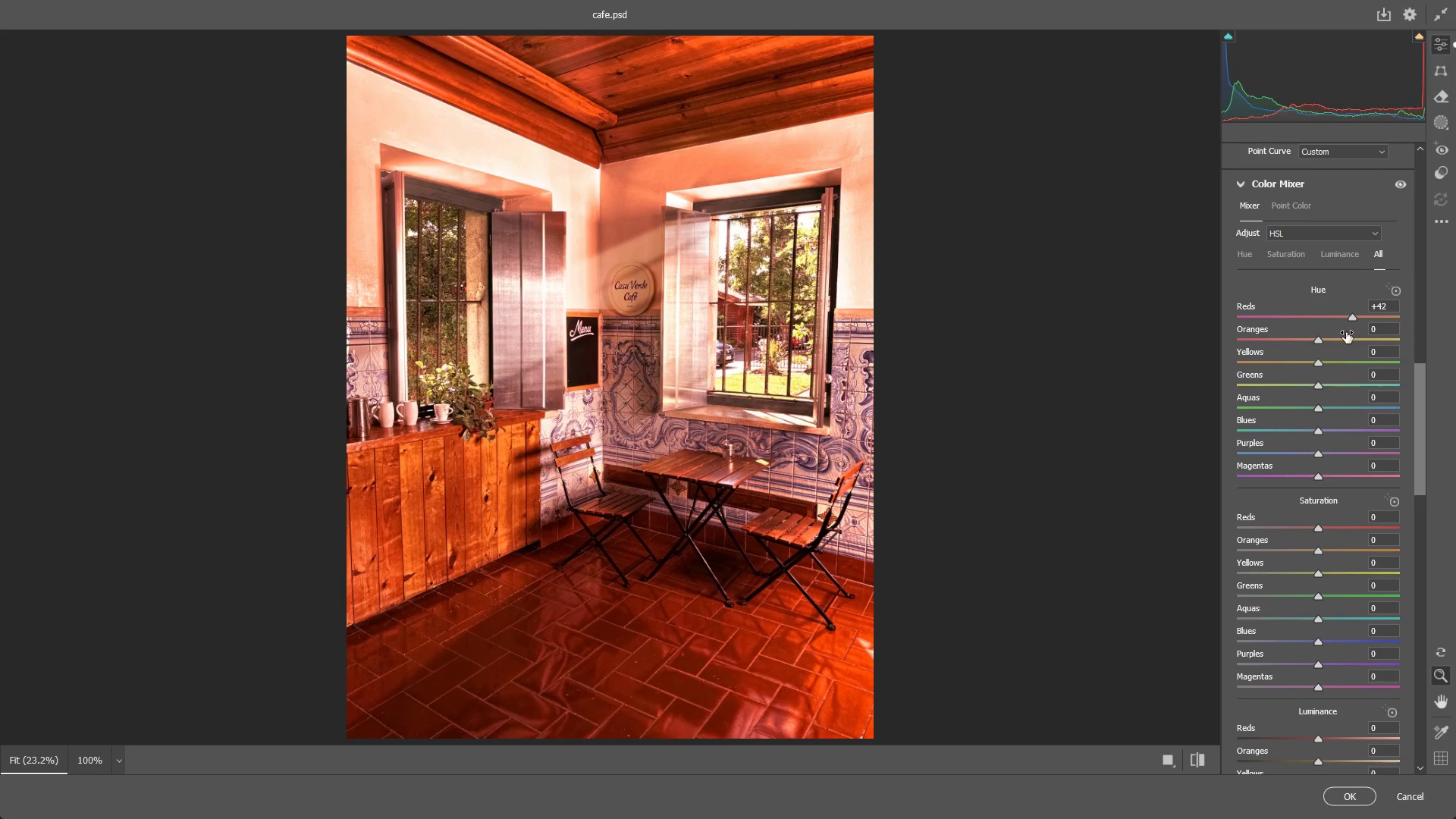 
key(Control+ControlLeft)
 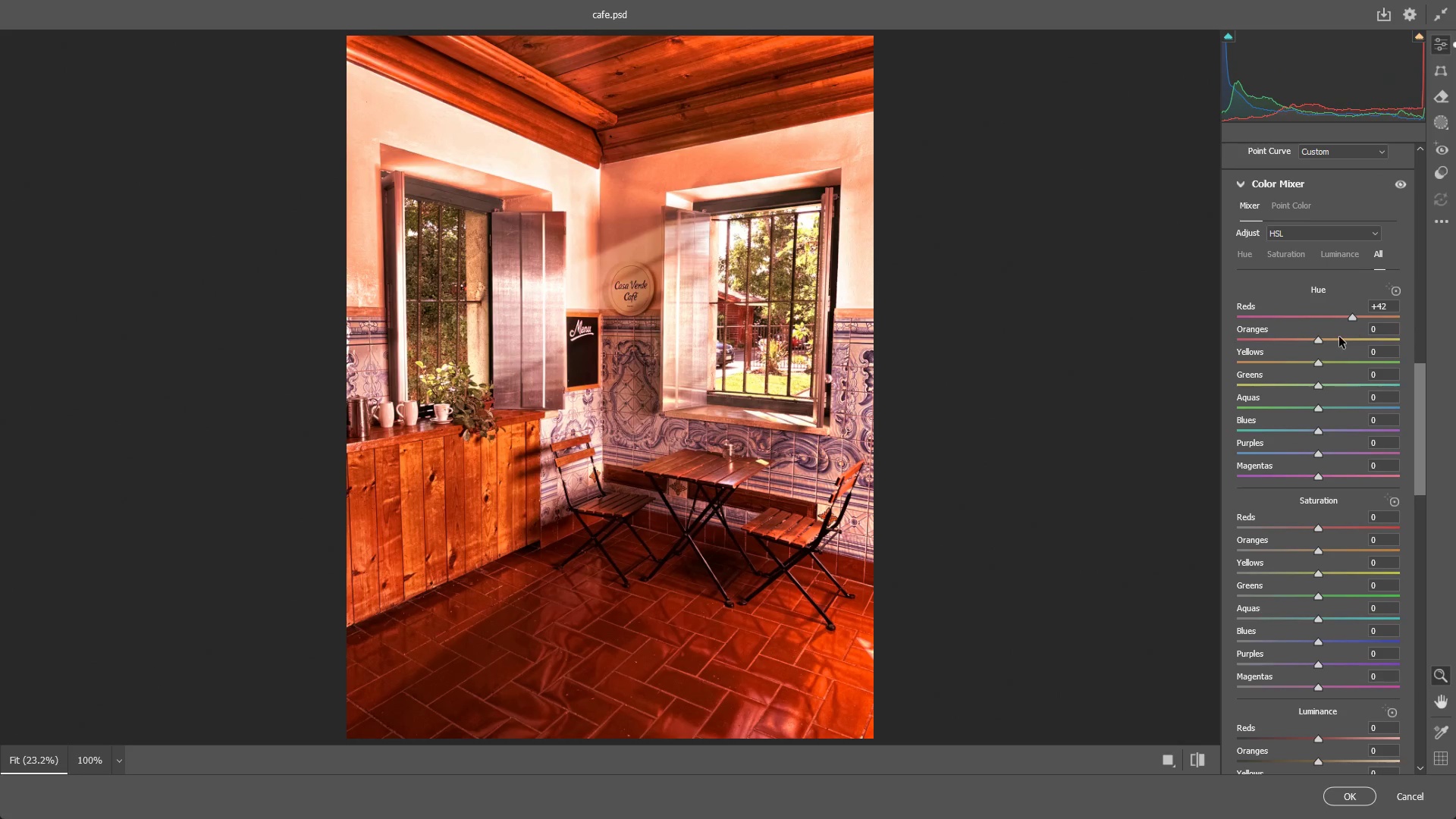 
key(Control+Z)
 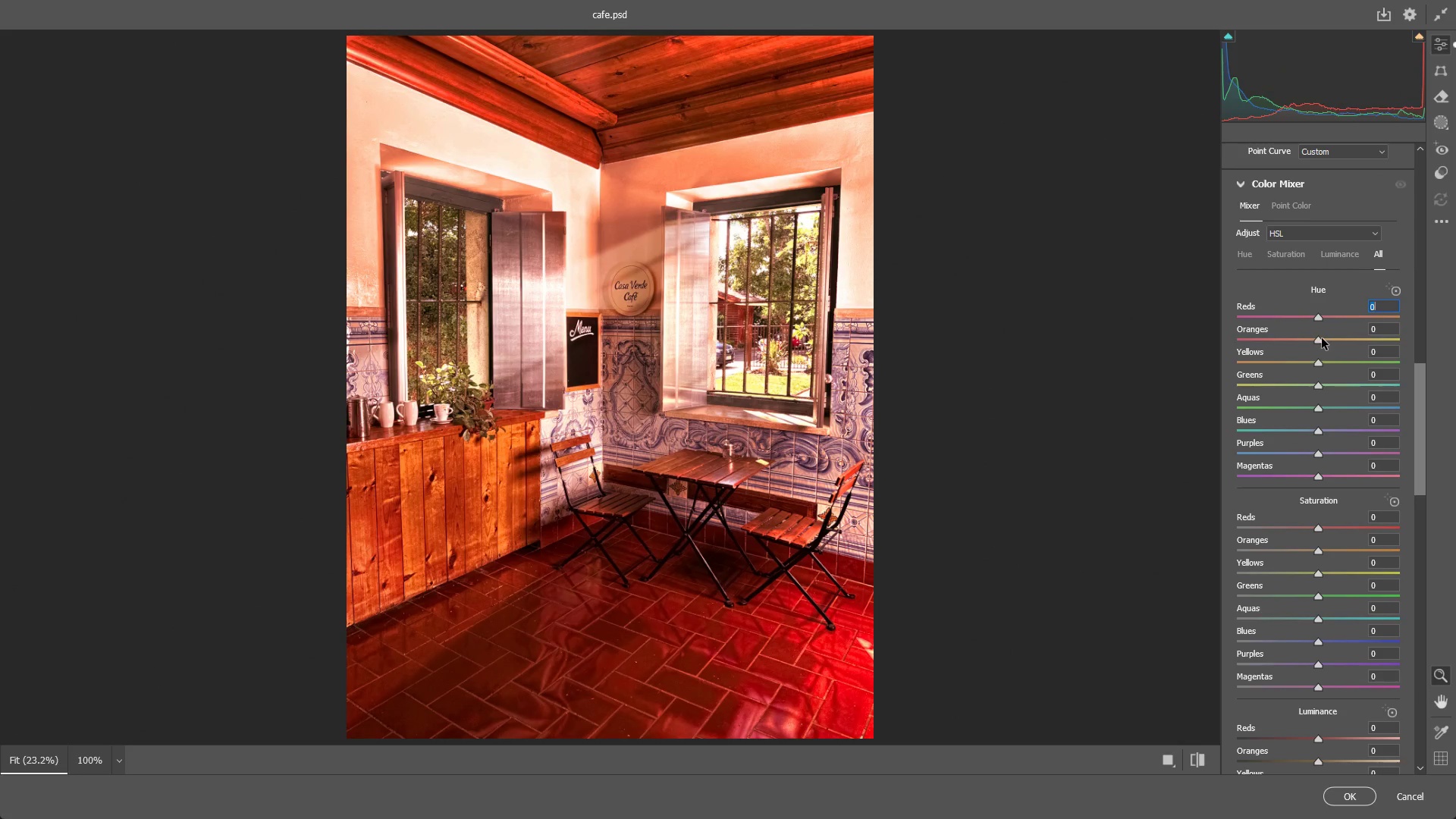 
left_click_drag(start_coordinate=[1316, 339], to_coordinate=[1357, 356])
 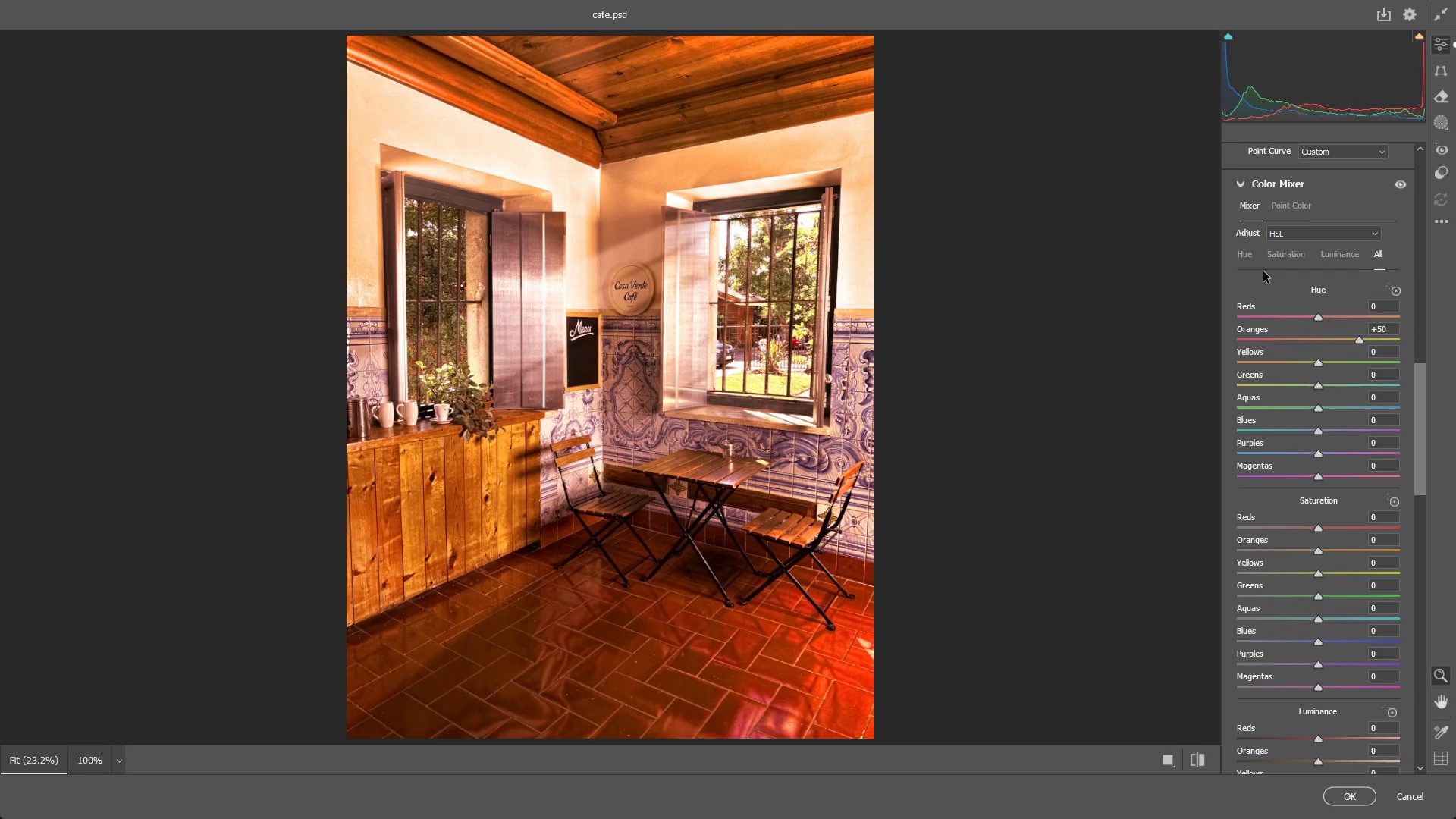 
key(NumpadEnter)
 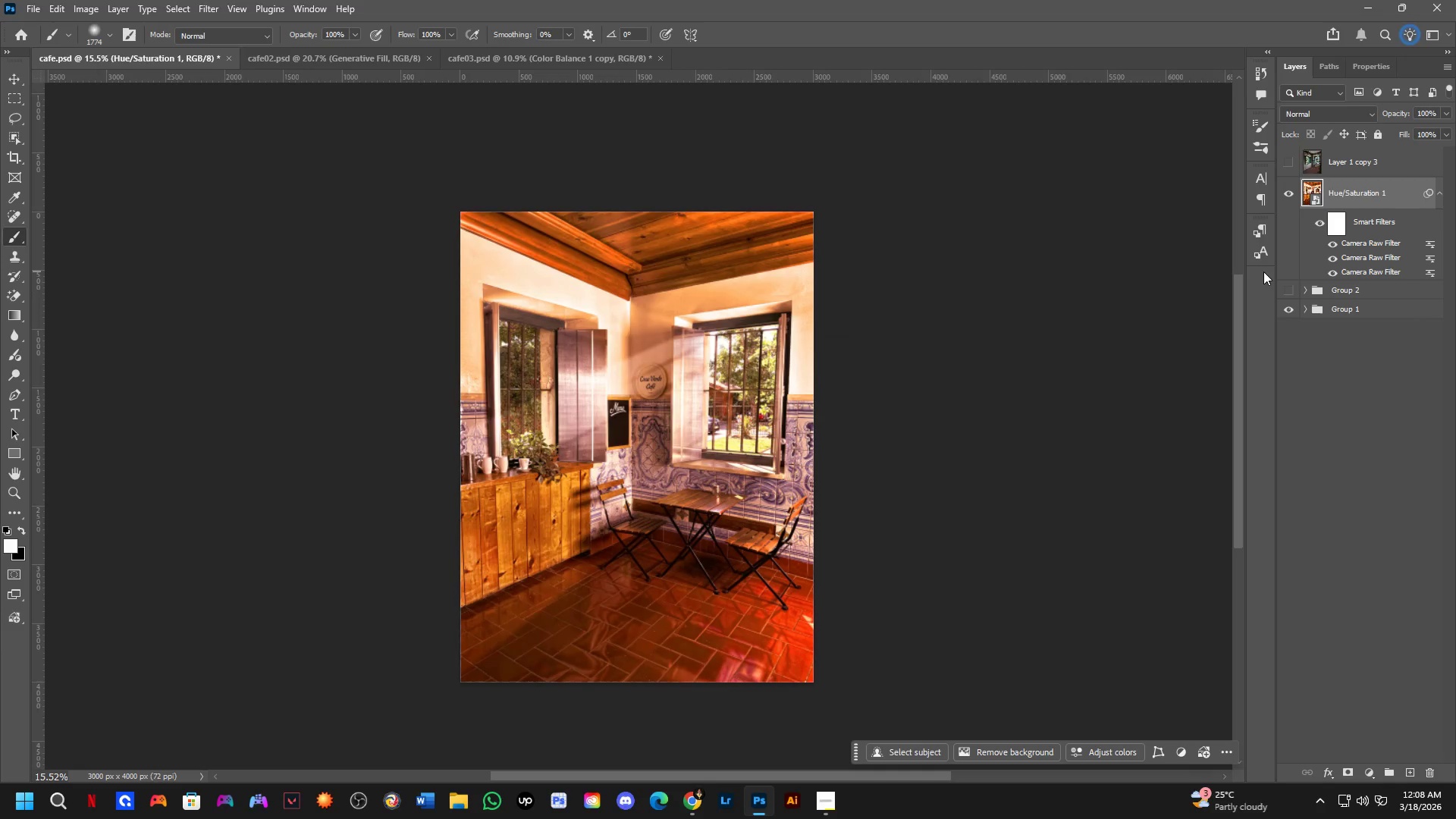 
key(Control+ControlLeft)
 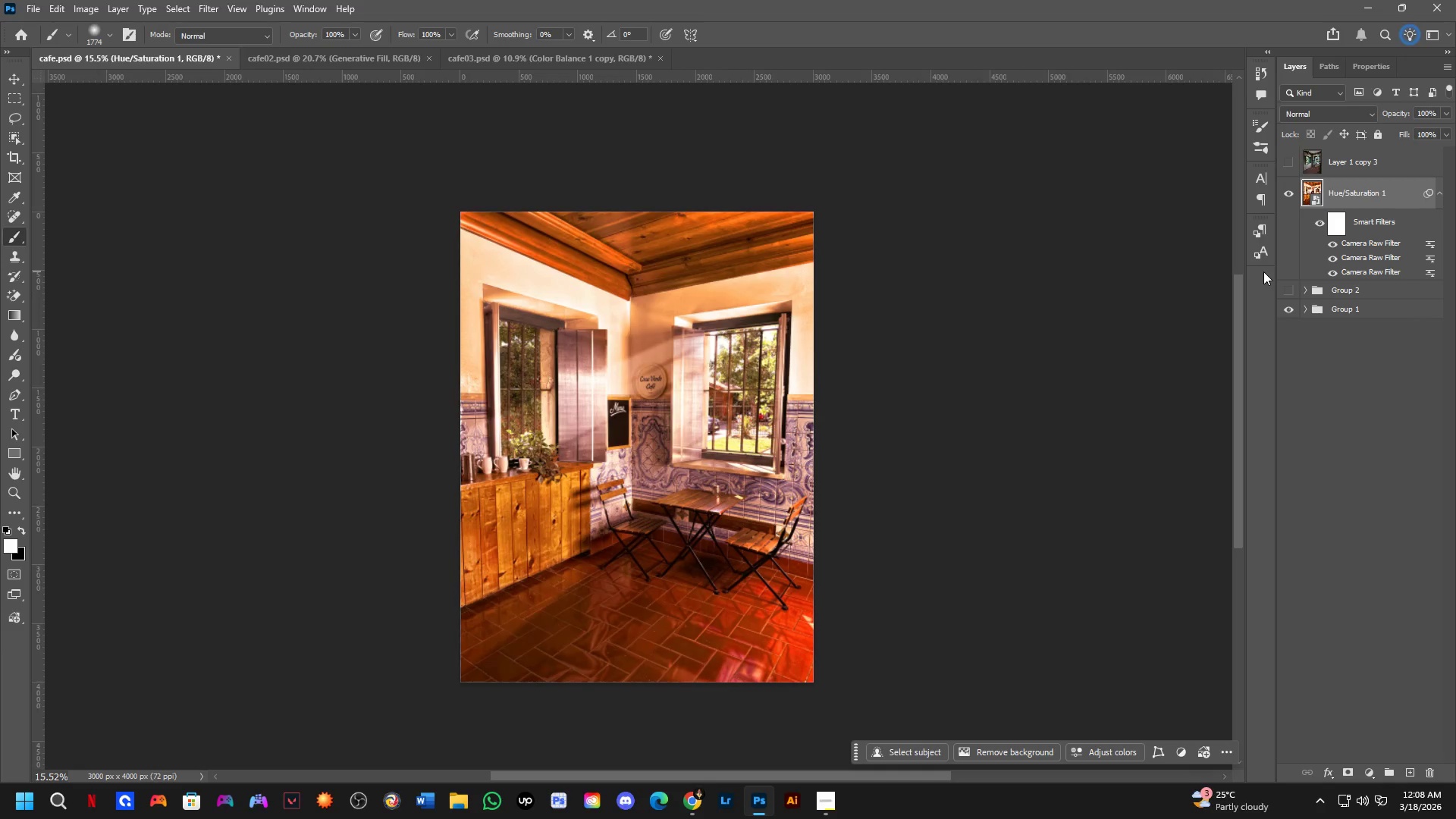 
key(Control+Tab)
 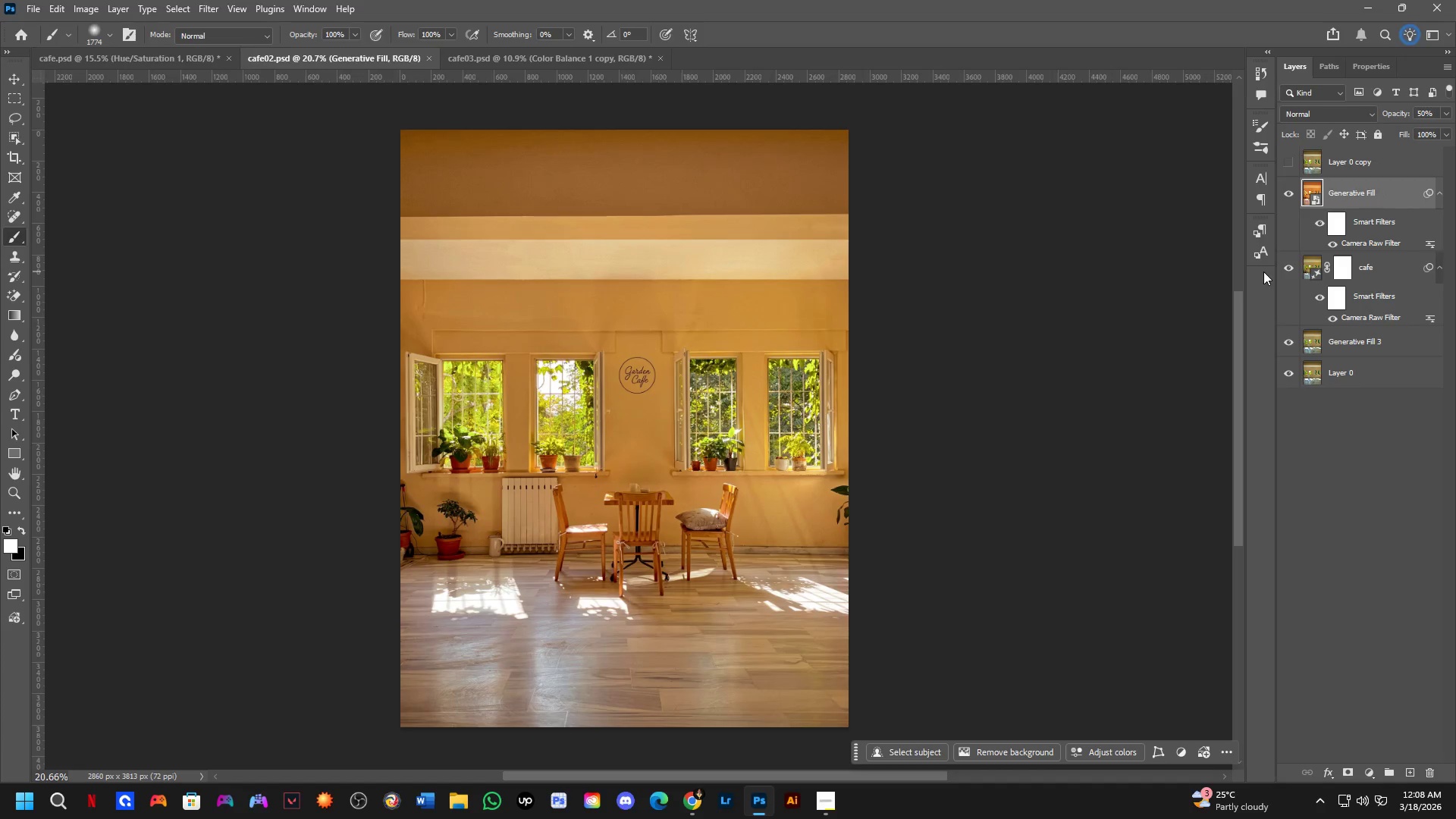 
key(Control+ControlLeft)
 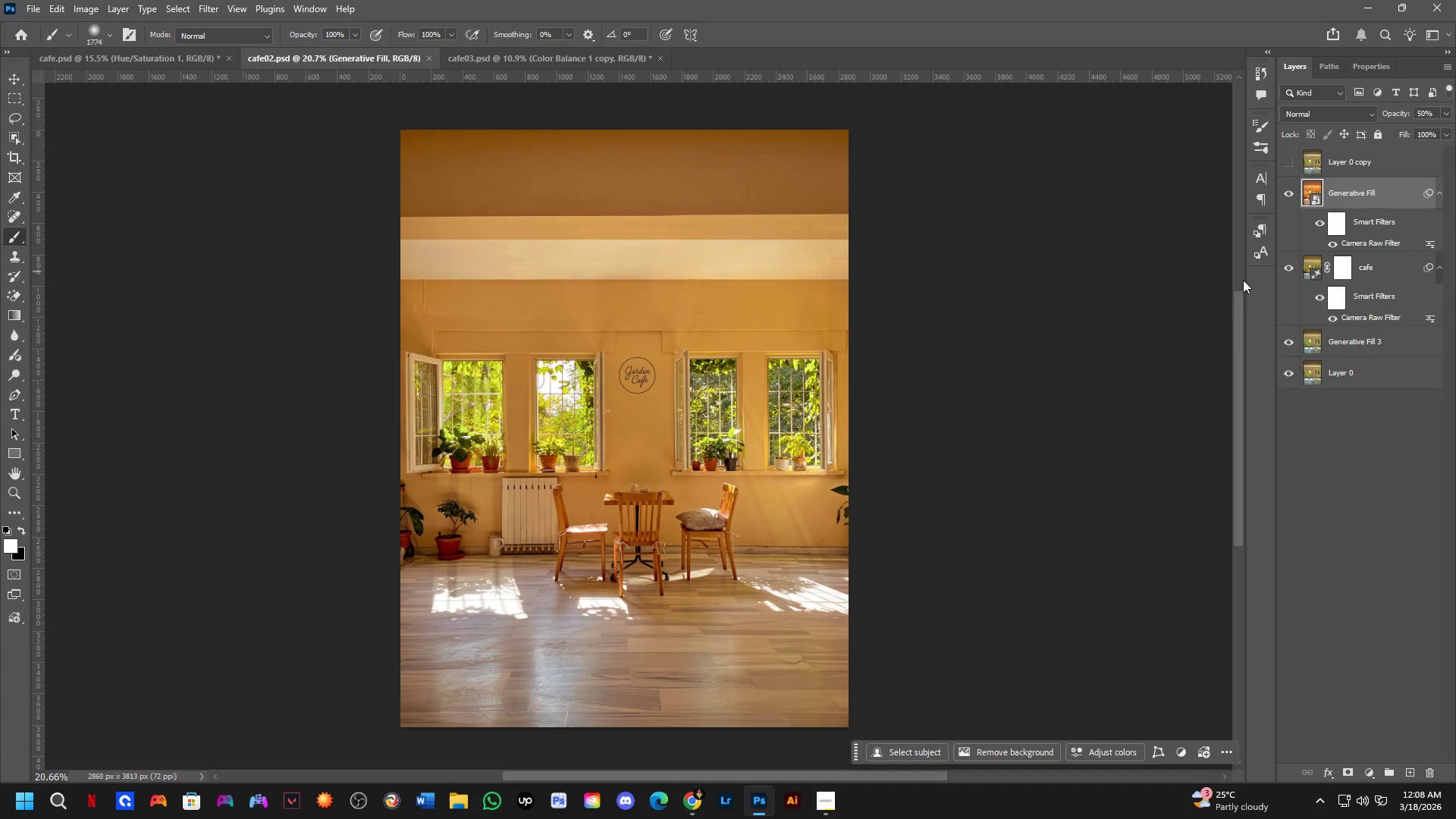 
key(Control+Tab)
 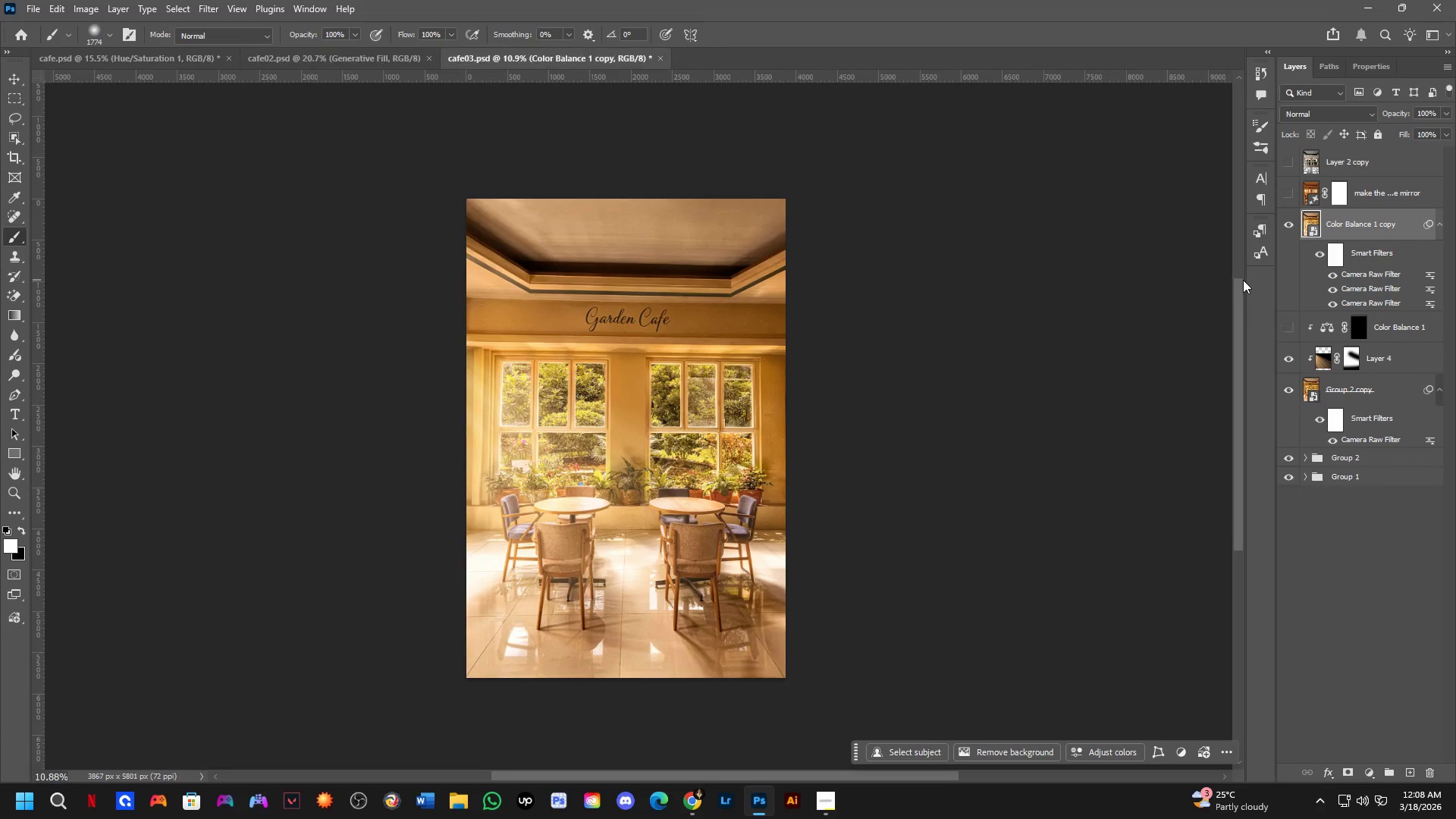 
key(Control+ControlLeft)
 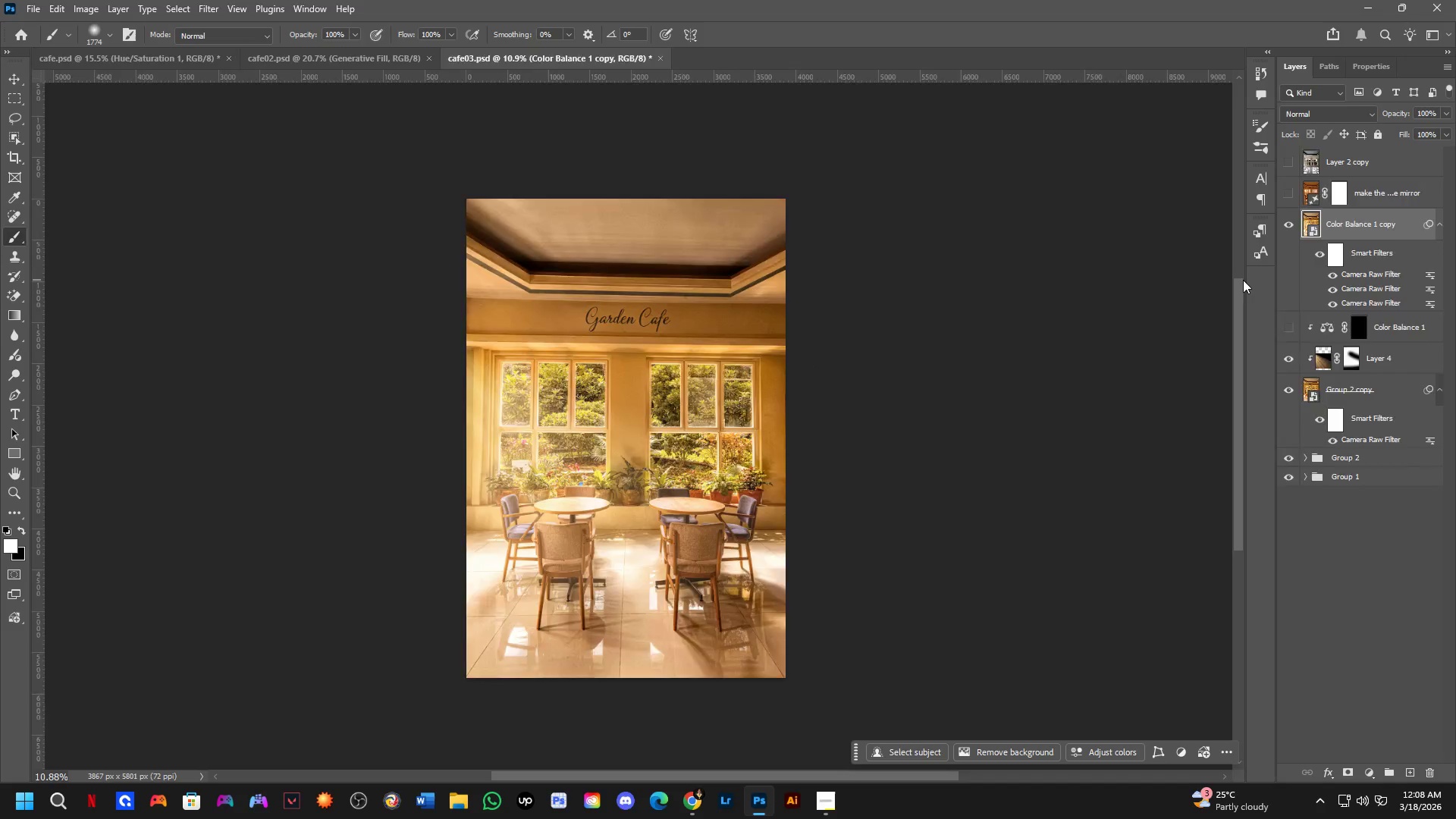 
key(Control+Tab)
 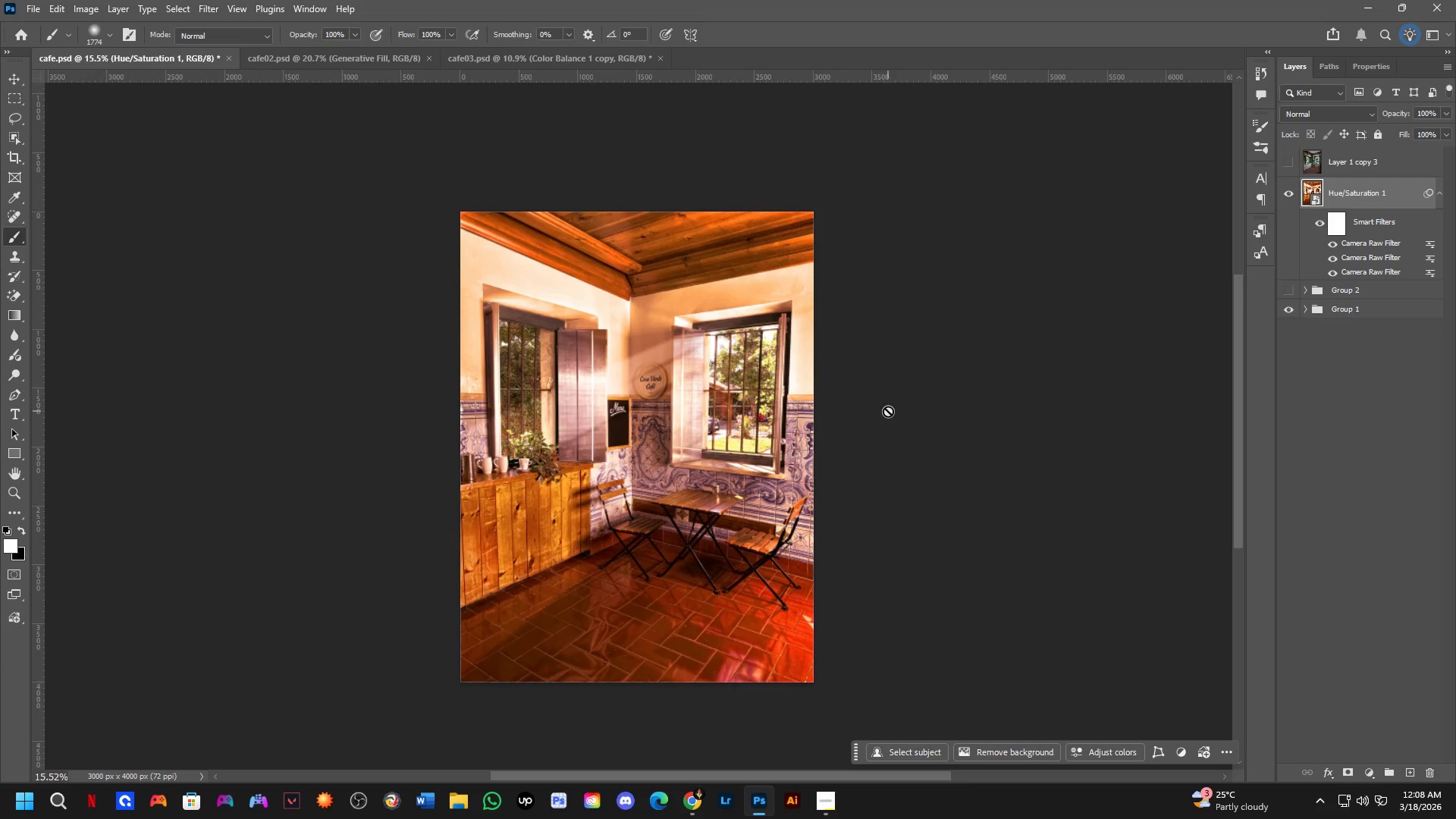 
key(Control+ControlLeft)
 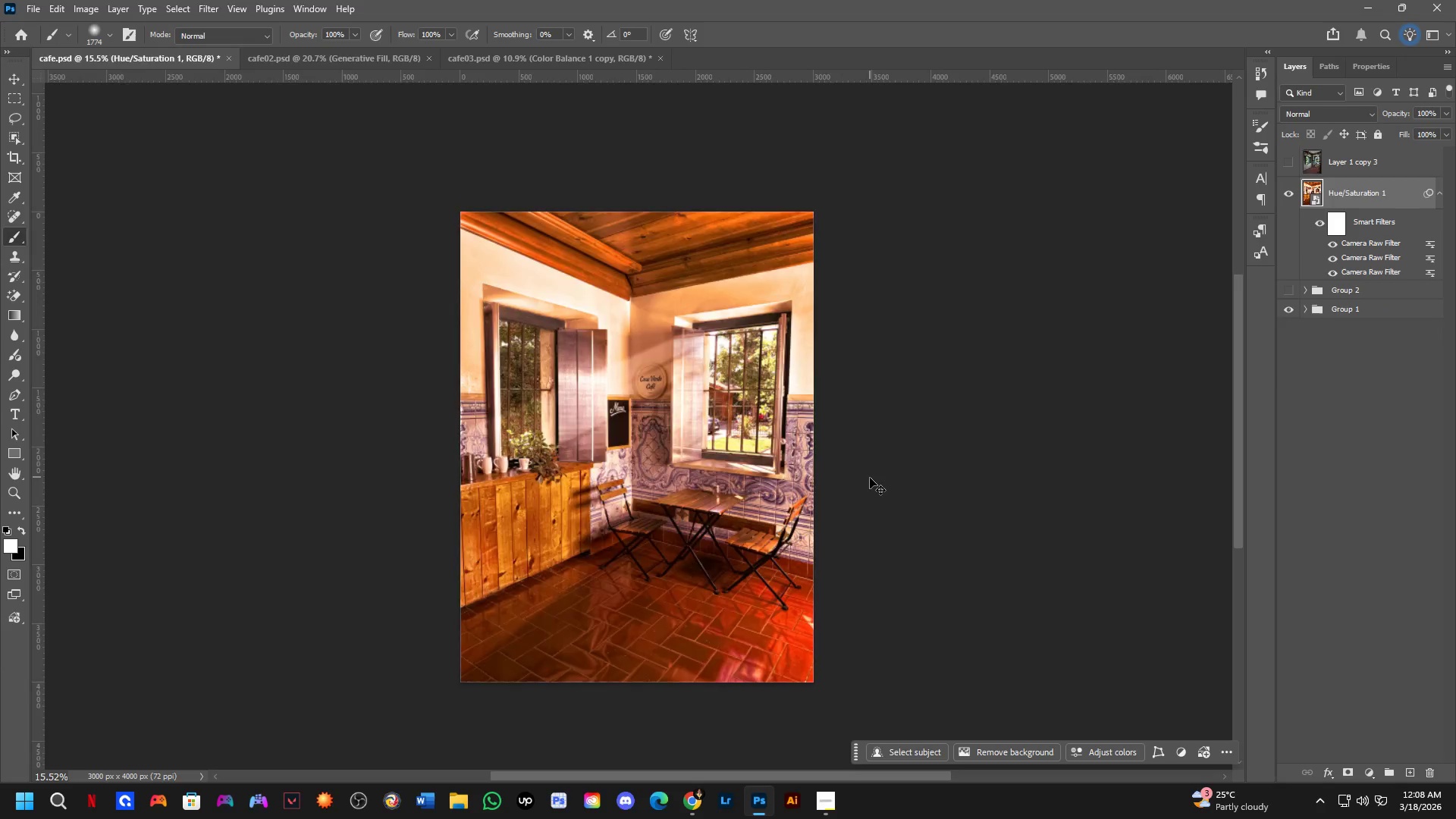 
key(Control+Tab)
 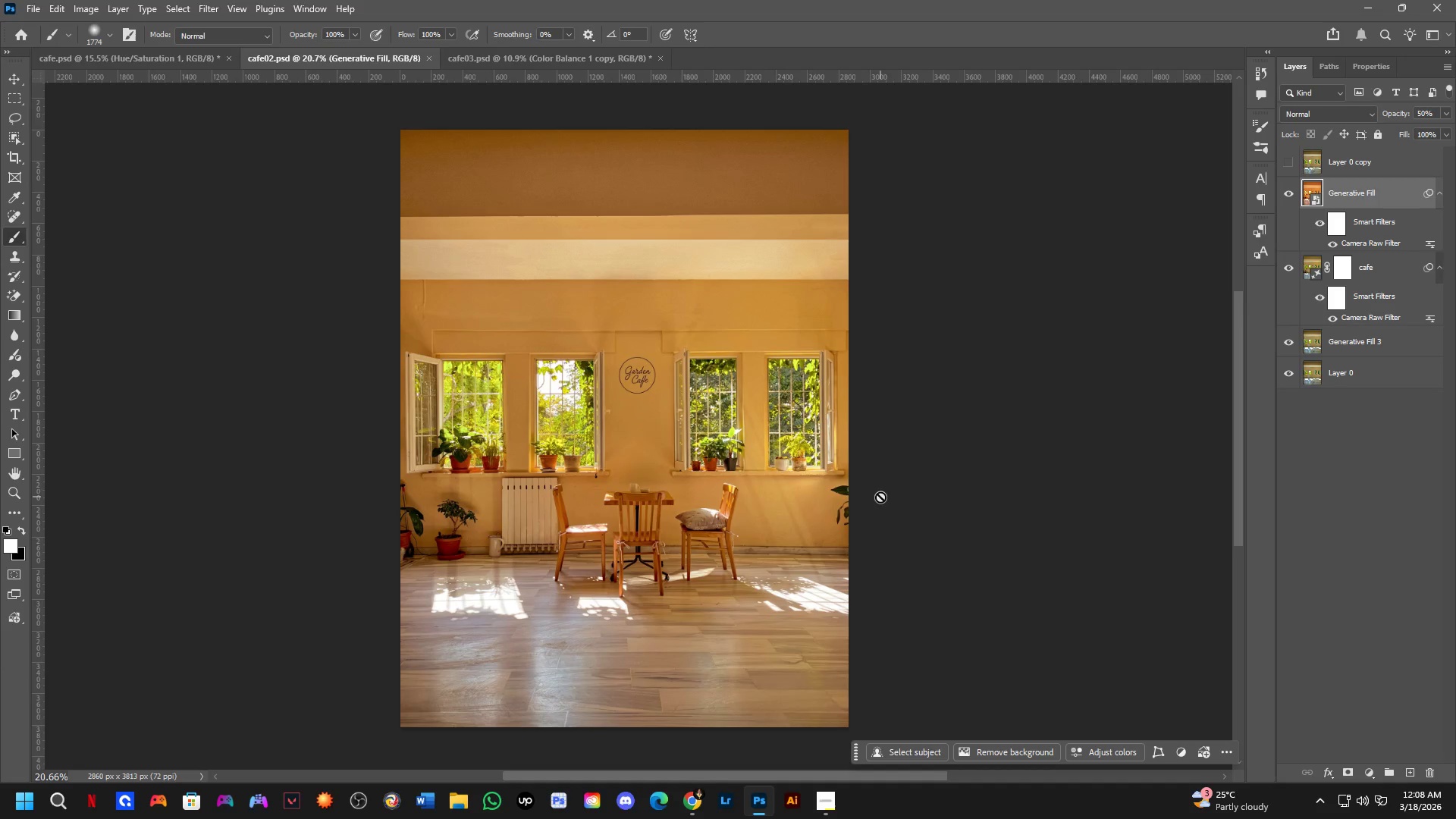 
key(Control+ControlLeft)
 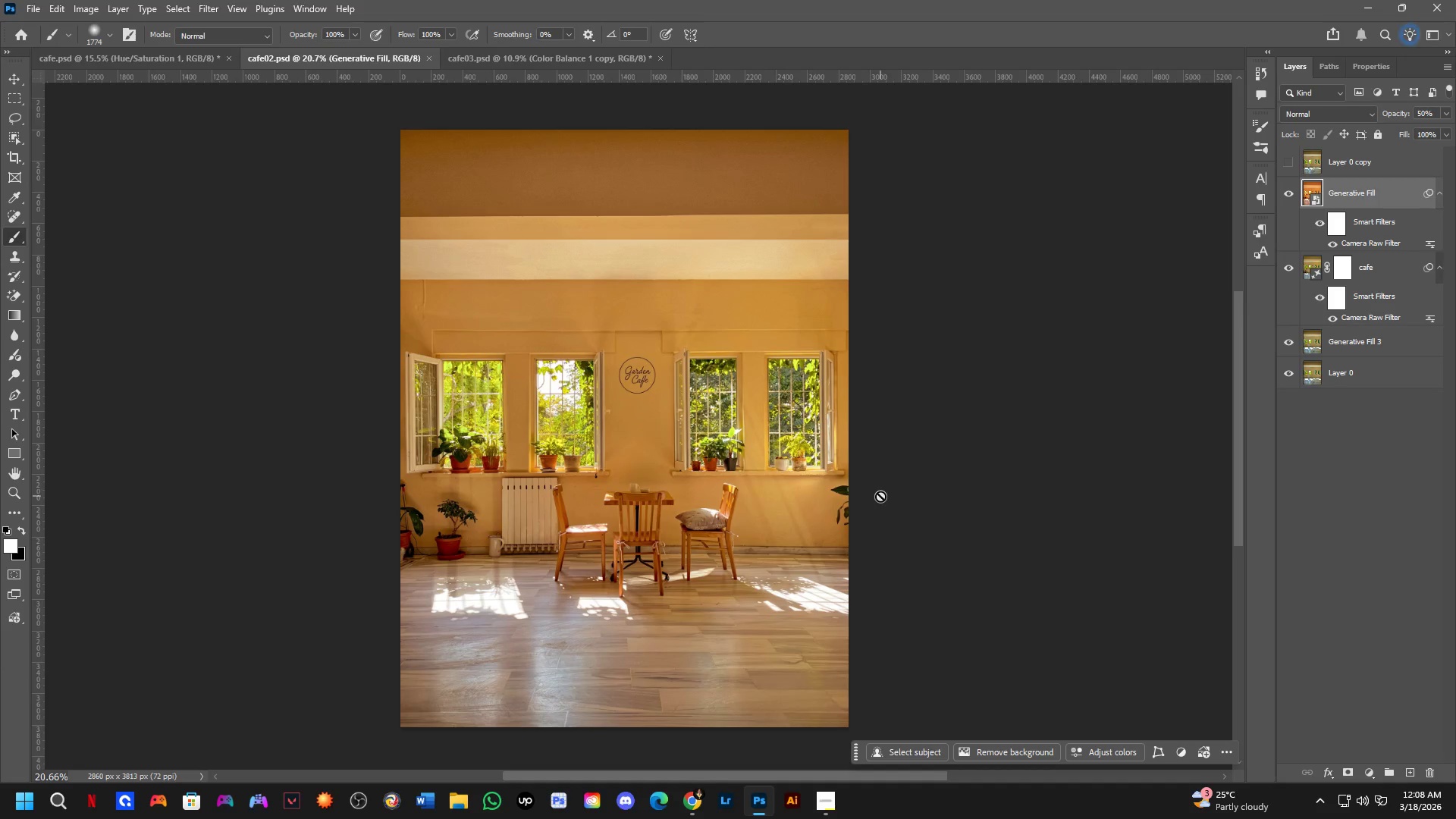 
key(Control+Tab)
 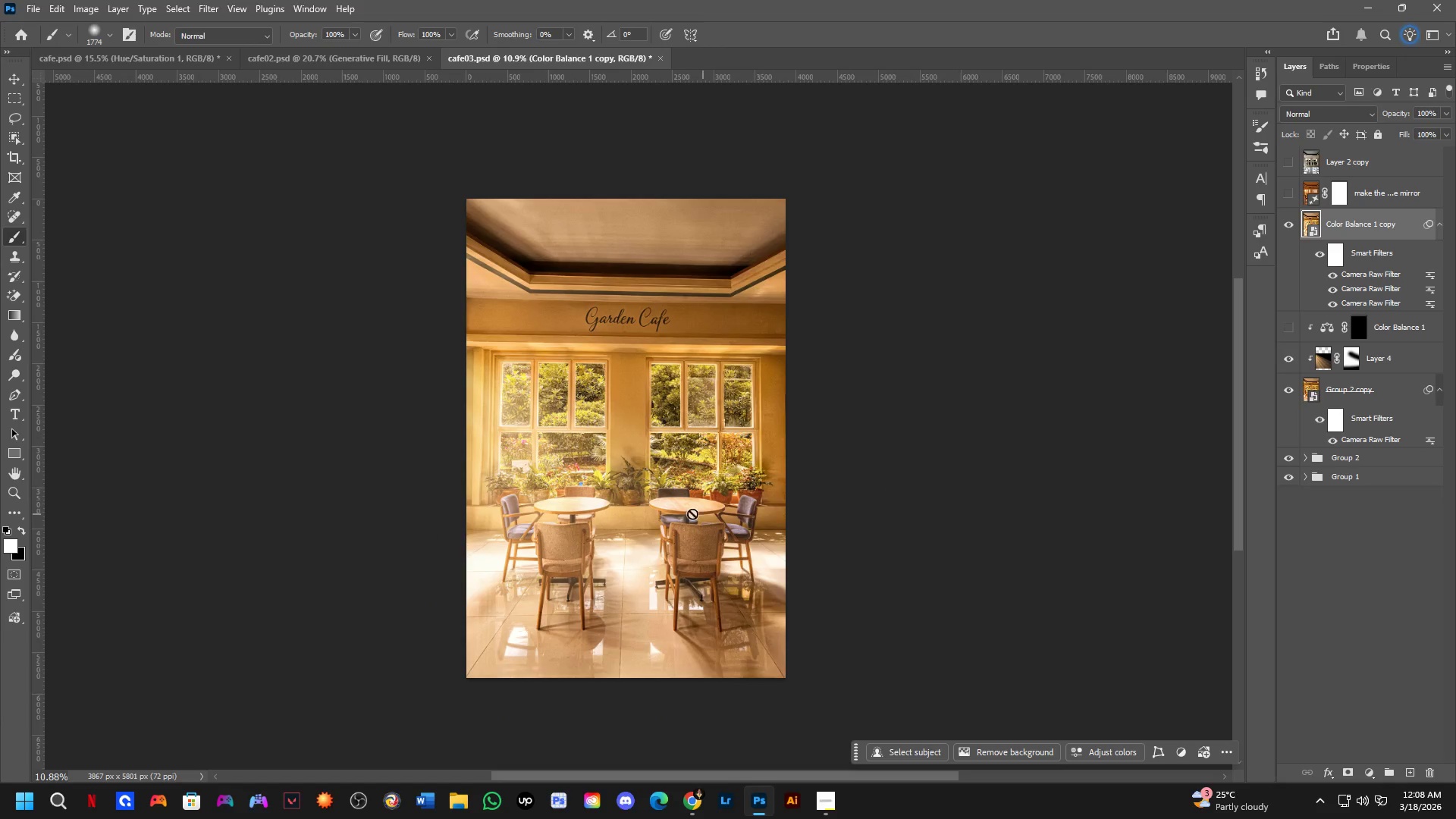 
key(Shift+ShiftLeft)
 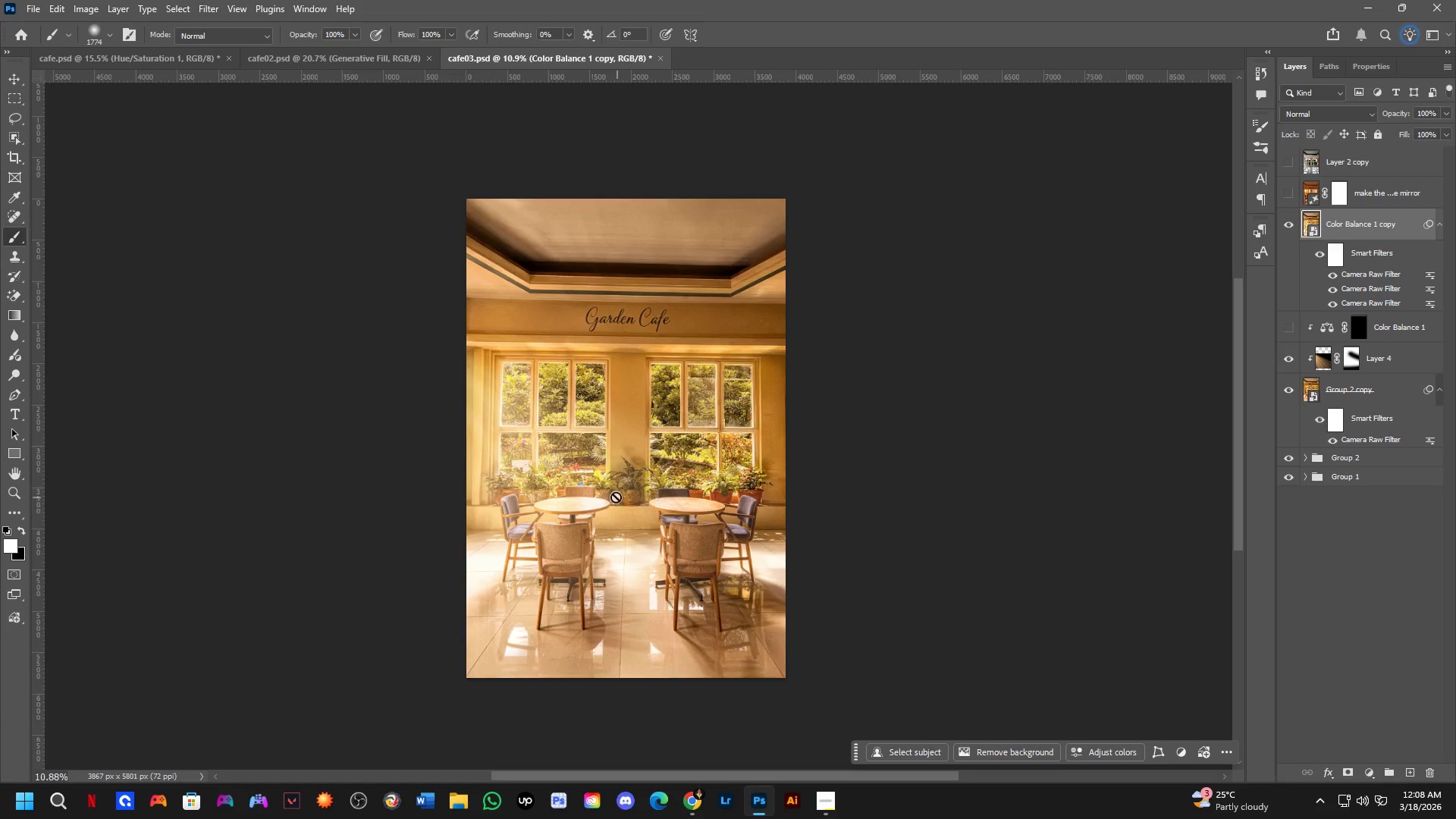 
hold_key(key=ShiftLeft, duration=0.53)
 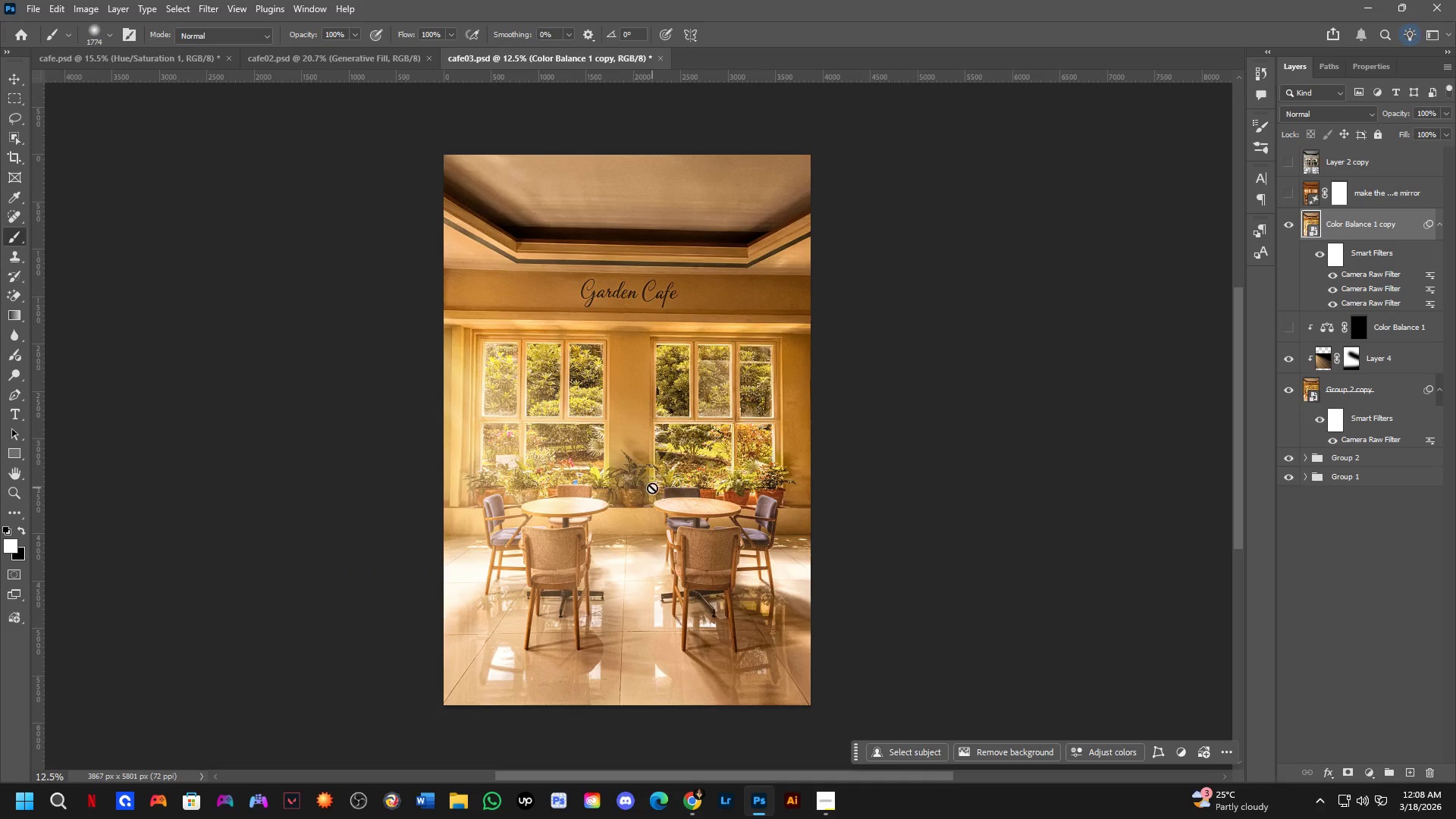 
scroll: coordinate [615, 497], scroll_direction: up, amount: 5.0
 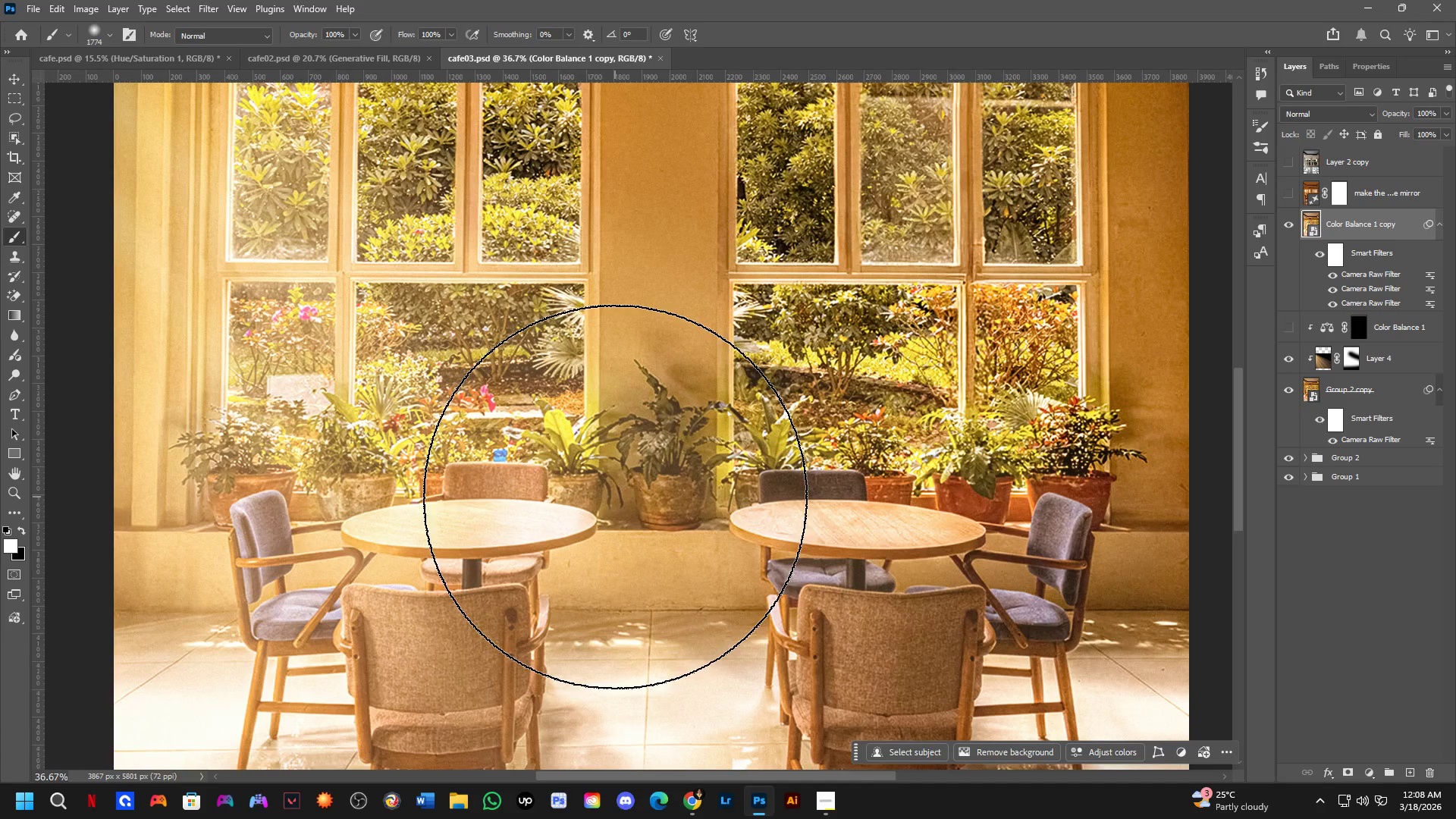 
scroll: coordinate [615, 497], scroll_direction: down, amount: 4.0
 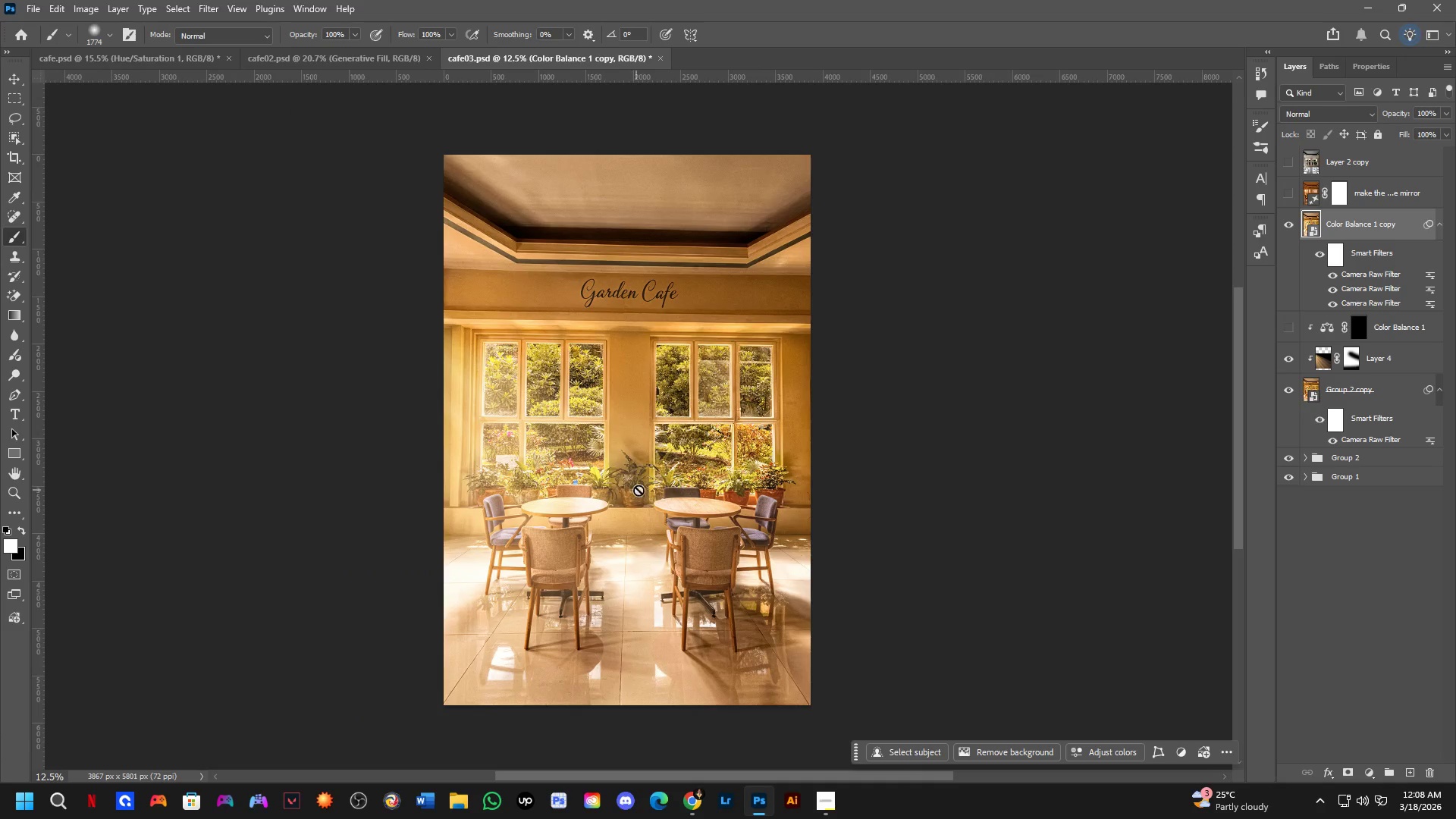 
scroll: coordinate [650, 483], scroll_direction: up, amount: 2.0
 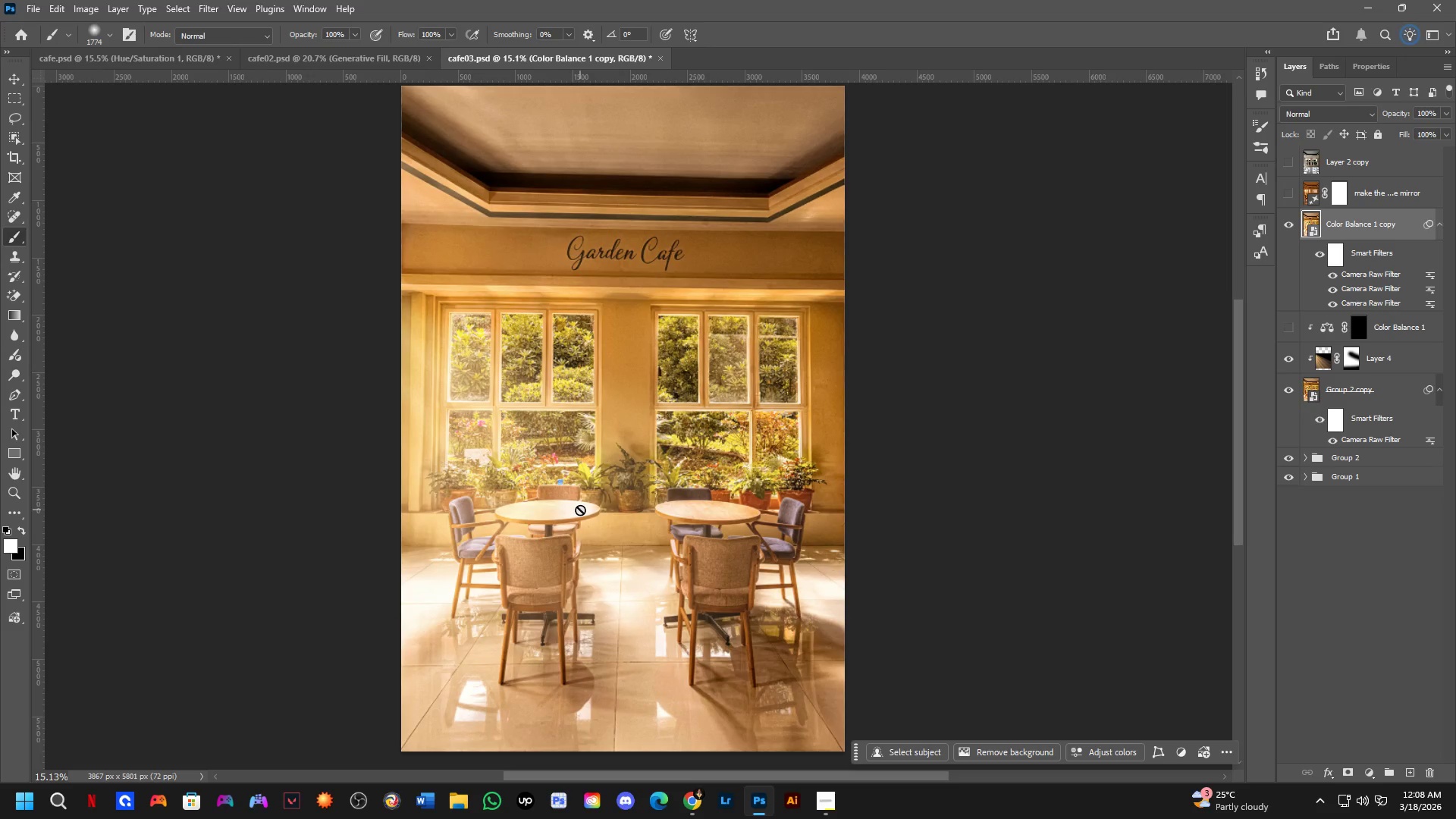 
wait(27.27)
 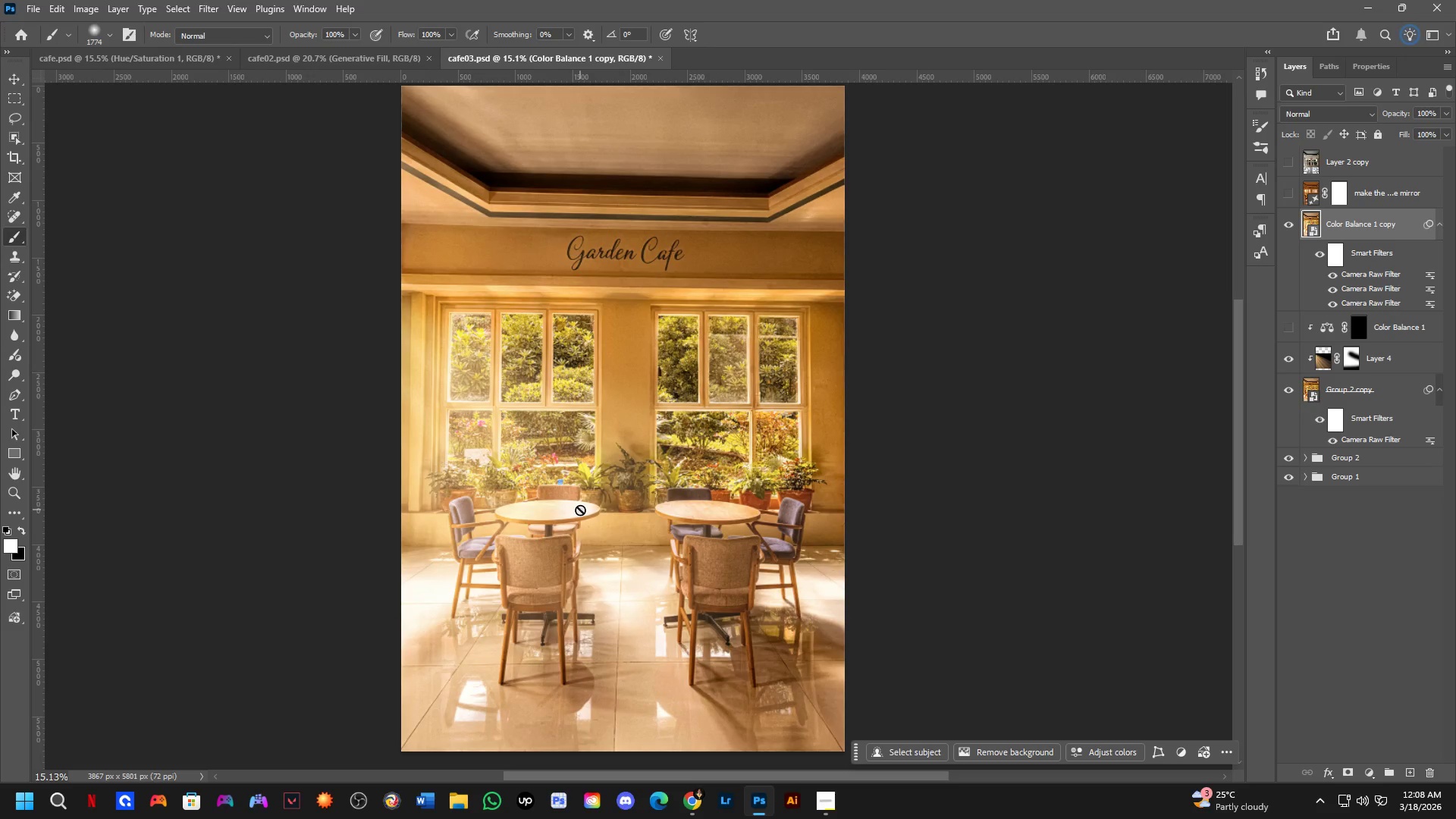 
key(Control+ControlLeft)
 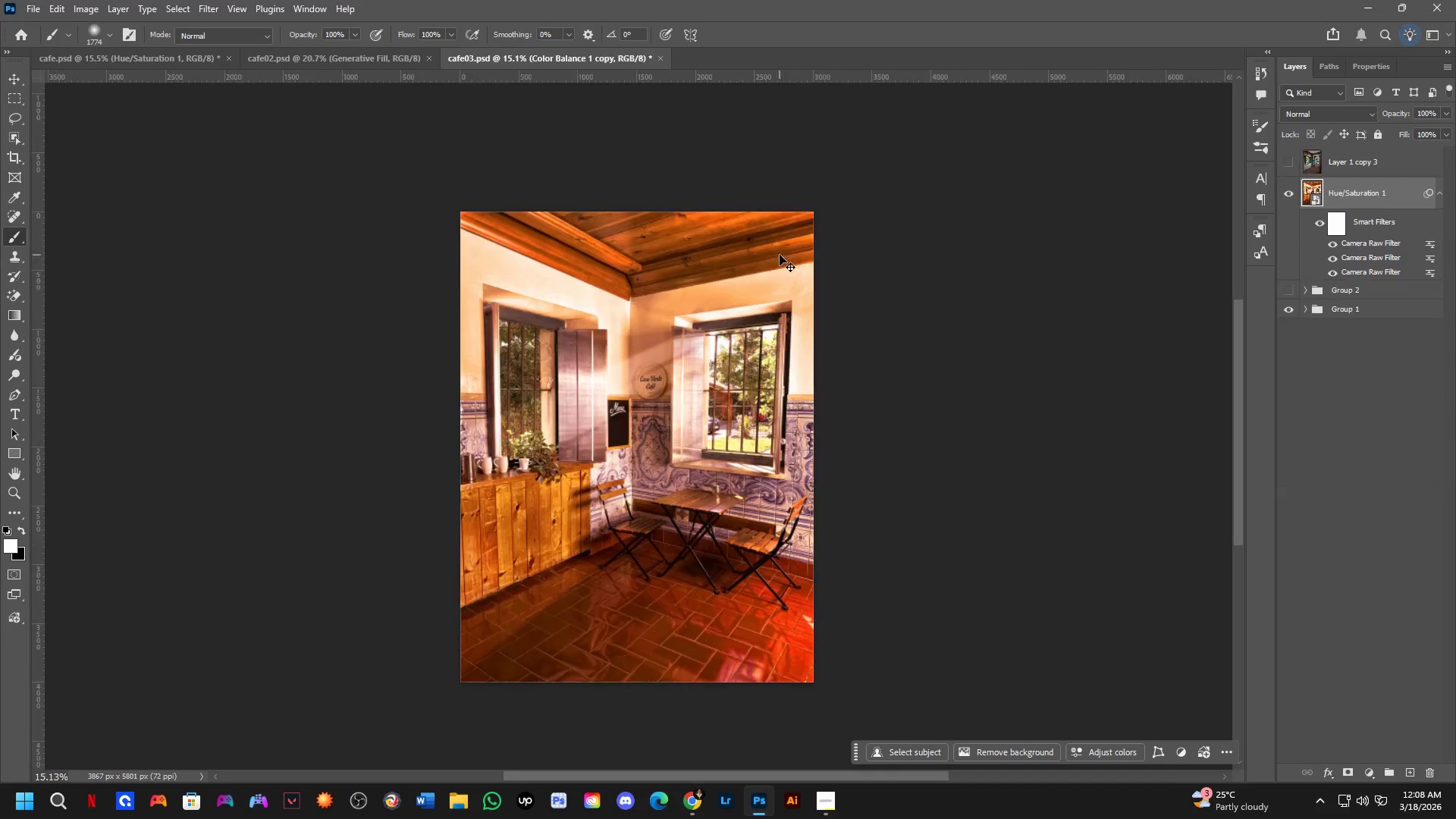 
key(Control+Tab)
 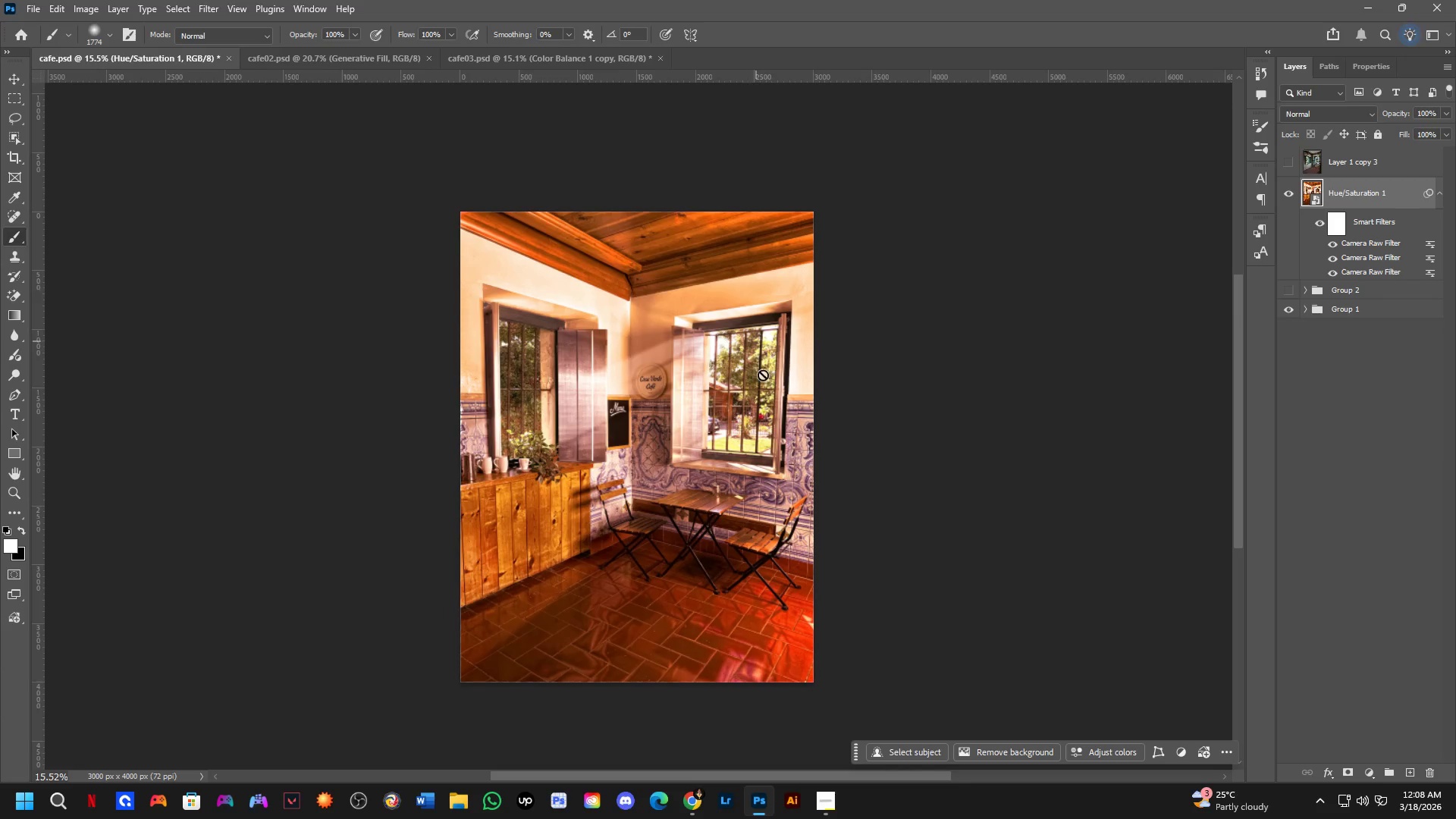 
key(Control+ControlLeft)
 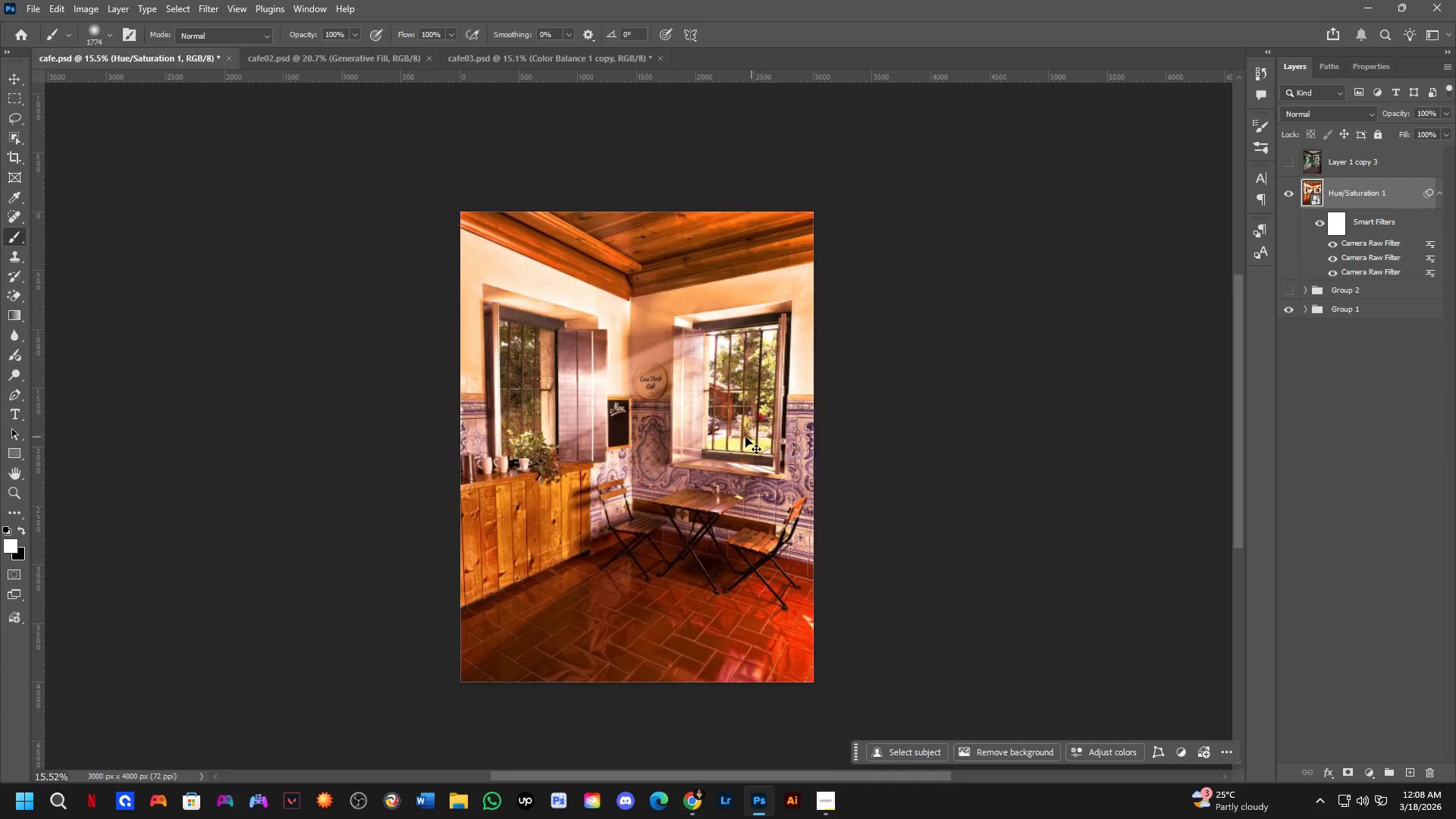 
key(Control+Tab)
 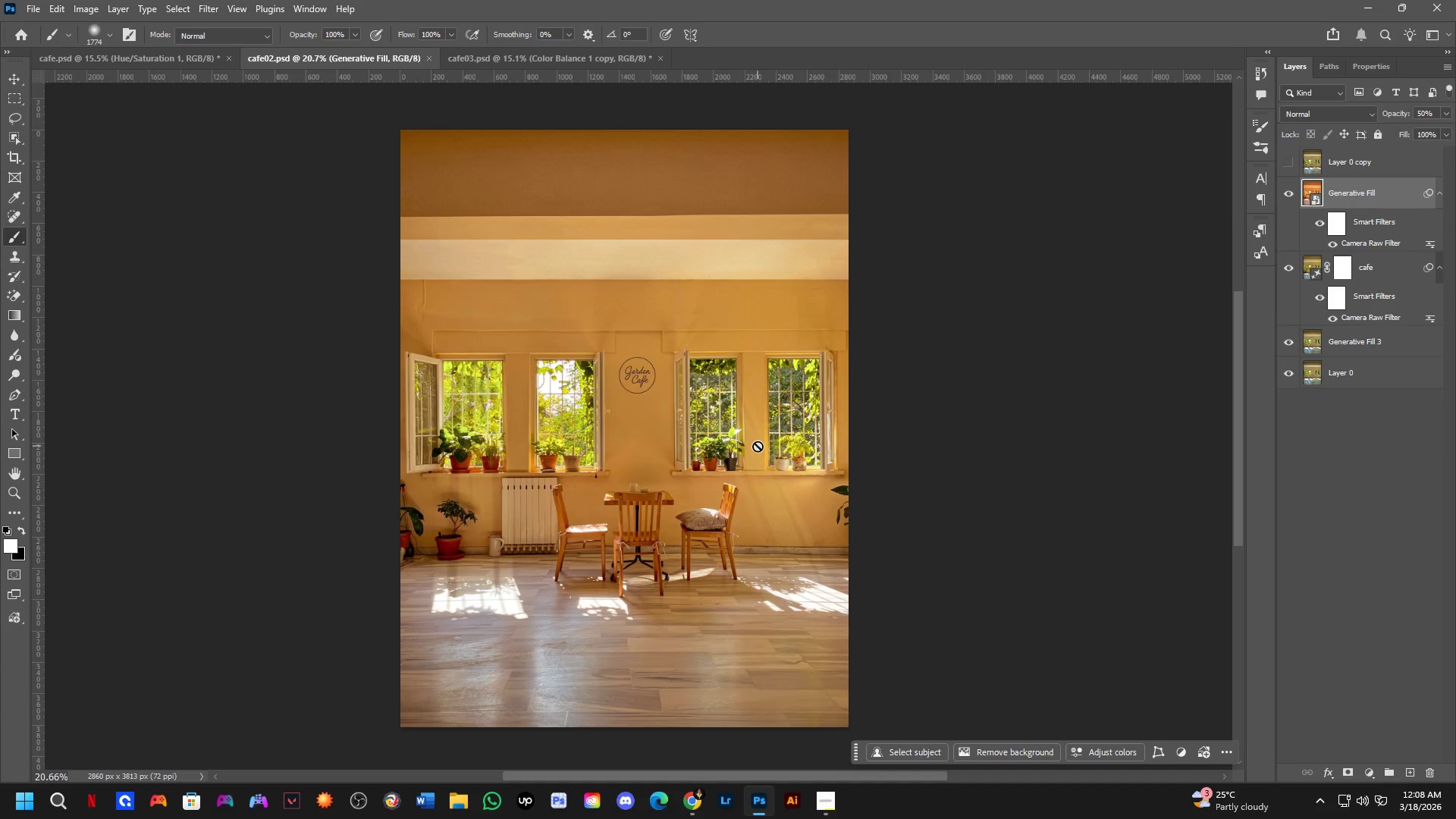 
key(Control+ControlLeft)
 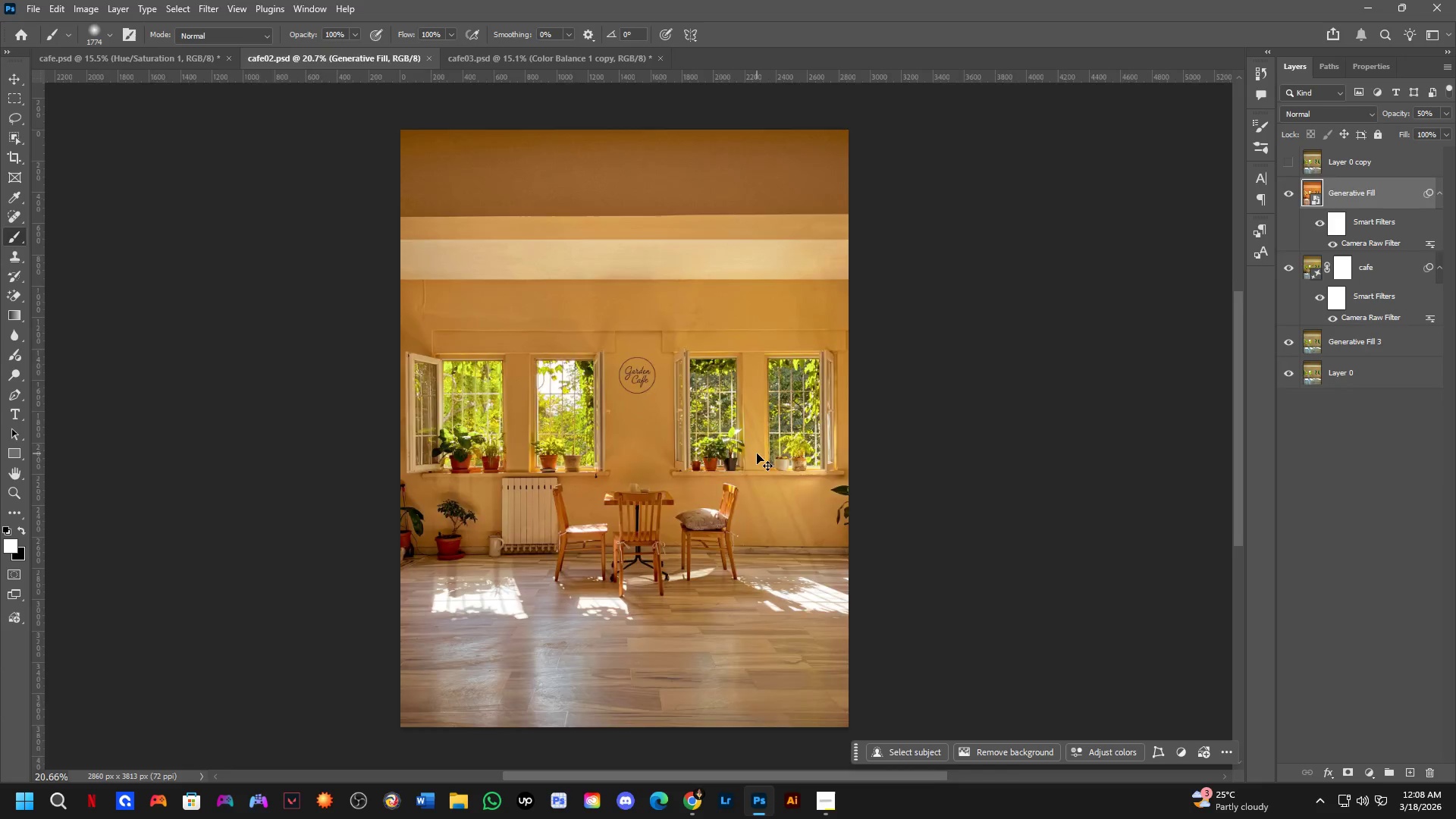 
key(Control+Tab)
 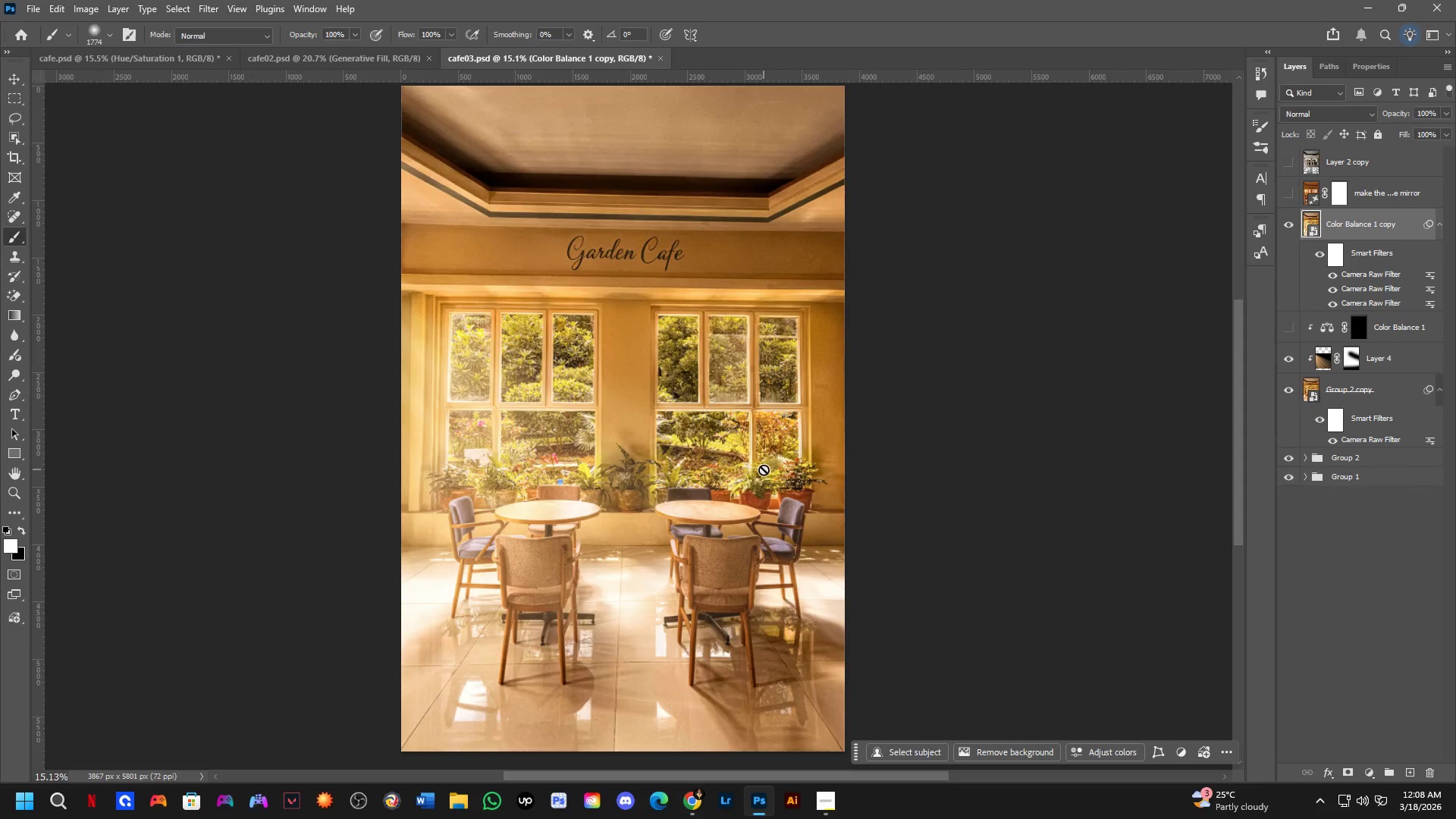 
key(Control+ControlLeft)
 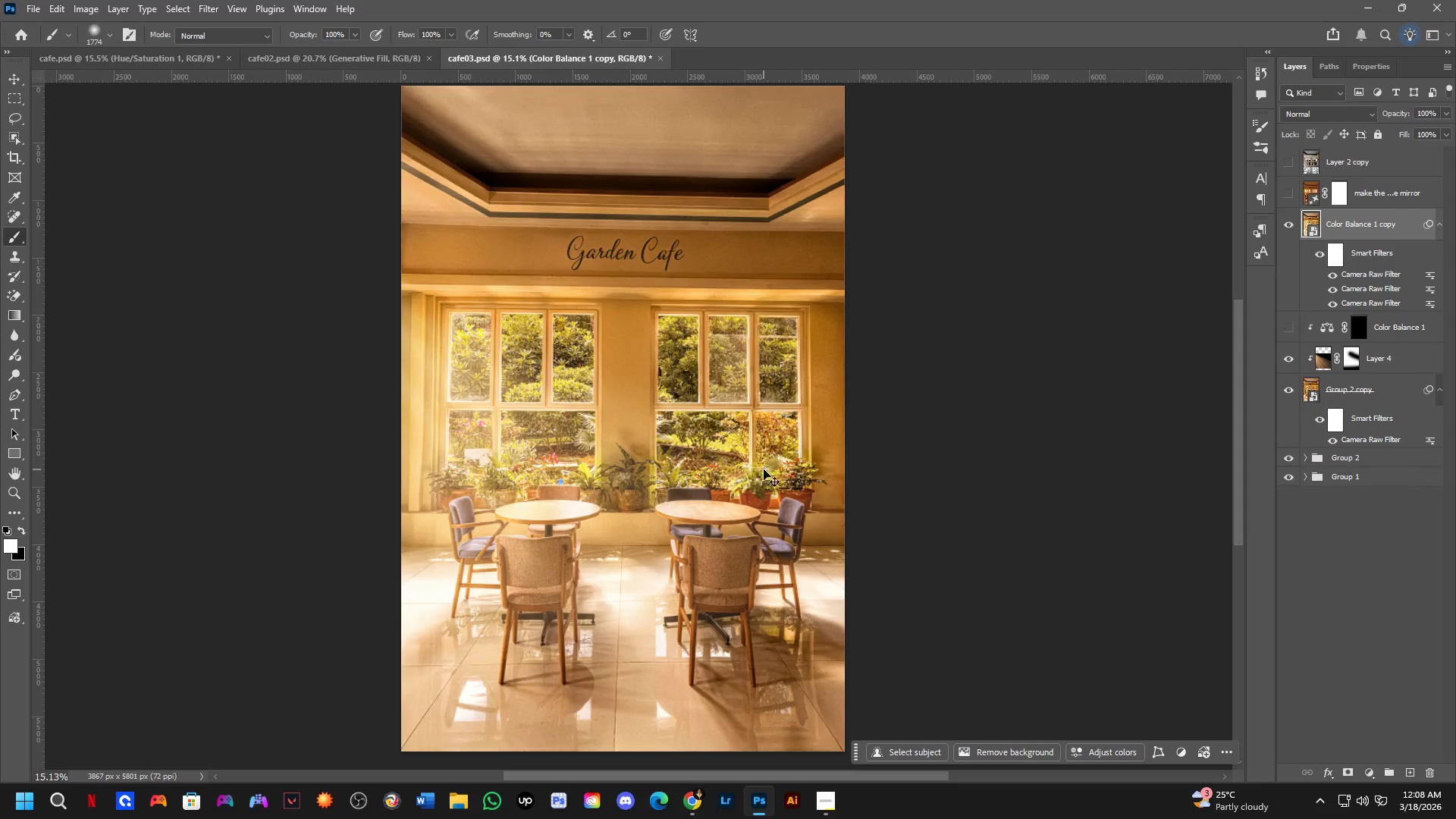 
key(Control+Tab)
 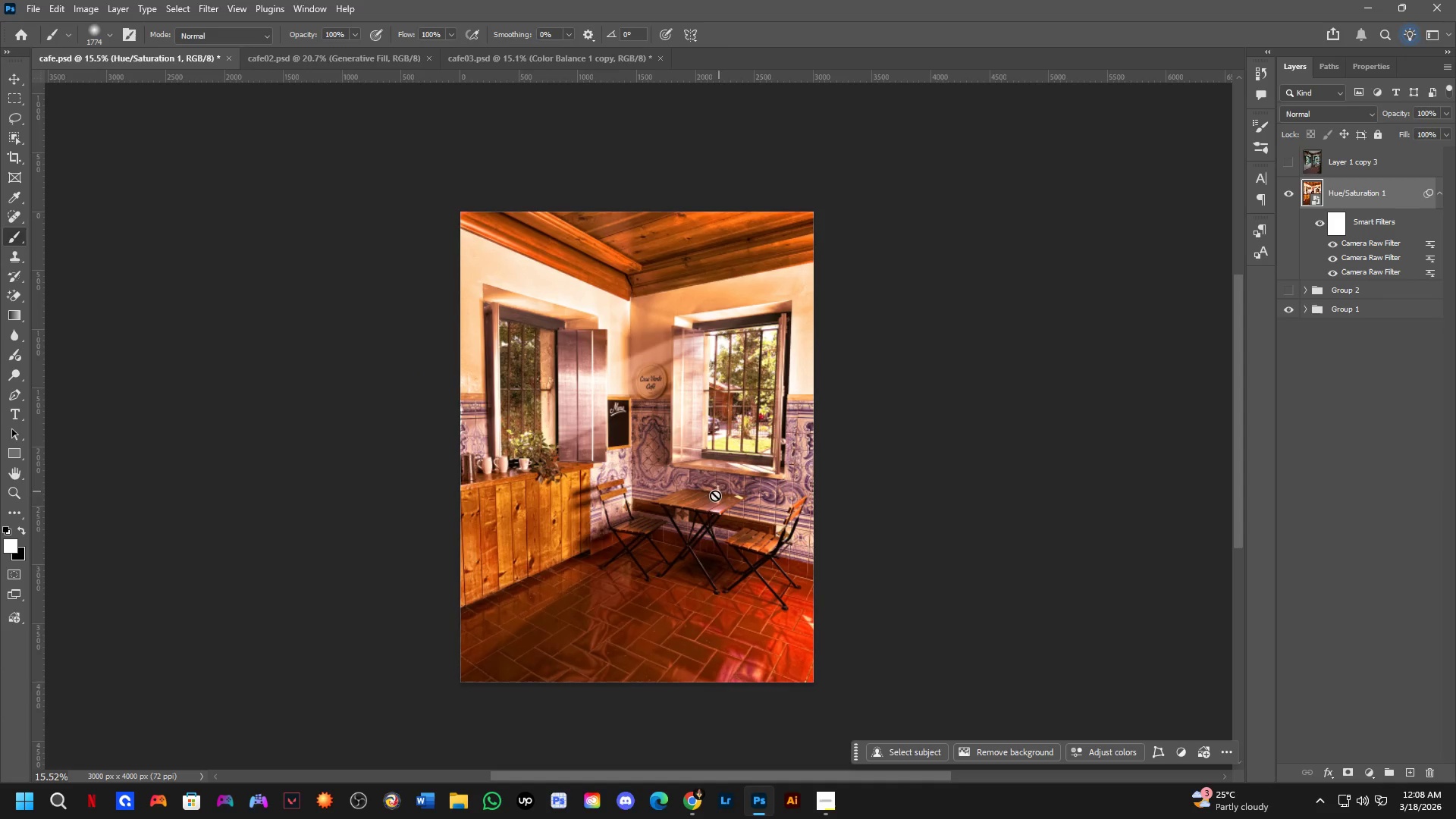 
hold_key(key=ControlLeft, duration=0.33)
left_click([706, 529])
 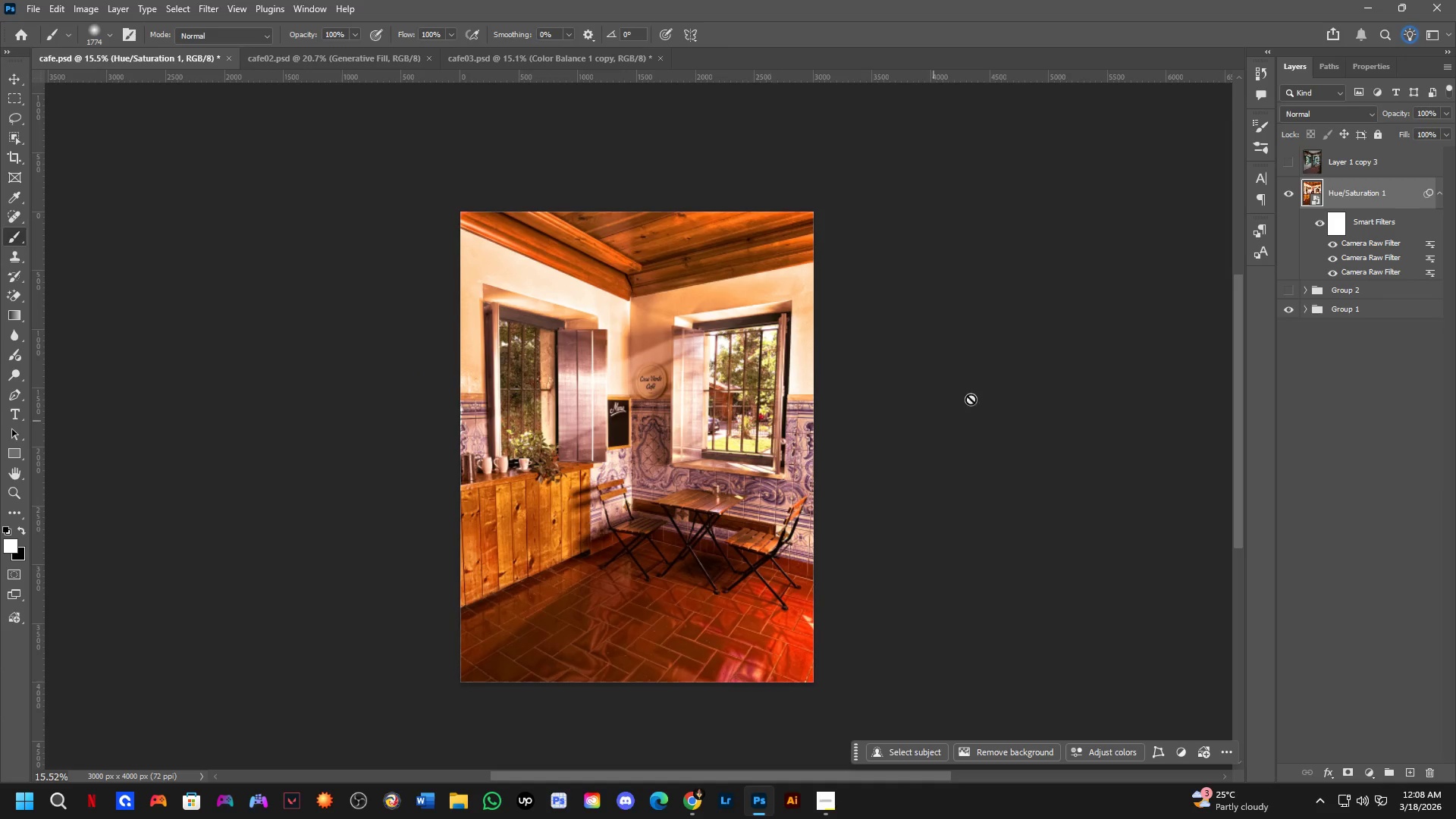 
key(Control+Shift+A)
 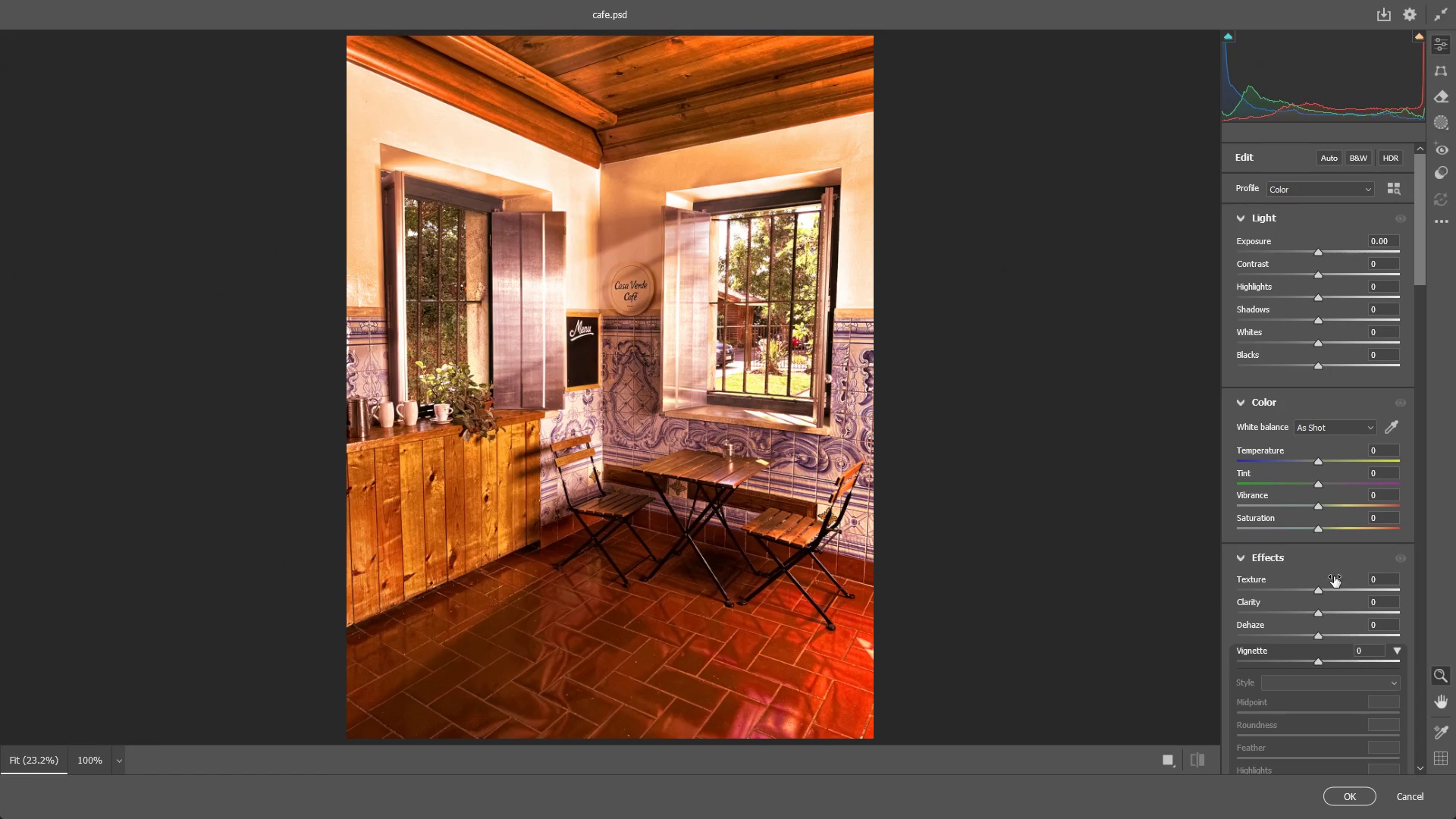 
left_click_drag(start_coordinate=[1322, 528], to_coordinate=[1310, 530])
 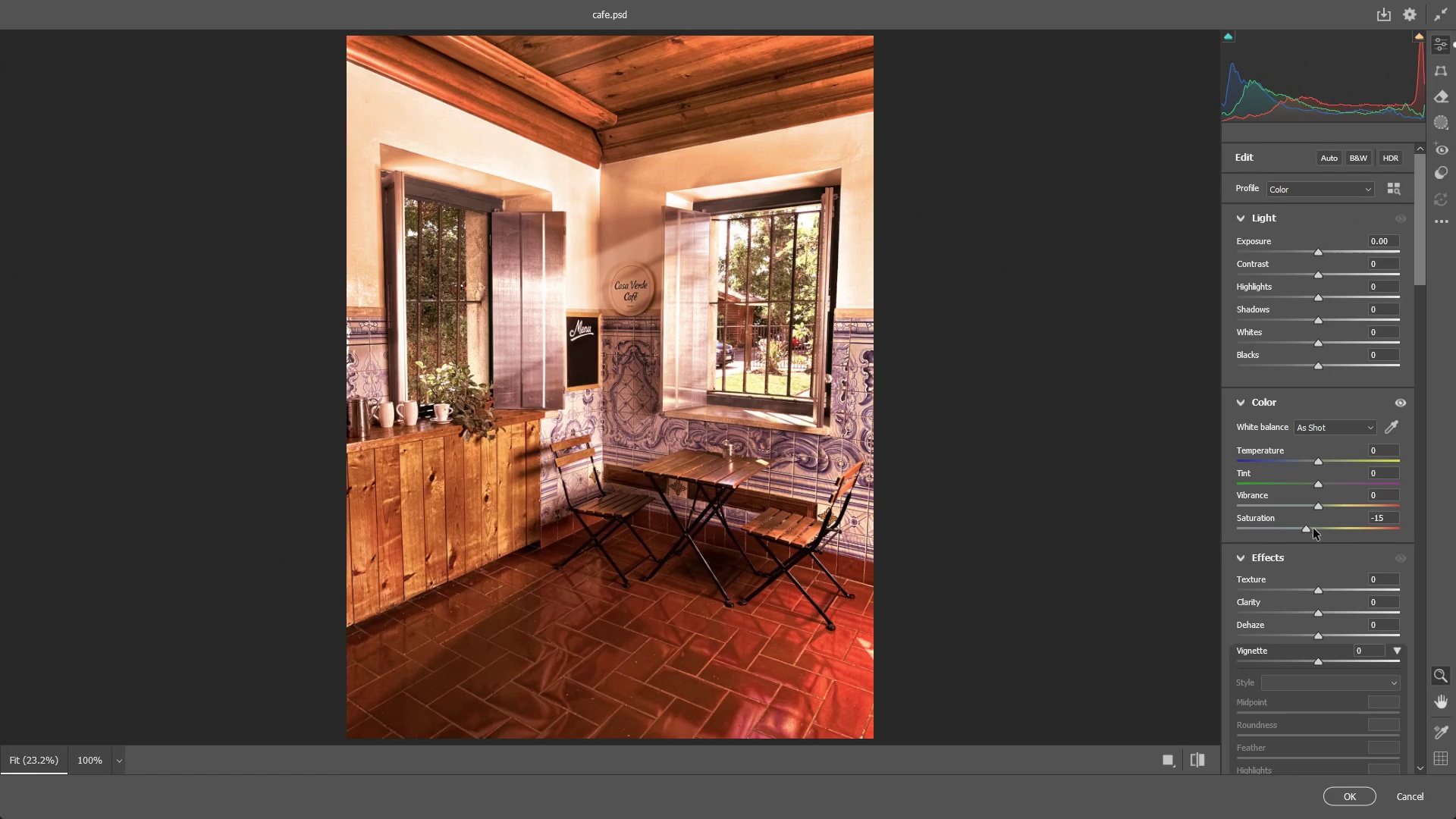 
key(Control+ControlLeft)
 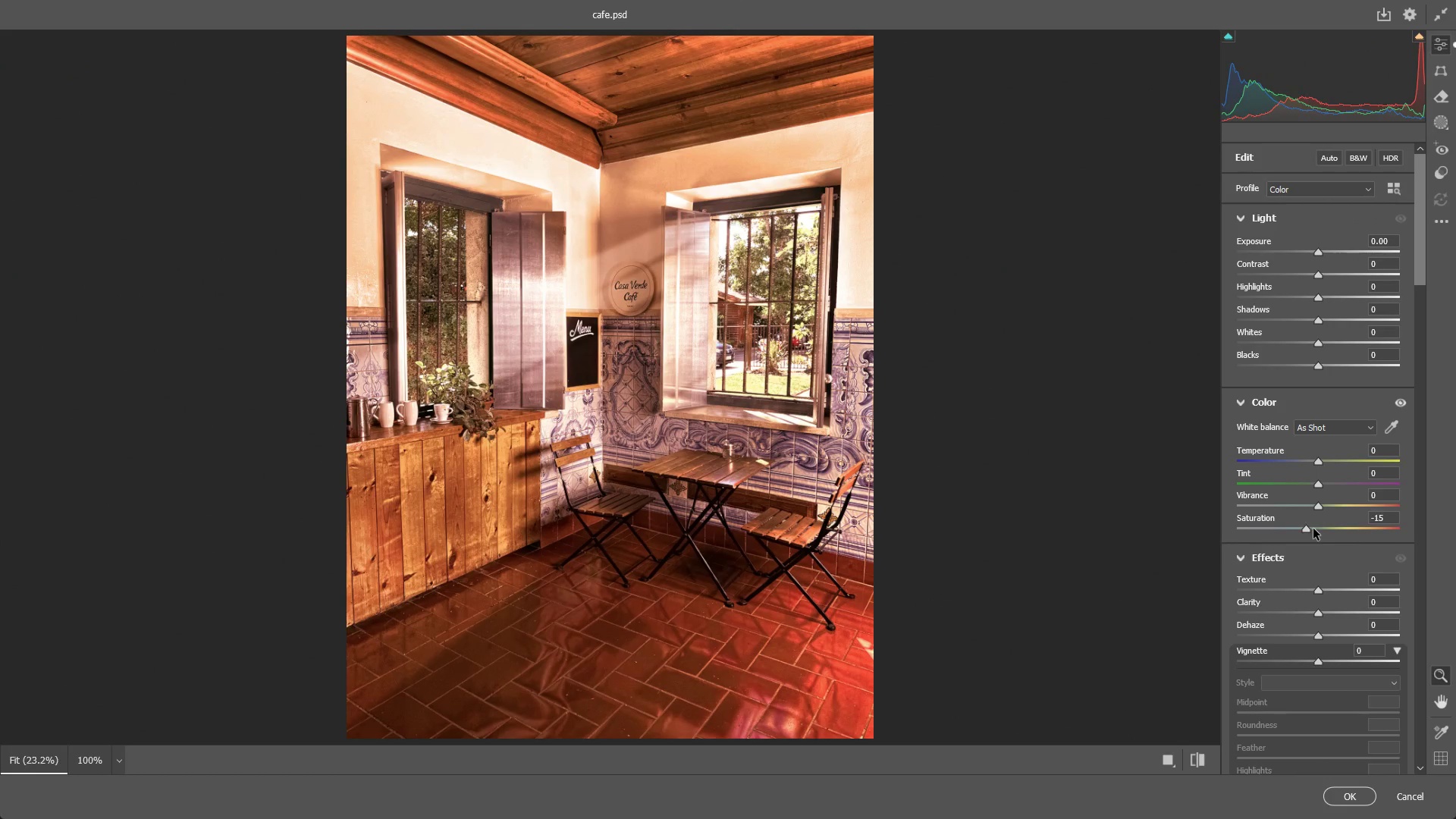 
key(Control+Z)
 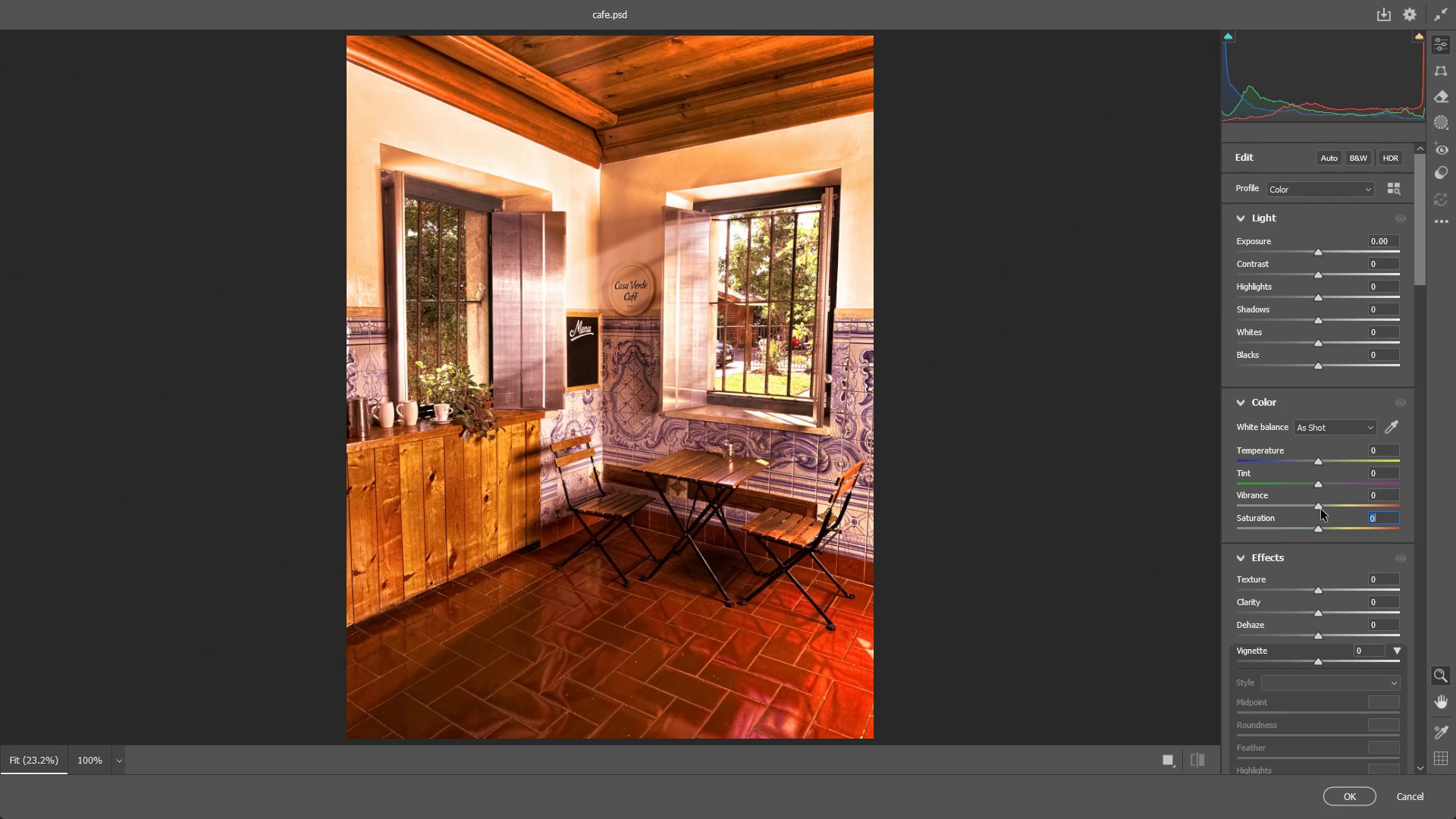 
left_click_drag(start_coordinate=[1321, 507], to_coordinate=[1348, 504])
 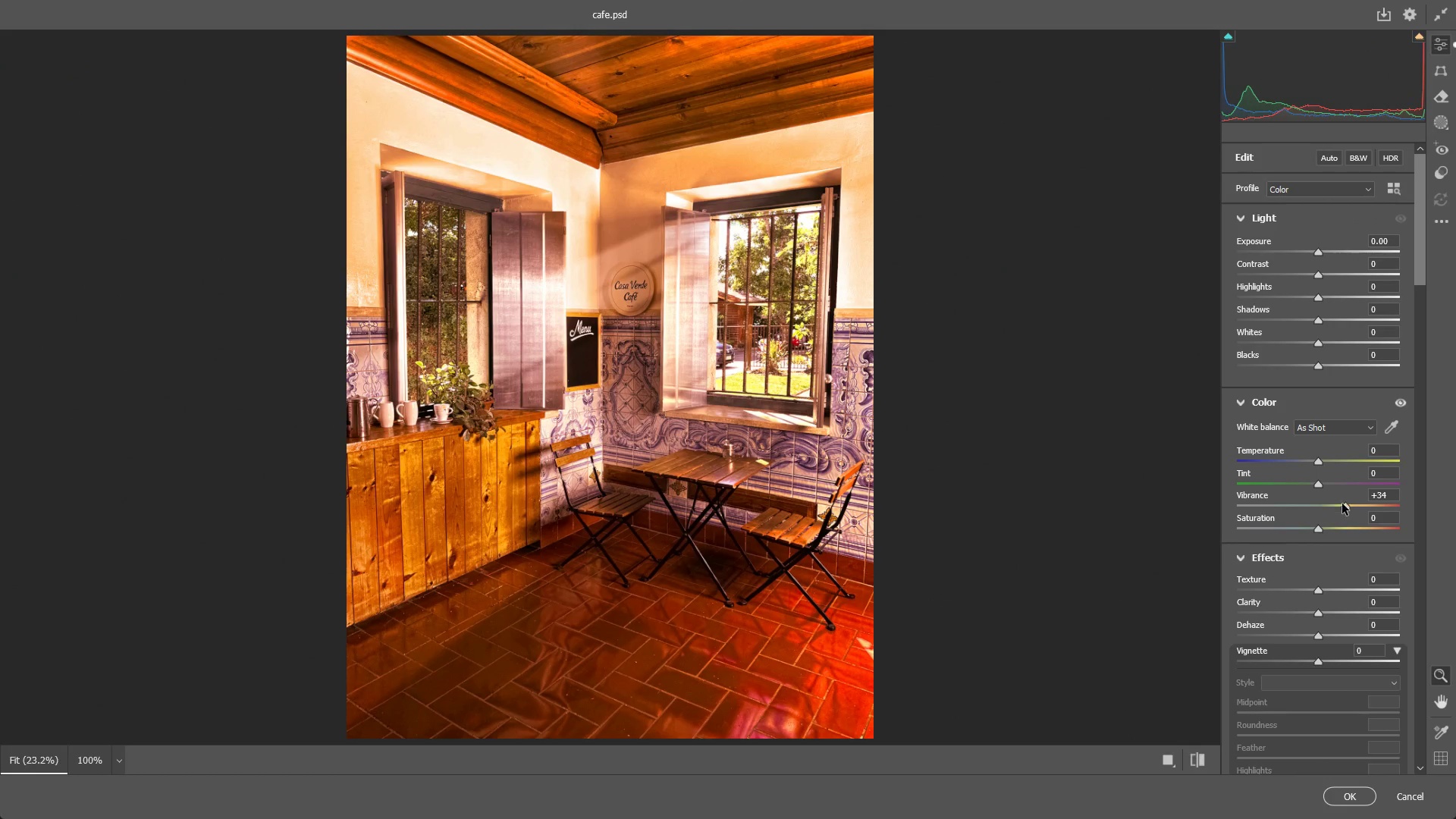 
key(Control+ControlLeft)
 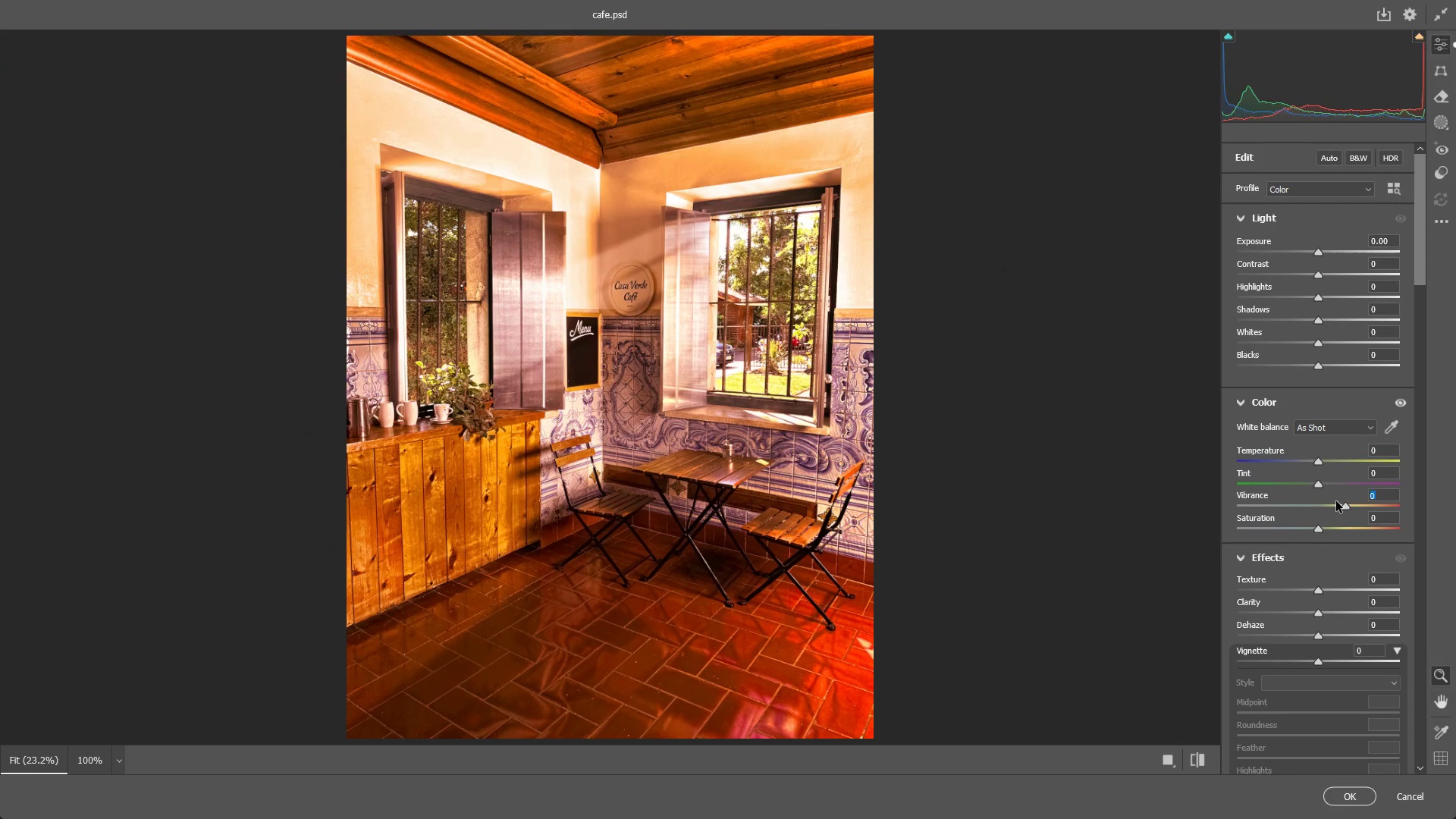 
key(Control+Z)
 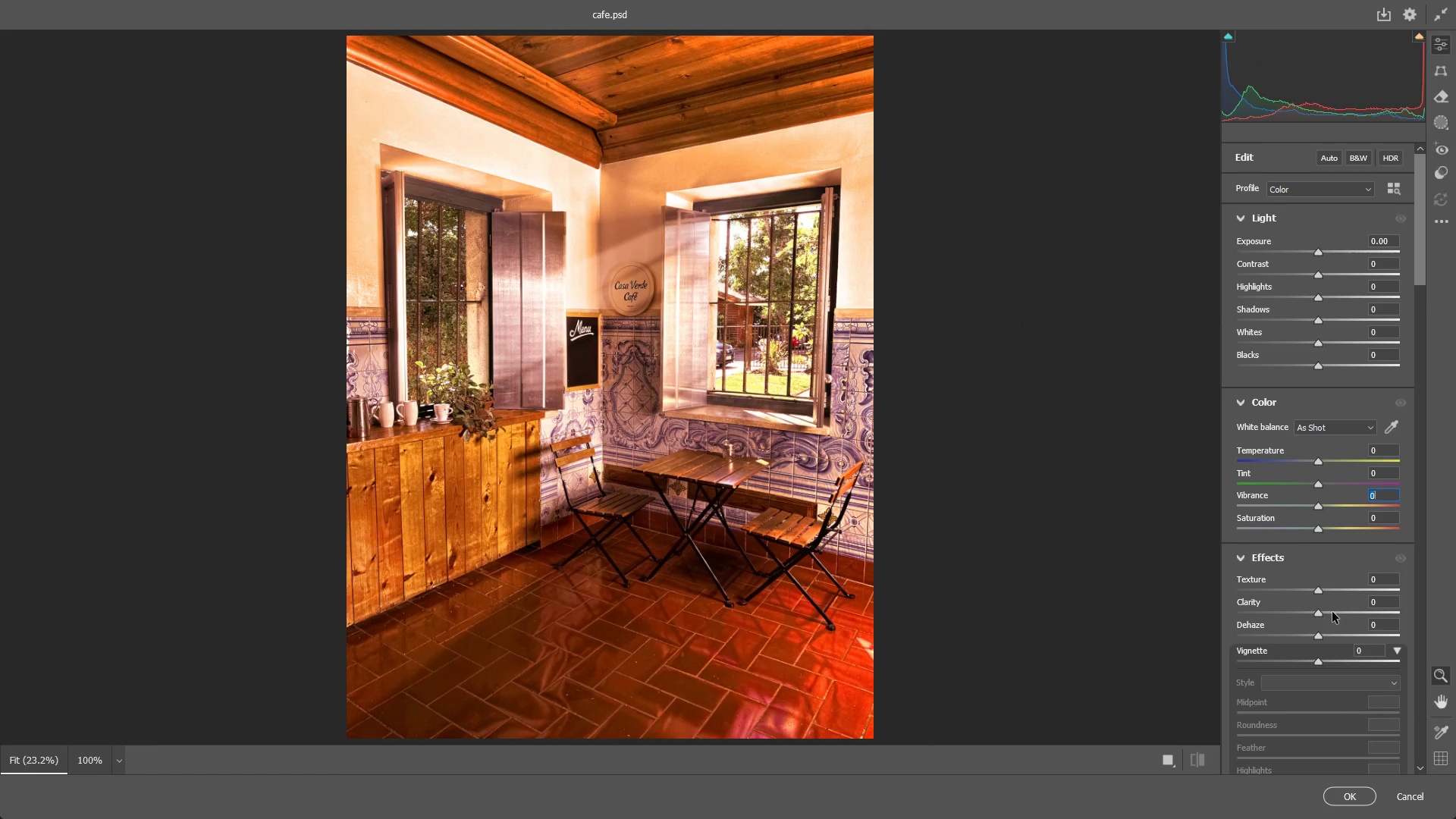 
scroll: coordinate [1331, 613], scroll_direction: down, amount: 4.0
 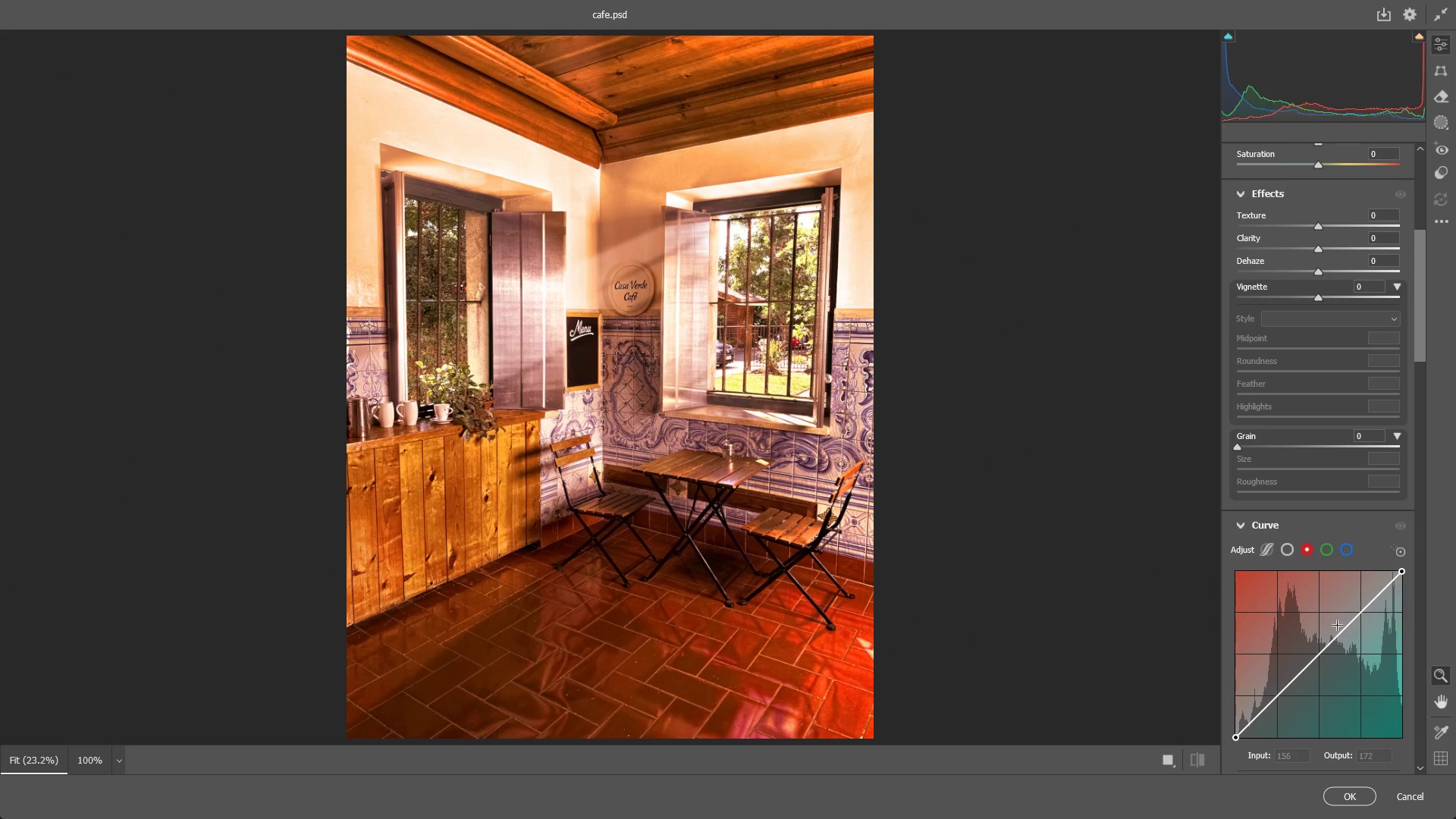 
left_click_drag(start_coordinate=[1343, 636], to_coordinate=[1351, 629])
 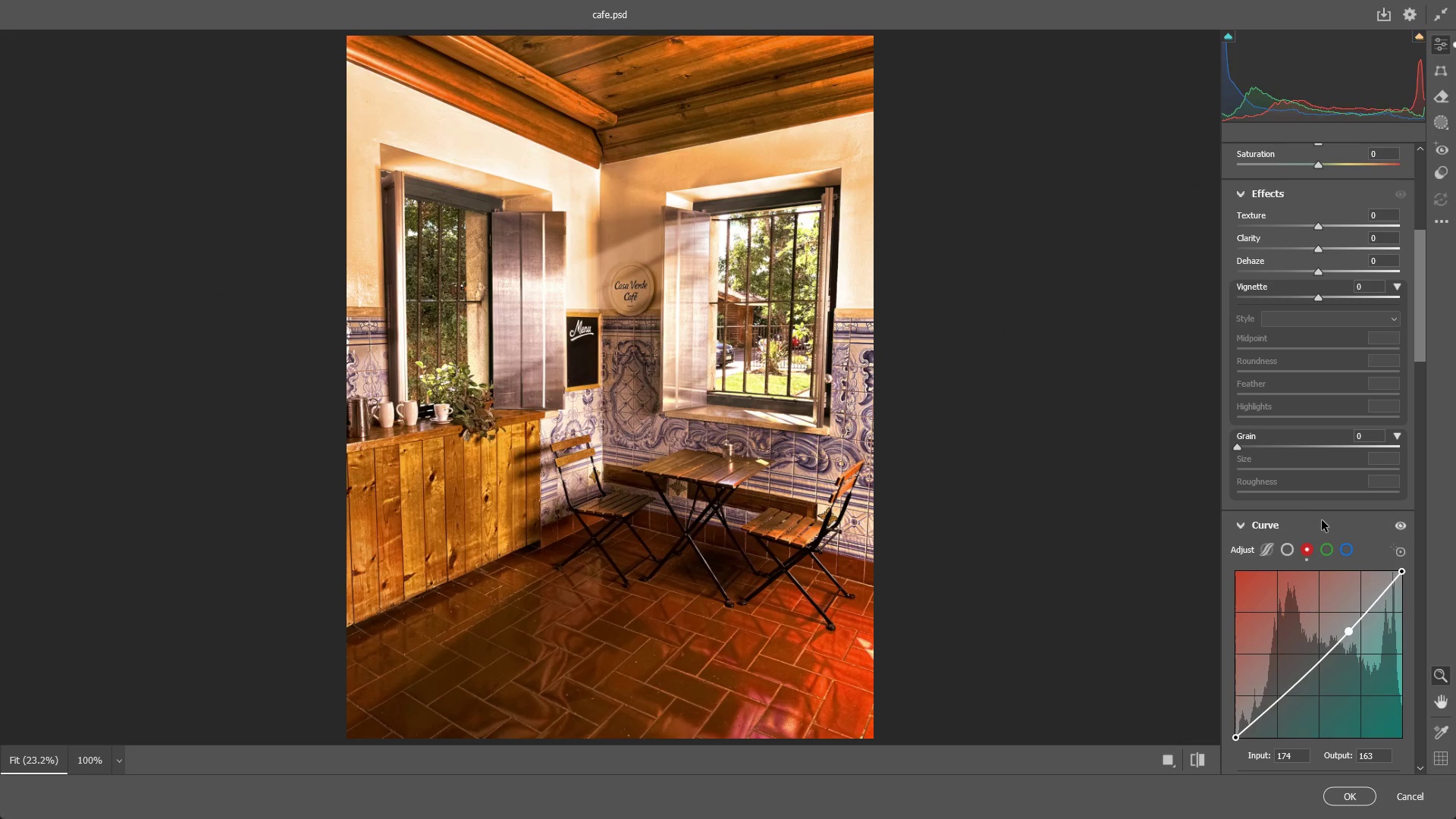 
key(NumpadEnter)